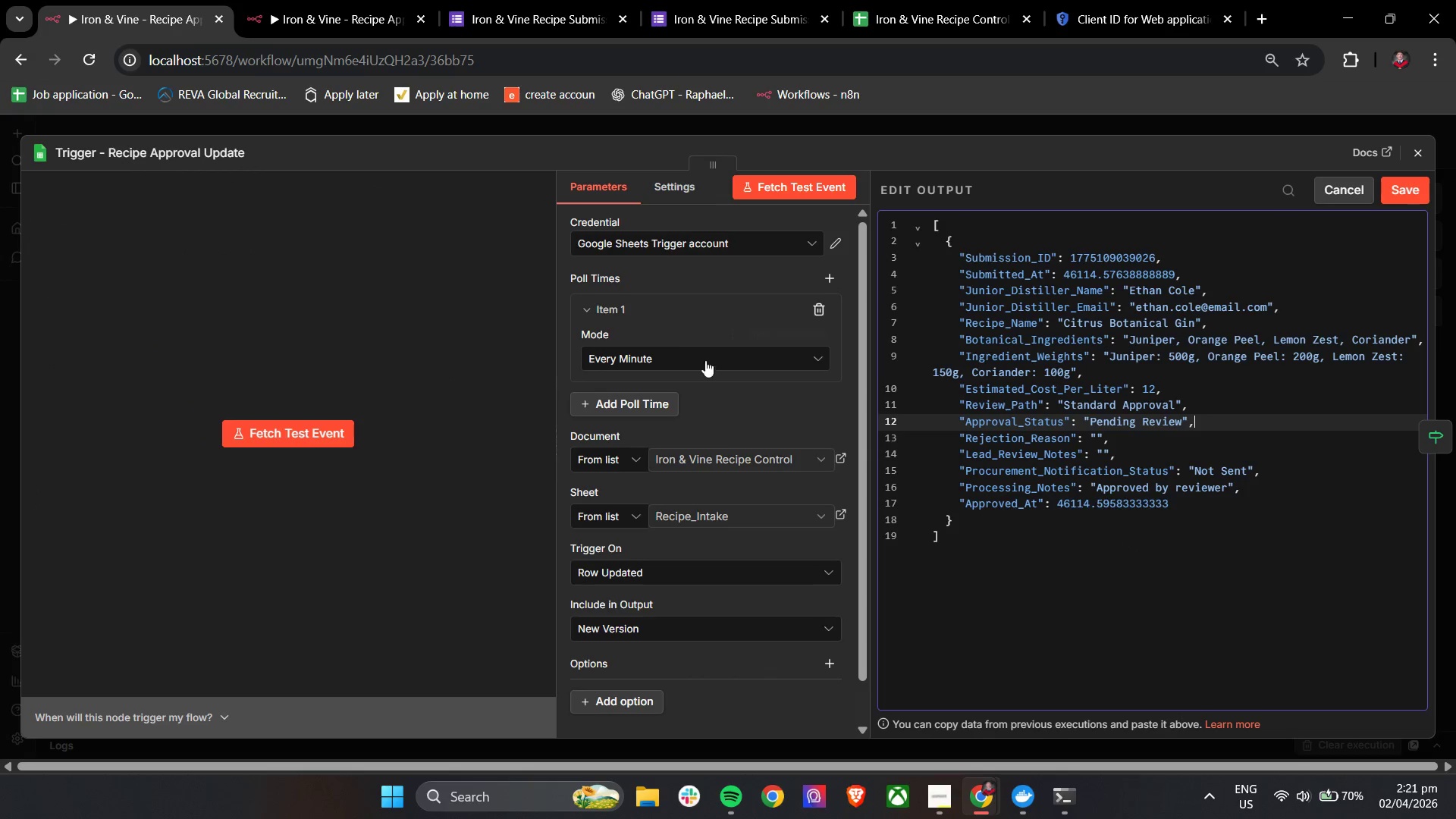 
left_click([290, 0])
 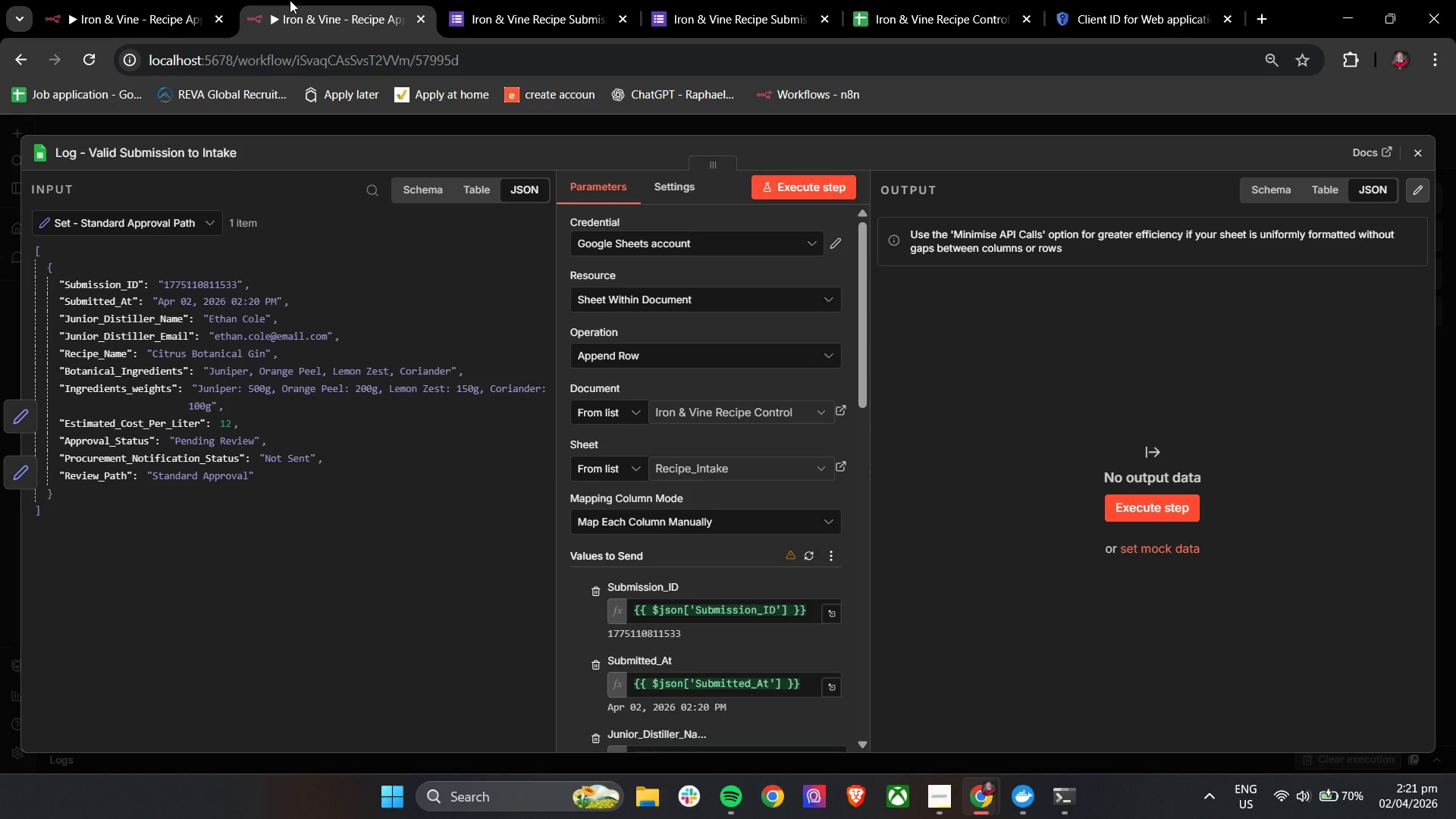 
left_click([139, 0])
 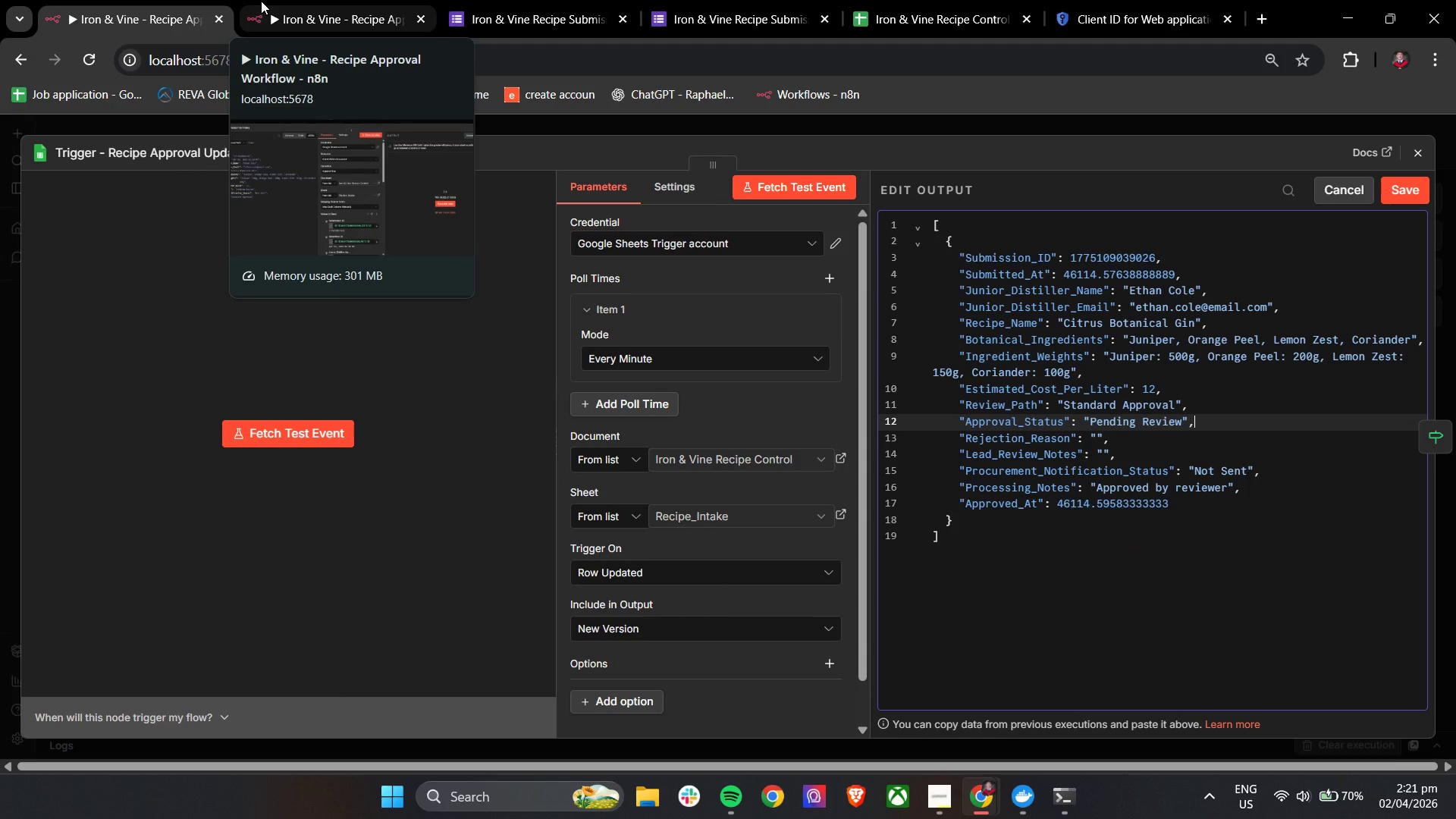 
left_click([261, 1])
 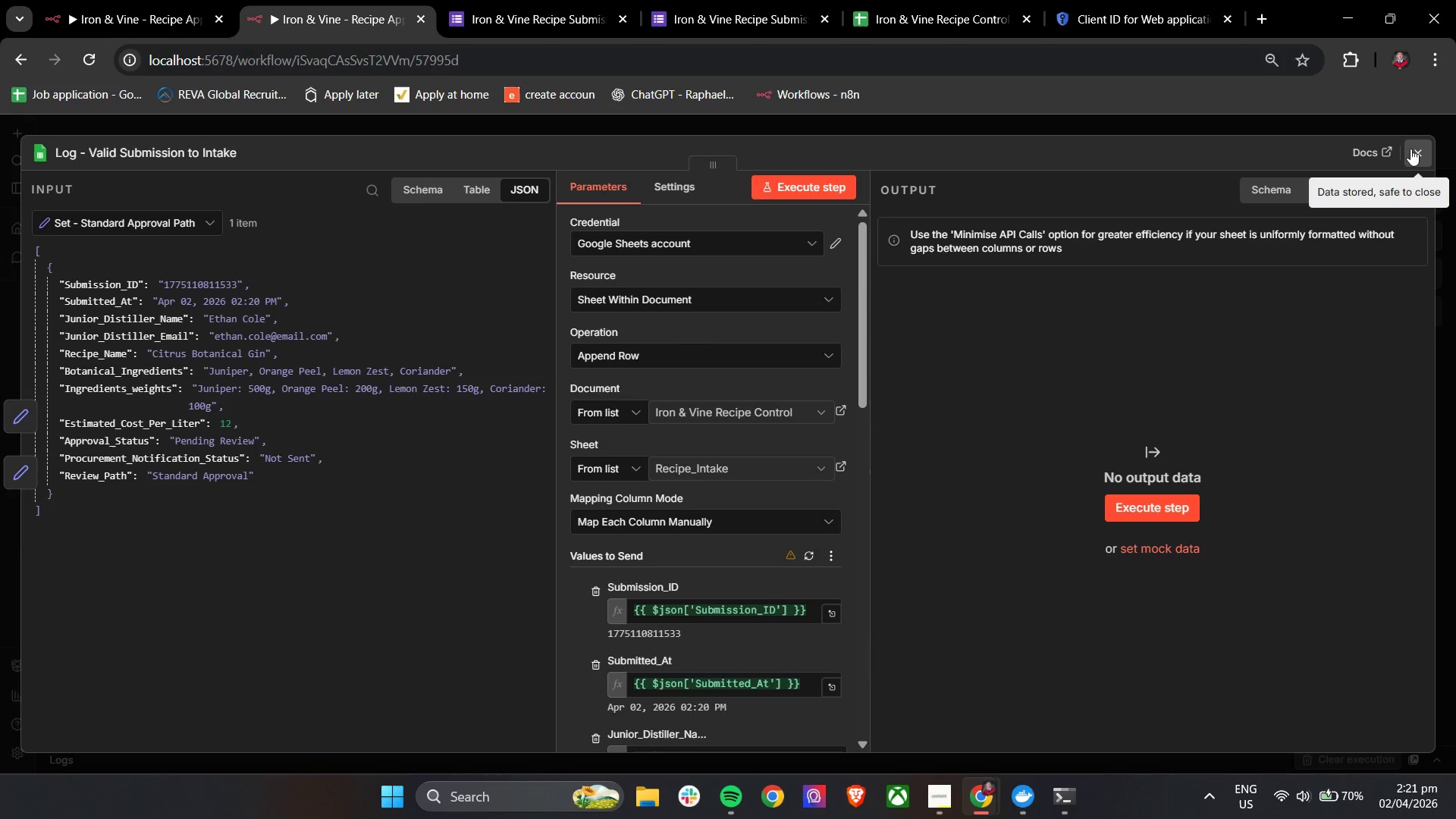 
left_click([1417, 153])
 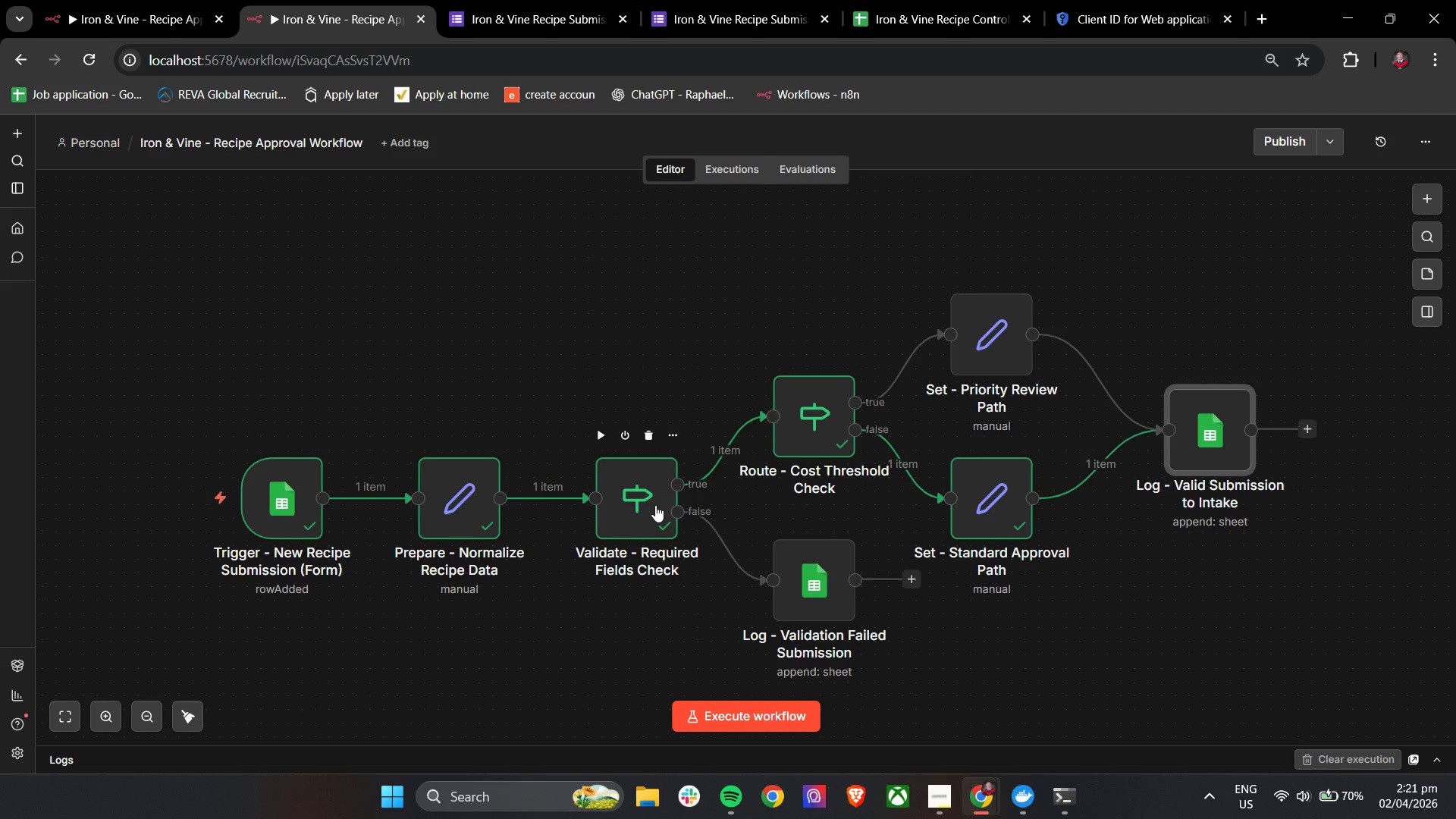 
double_click([813, 437])
 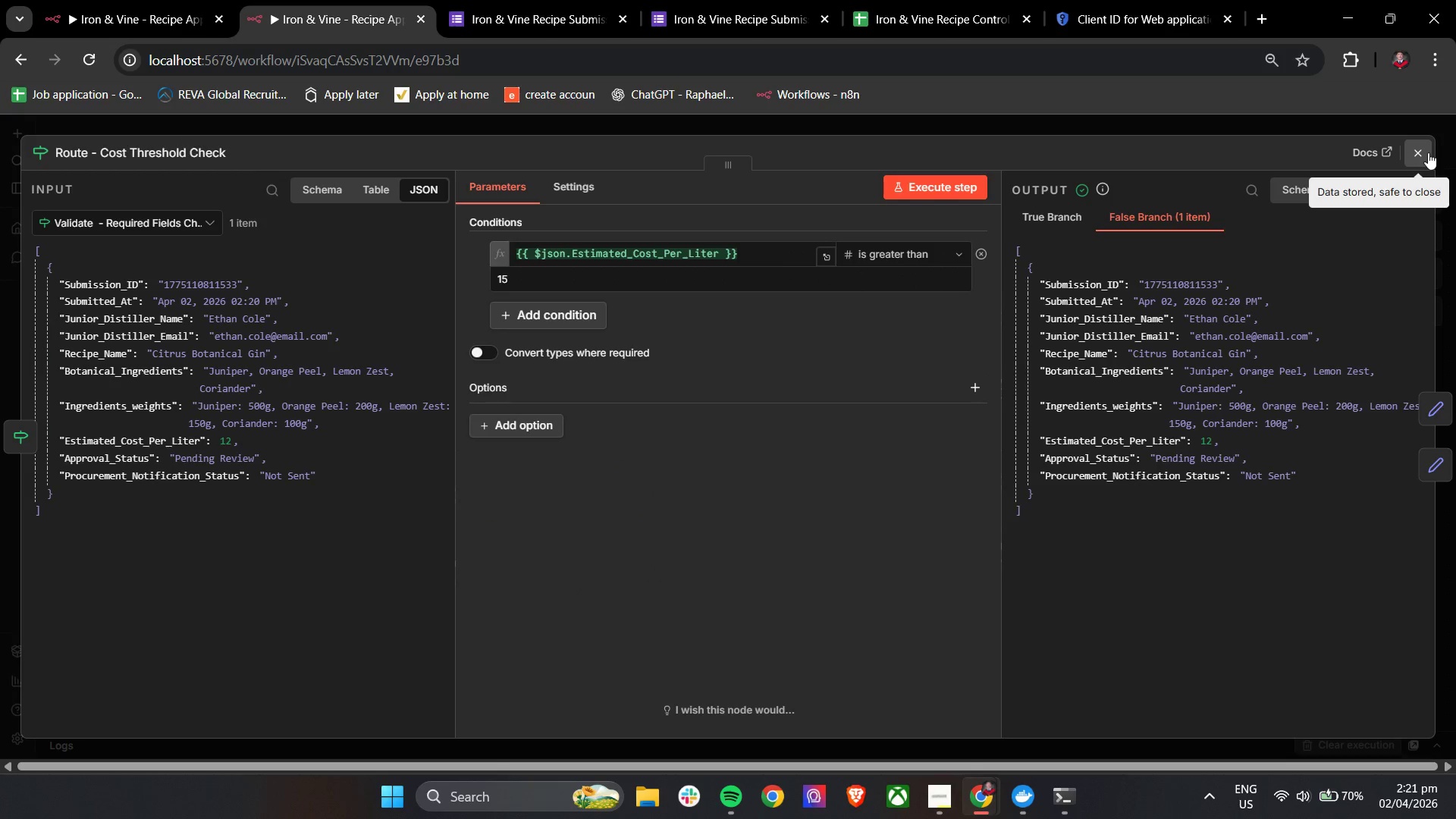 
left_click([1428, 152])
 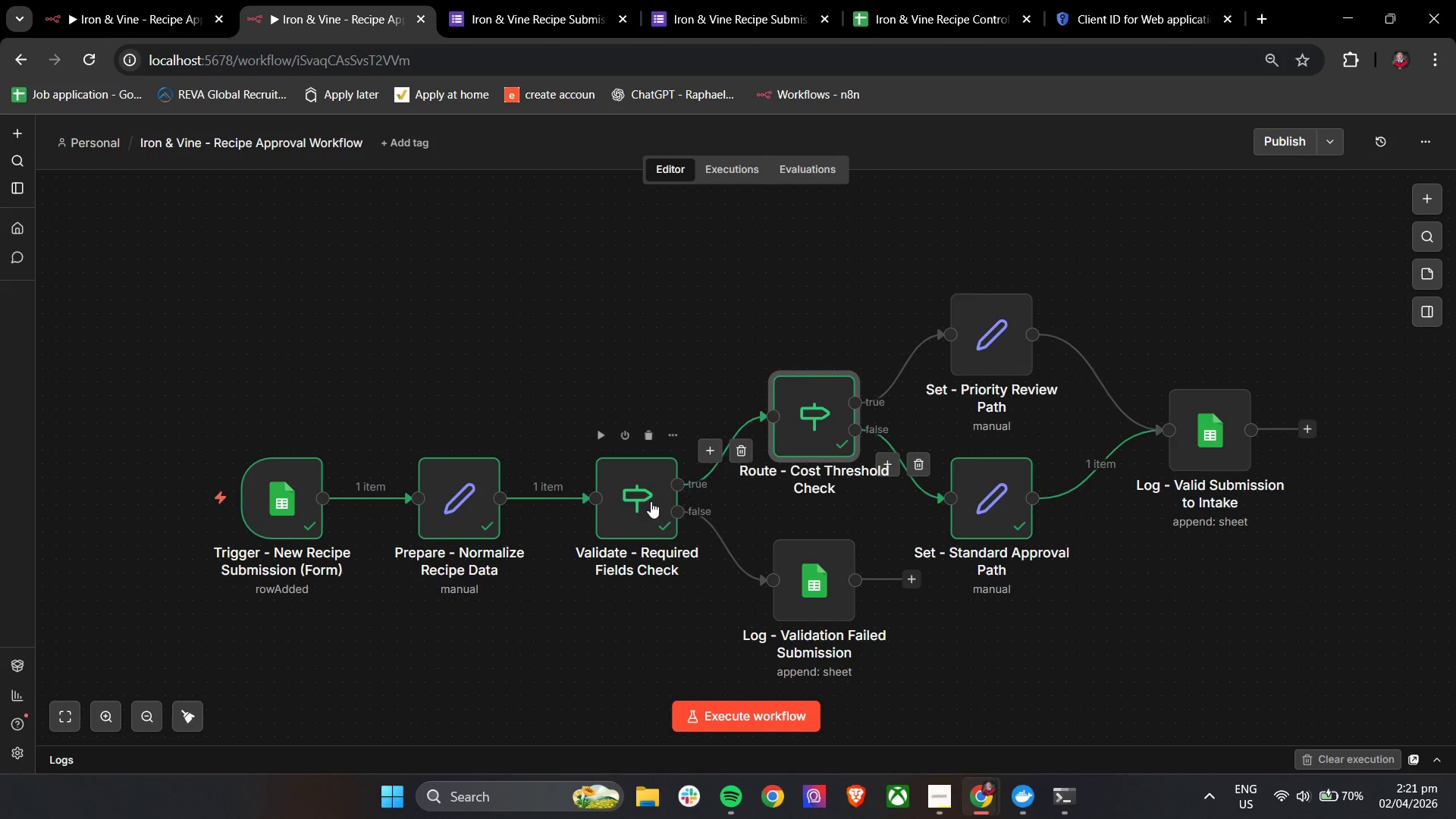 
double_click([651, 501])
 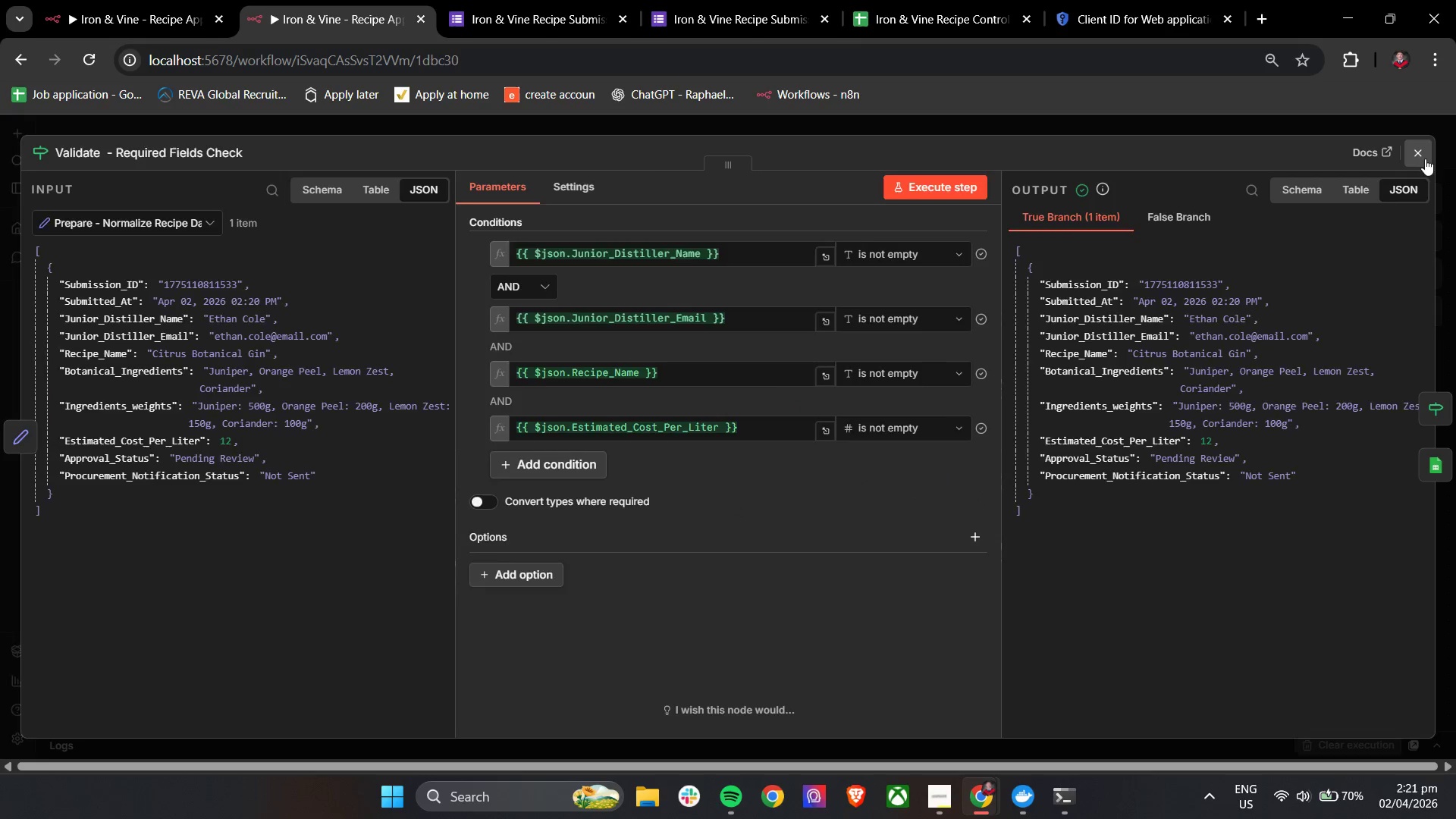 
double_click([452, 501])
 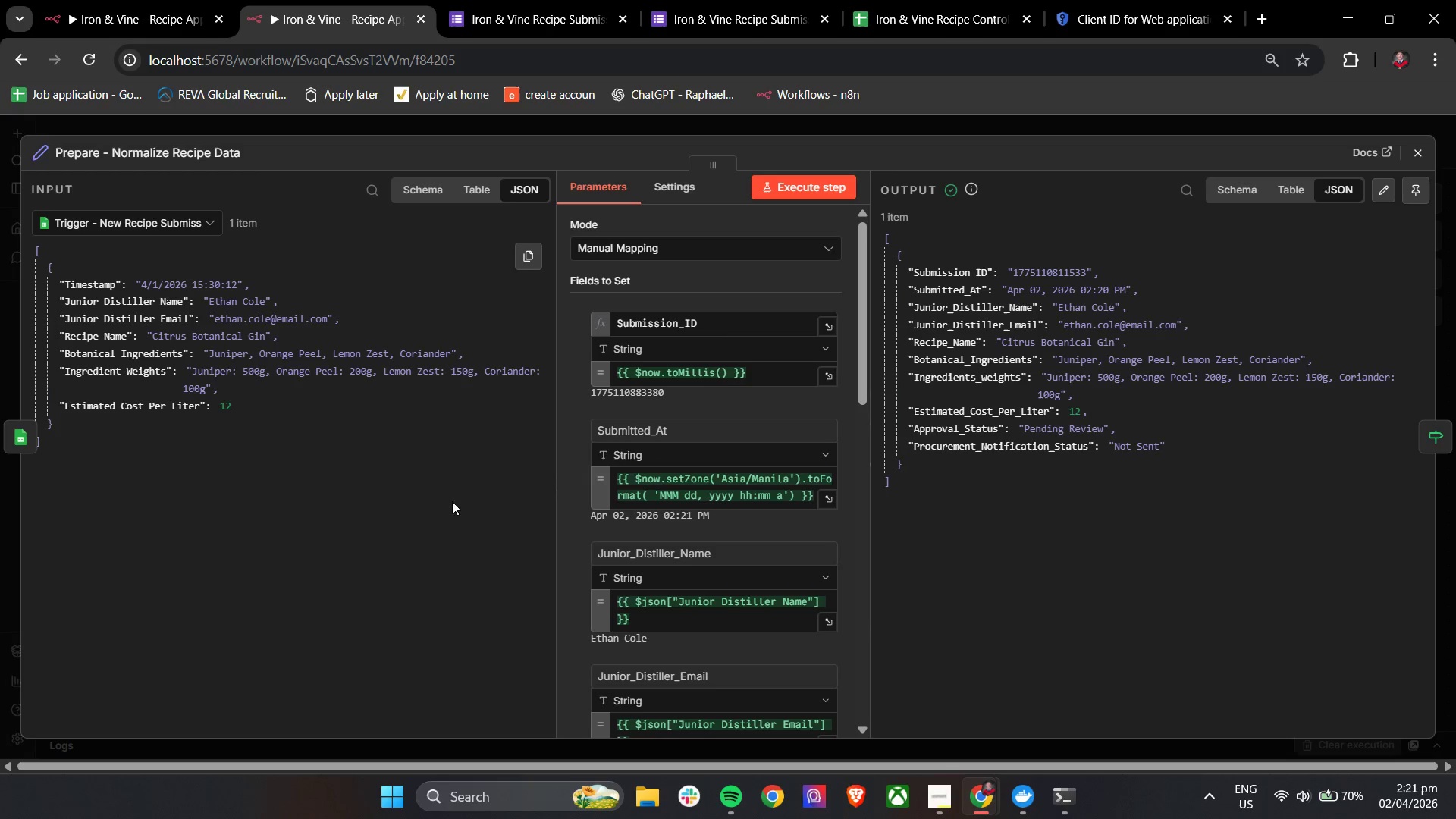 
scroll: coordinate [682, 451], scroll_direction: down, amount: 10.0
 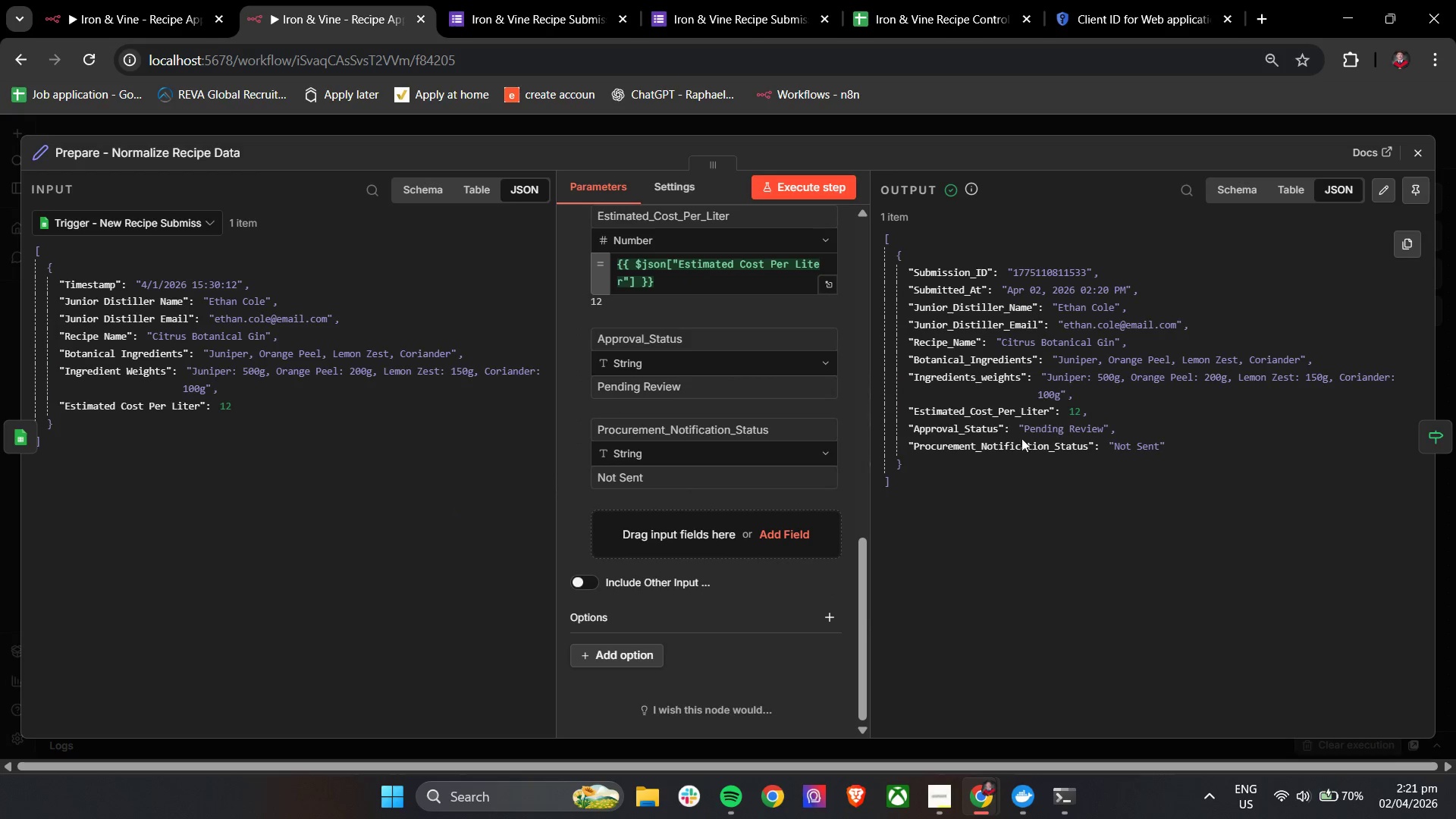 
scroll: coordinate [773, 456], scroll_direction: up, amount: 1.0
 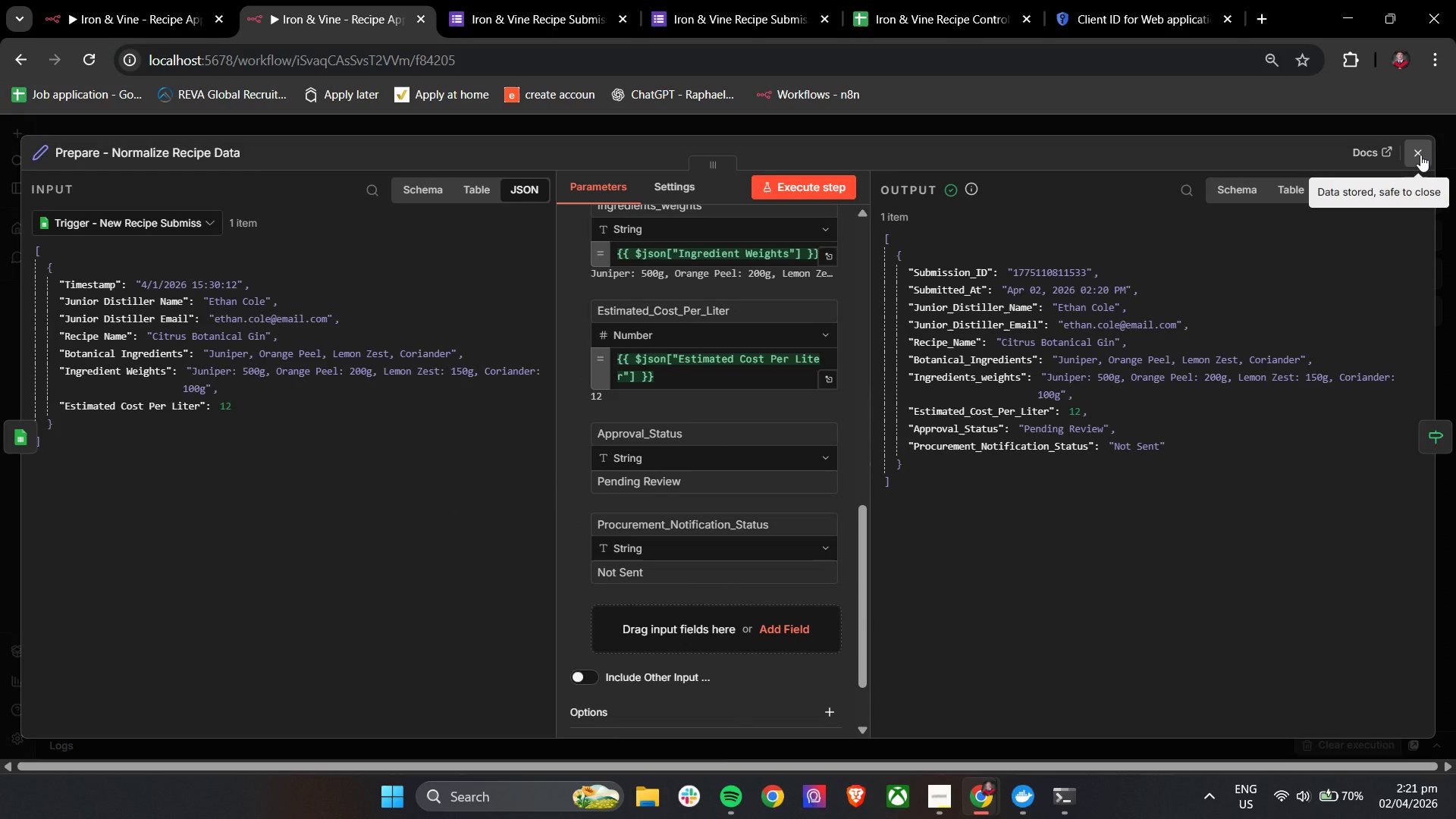 
left_click([1420, 155])
 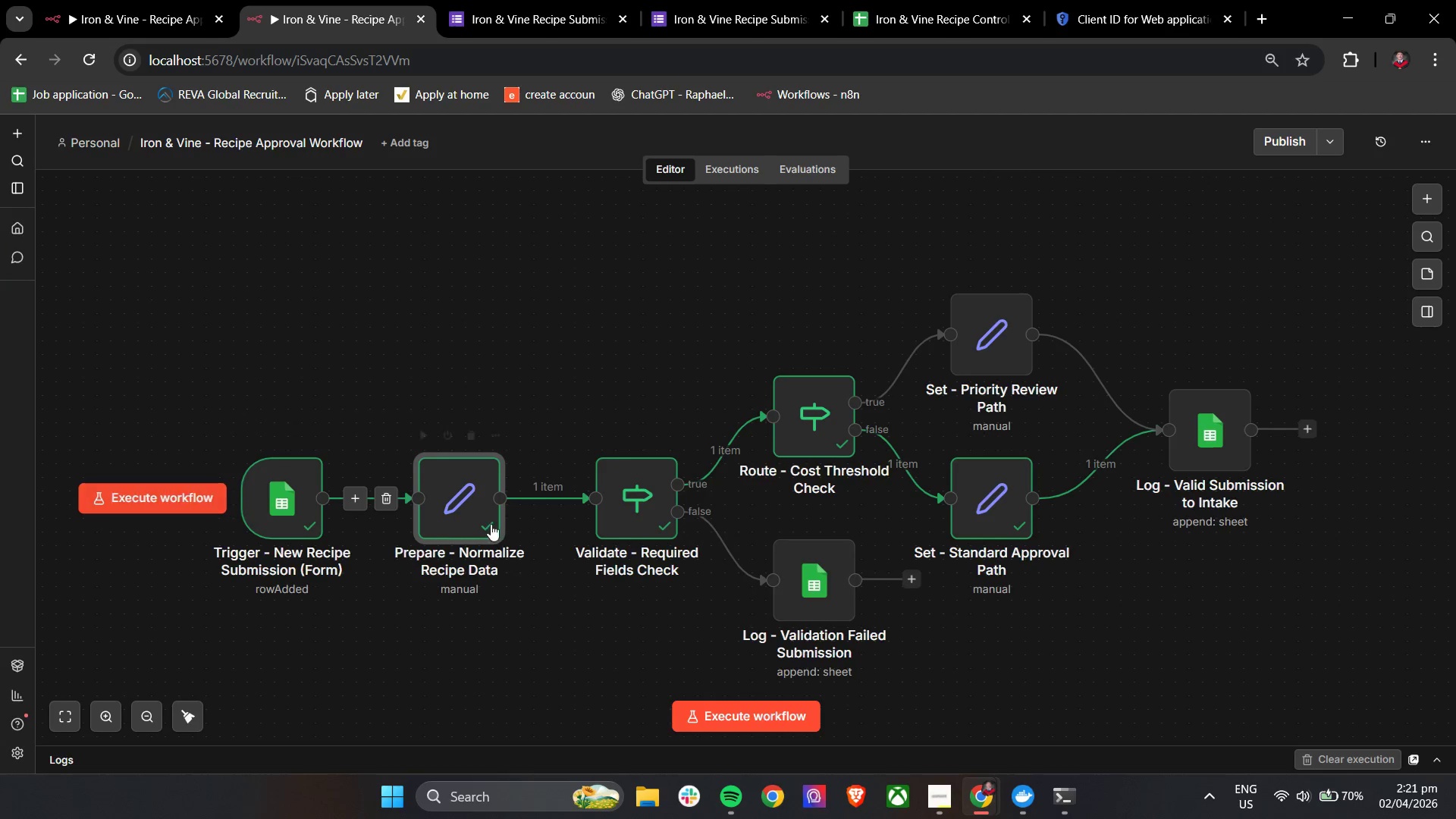 
left_click([117, 0])
 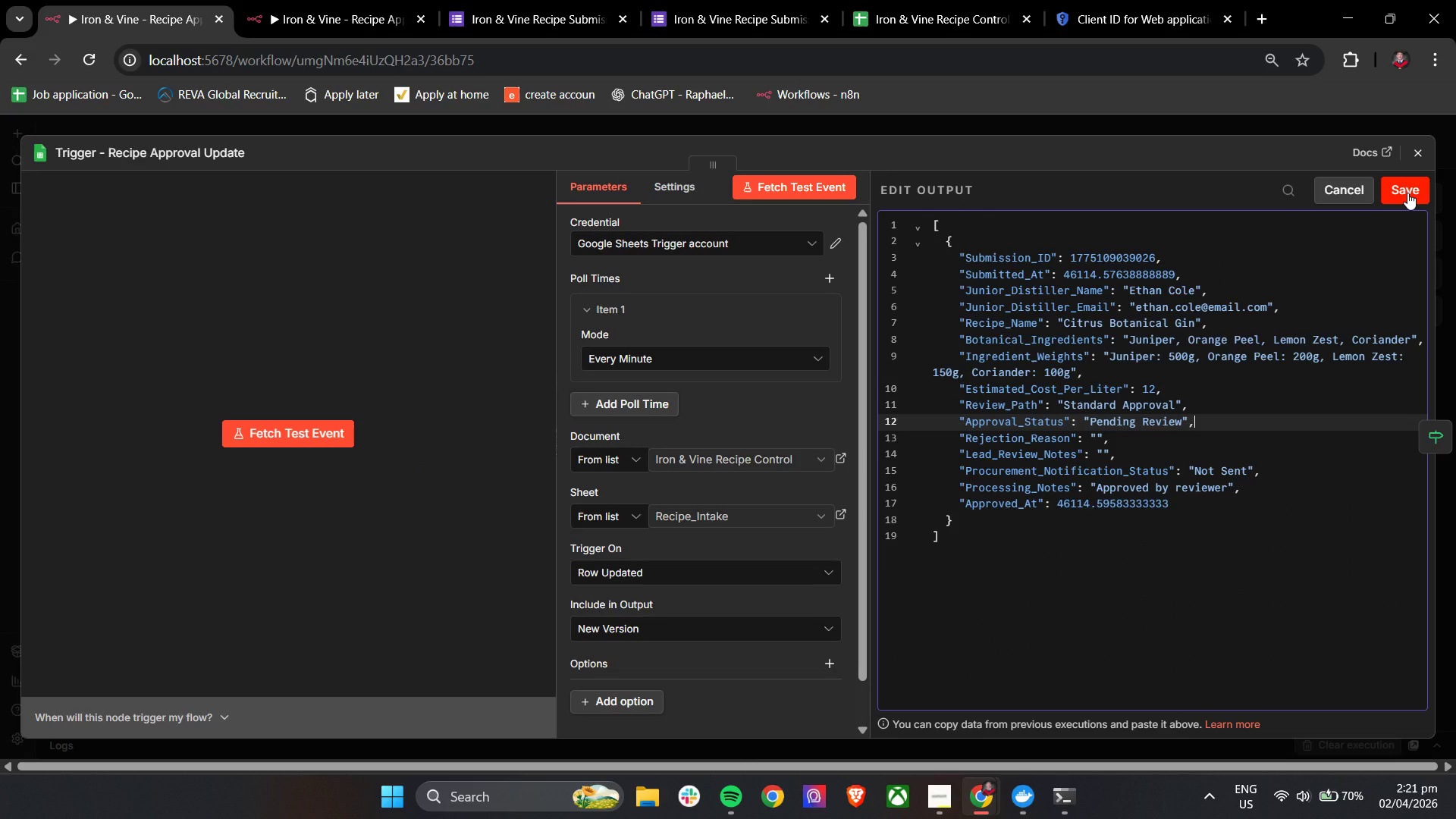 
wait(11.52)
 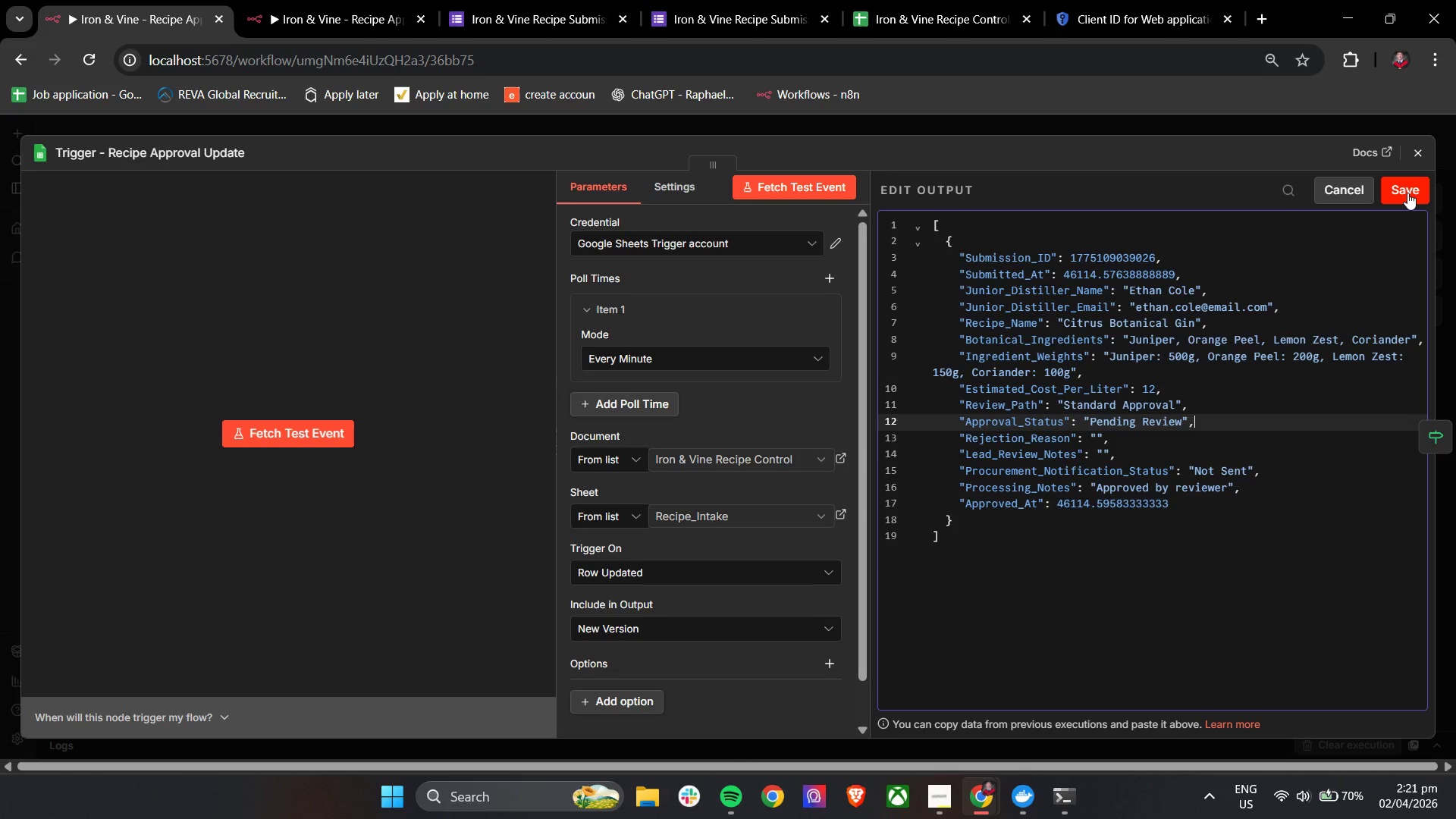 
left_click([1407, 193])
 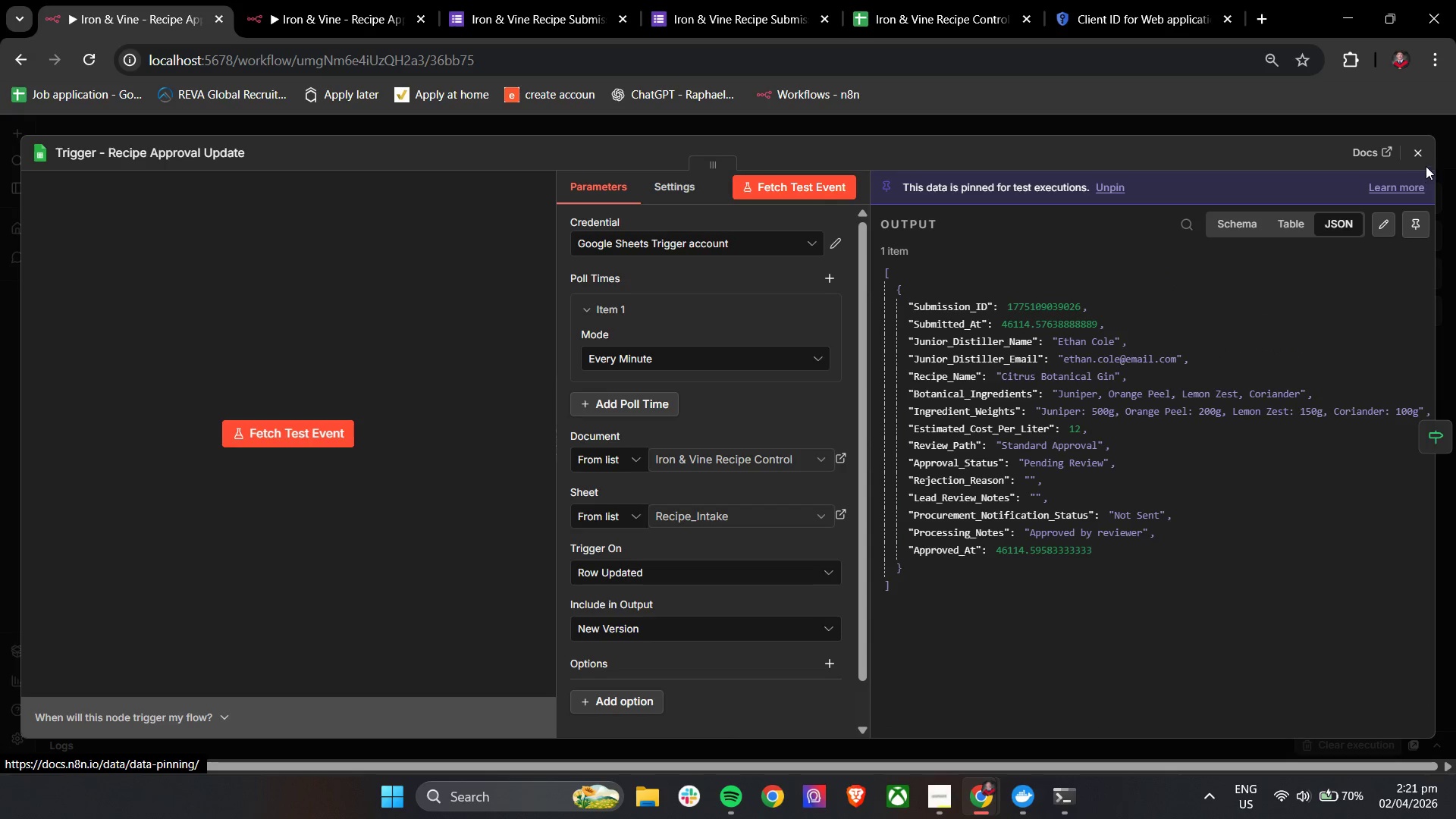 
left_click([1426, 152])
 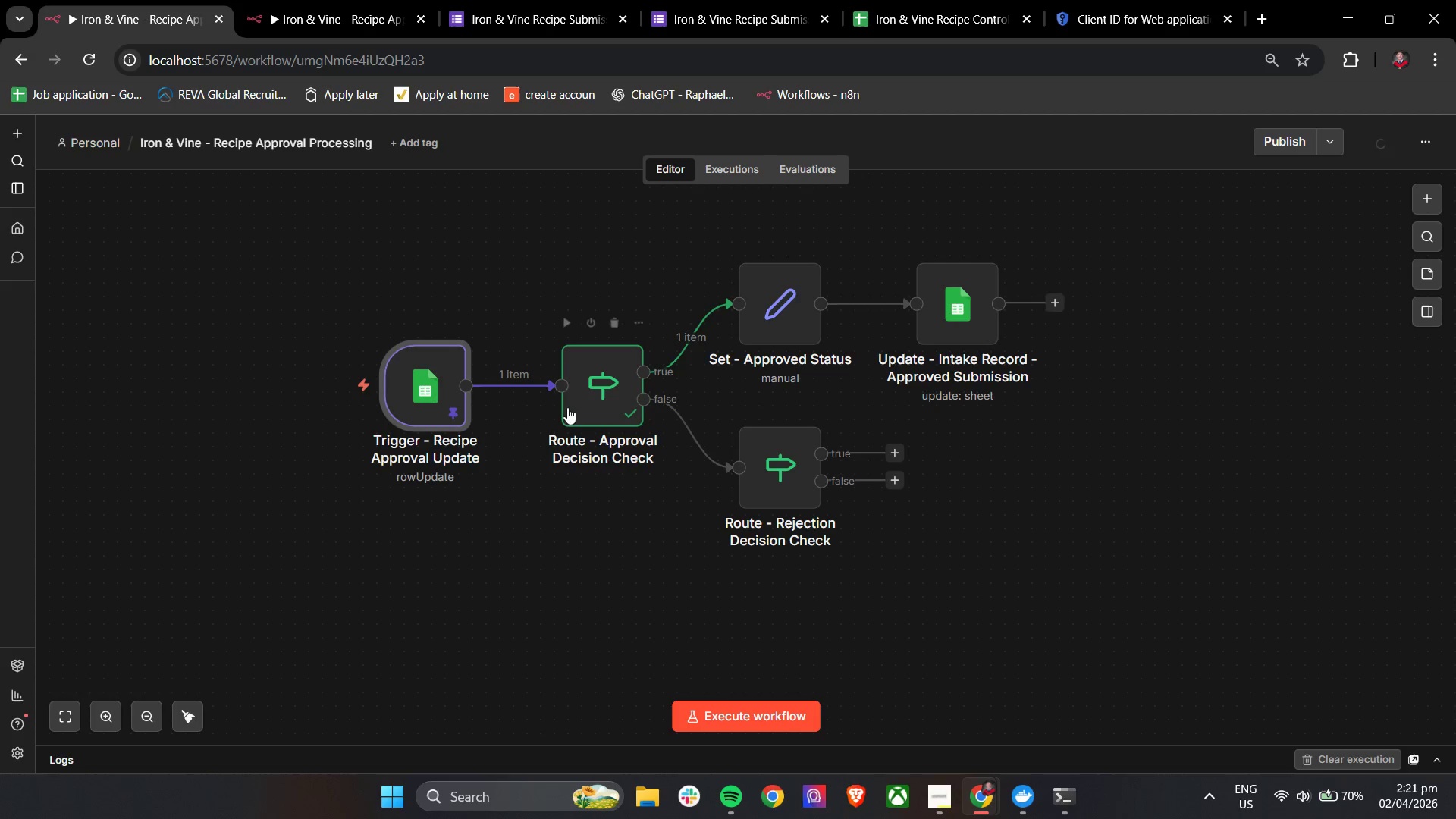 
double_click([567, 406])
 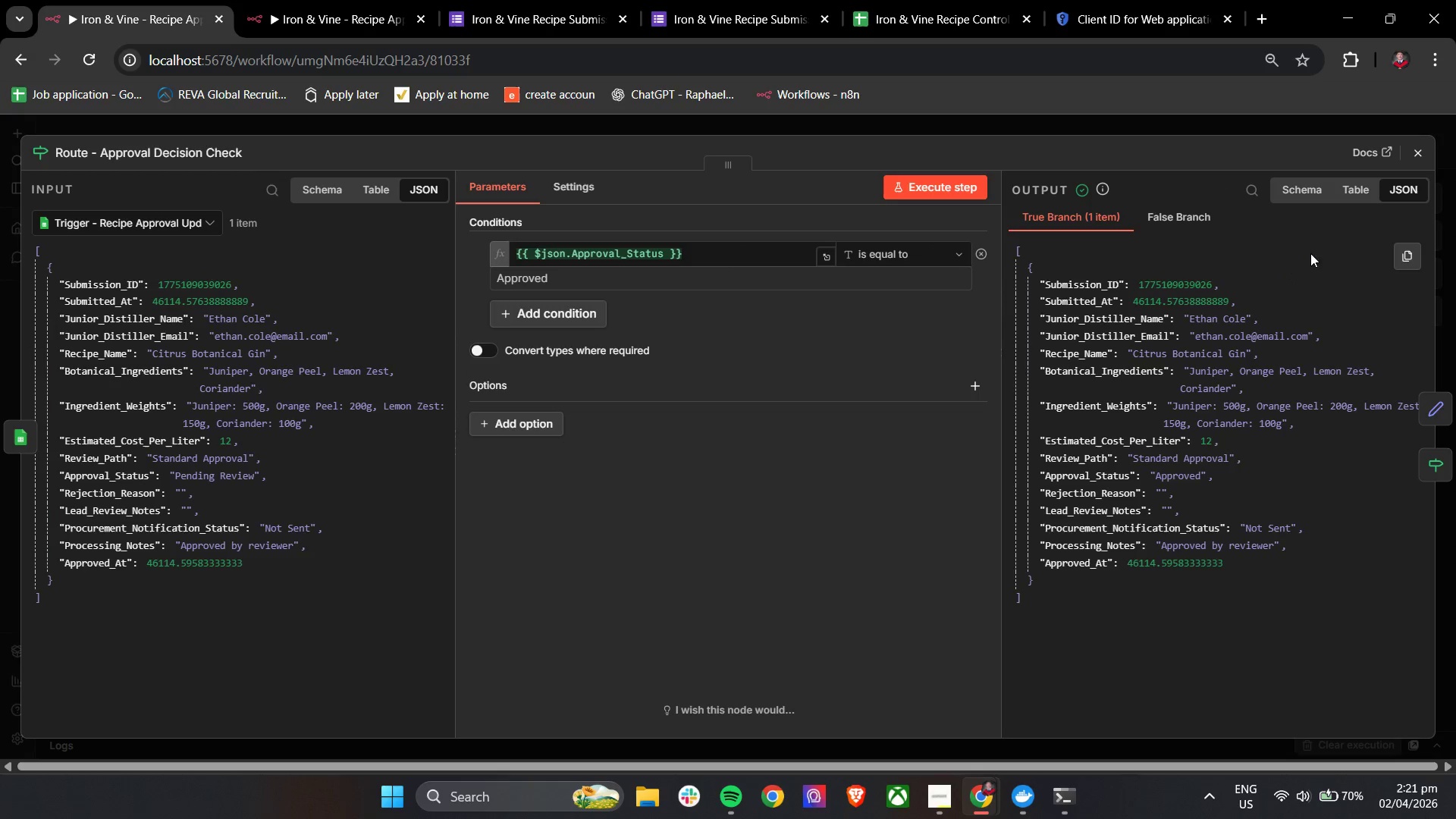 
left_click([1416, 160])
 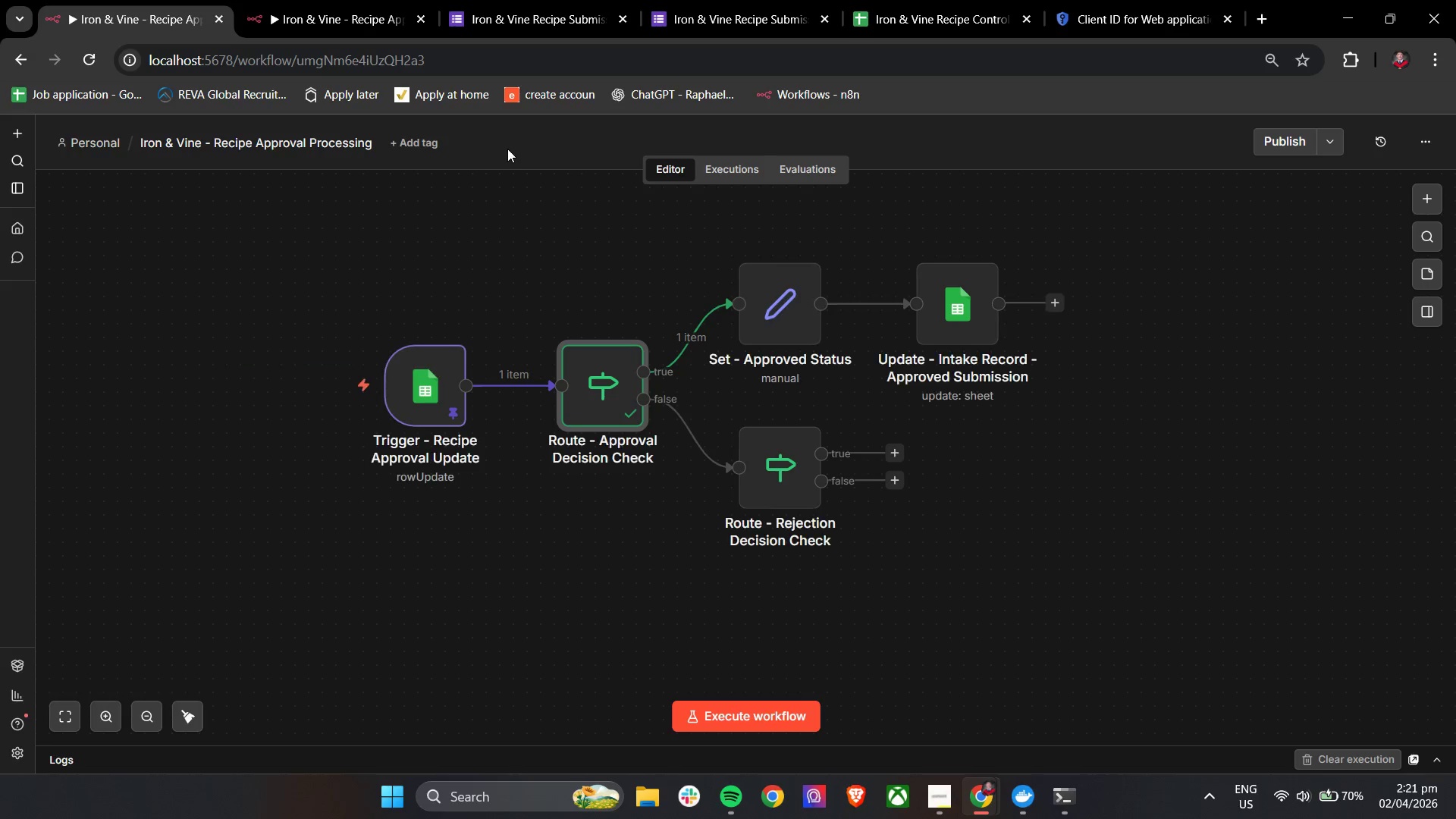 
left_click([389, 317])
 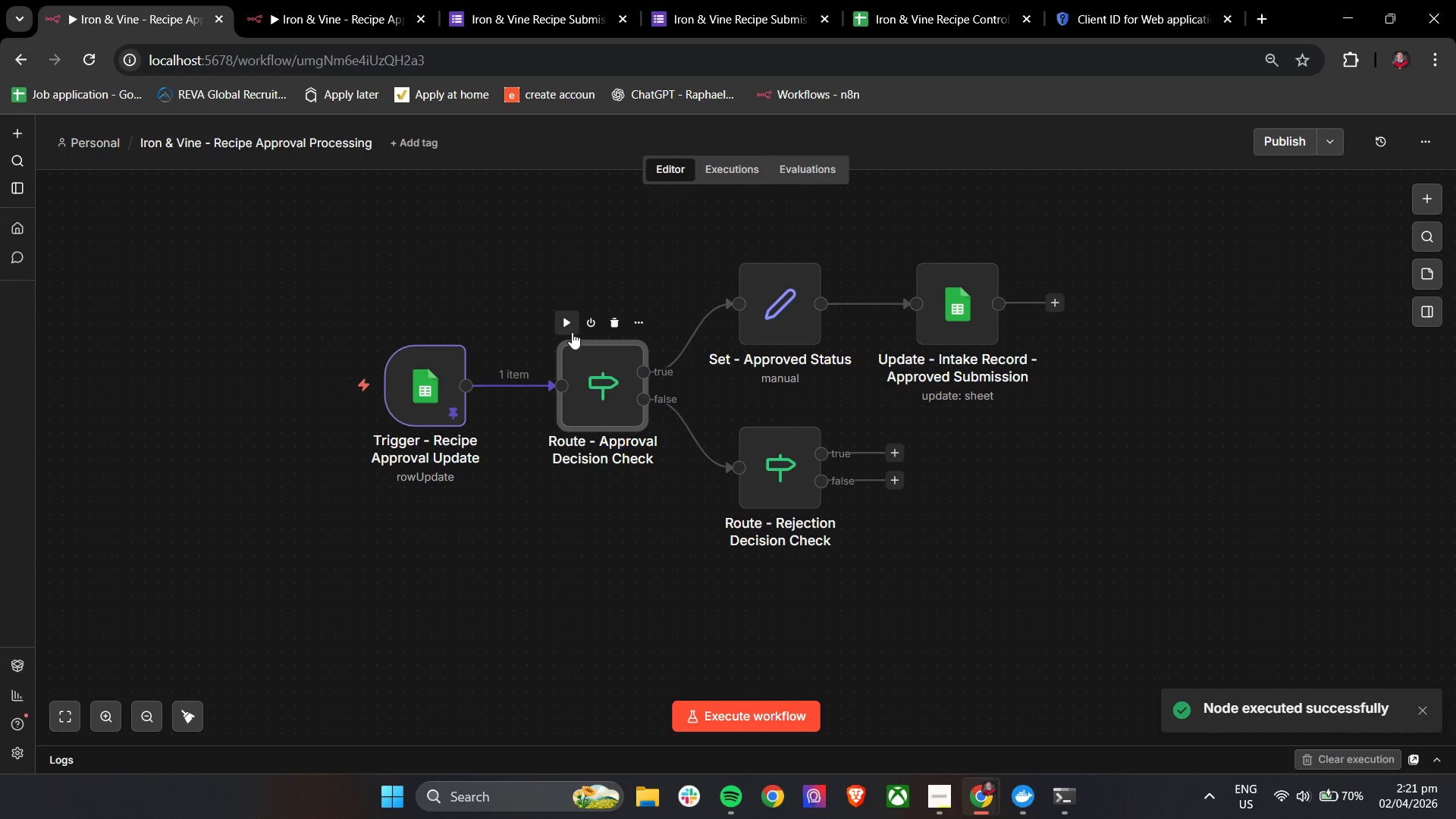 
left_click([568, 331])
 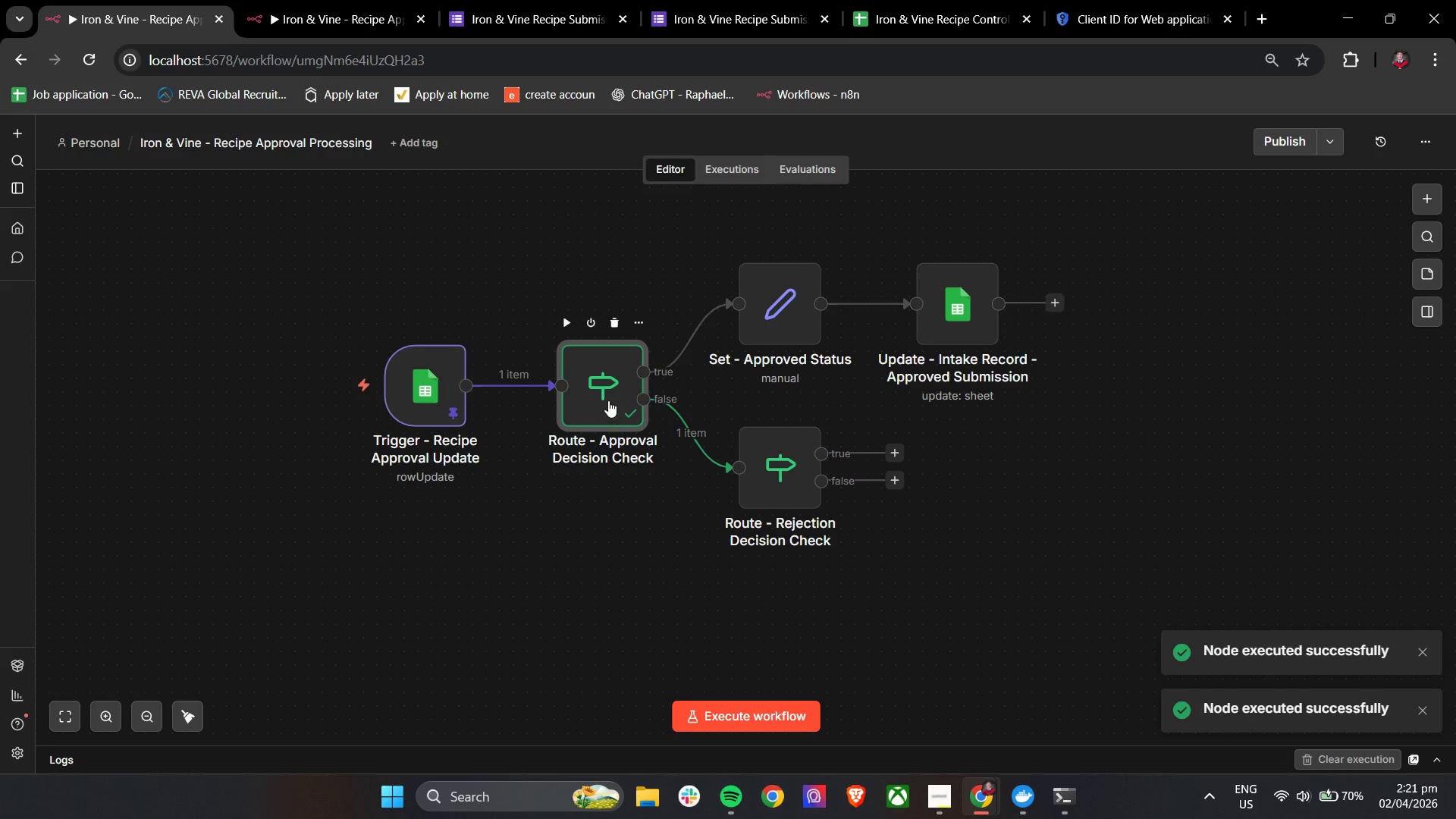 
double_click([608, 400])
 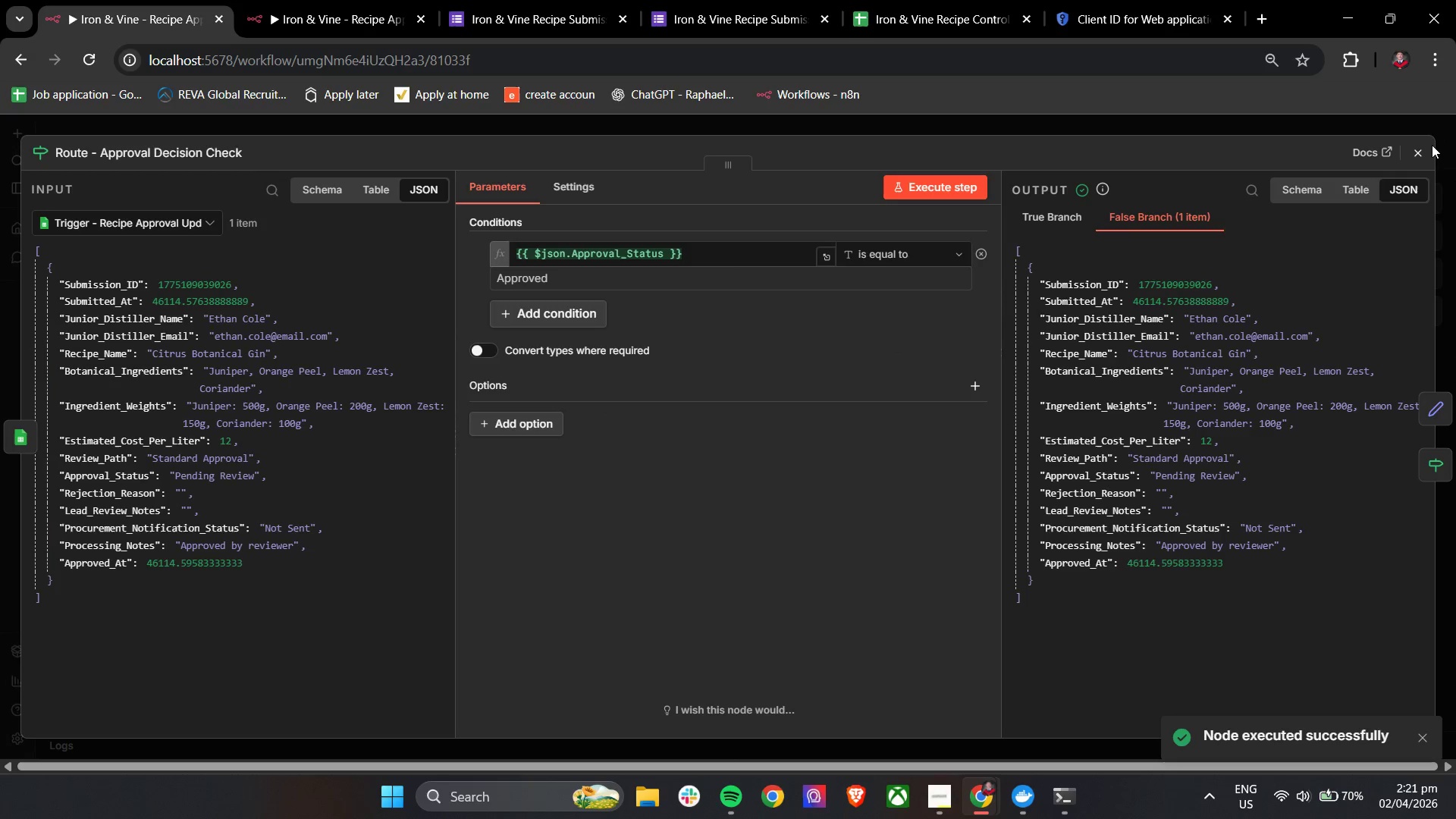 
left_click([1418, 154])
 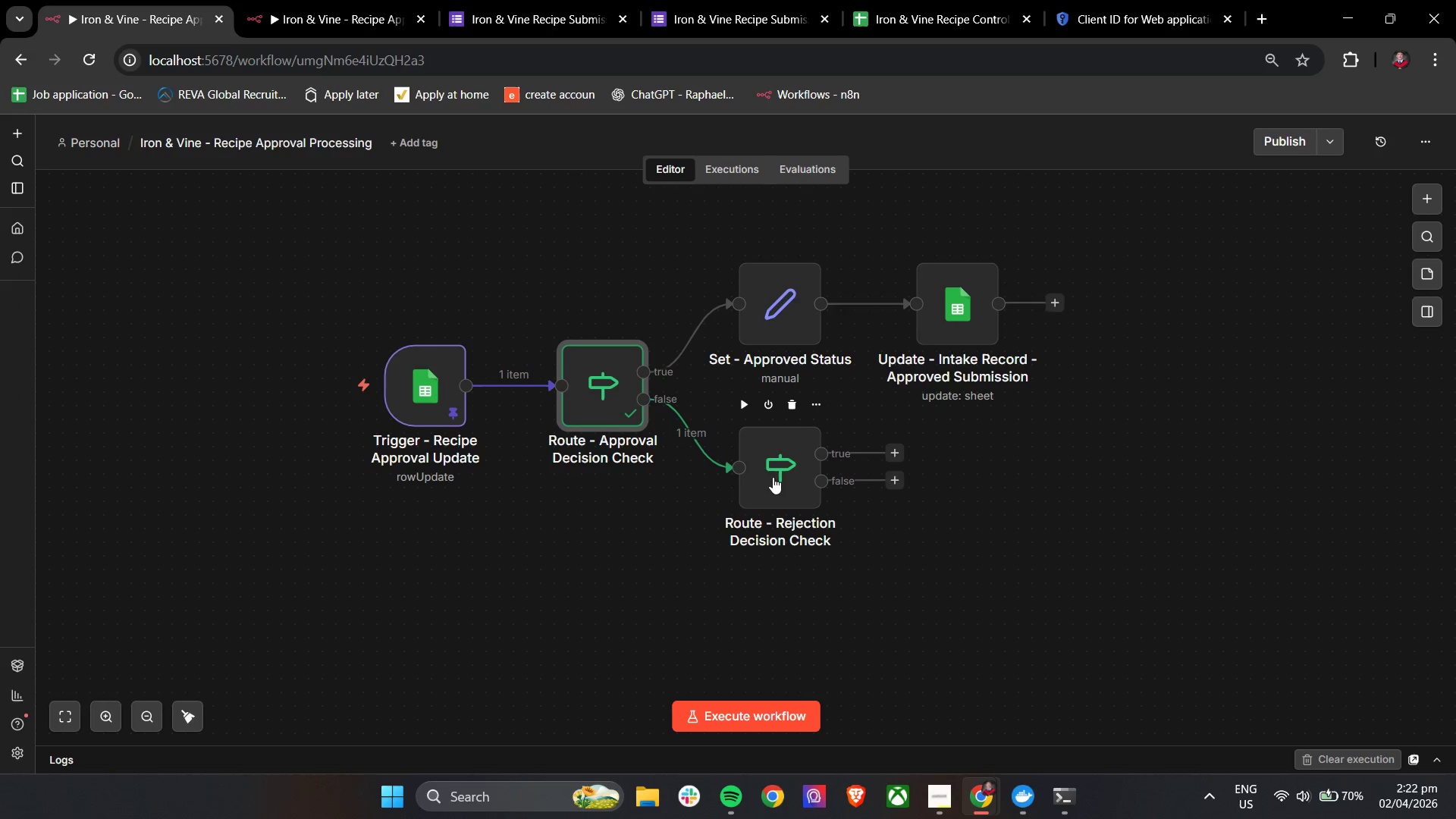 
double_click([773, 477])
 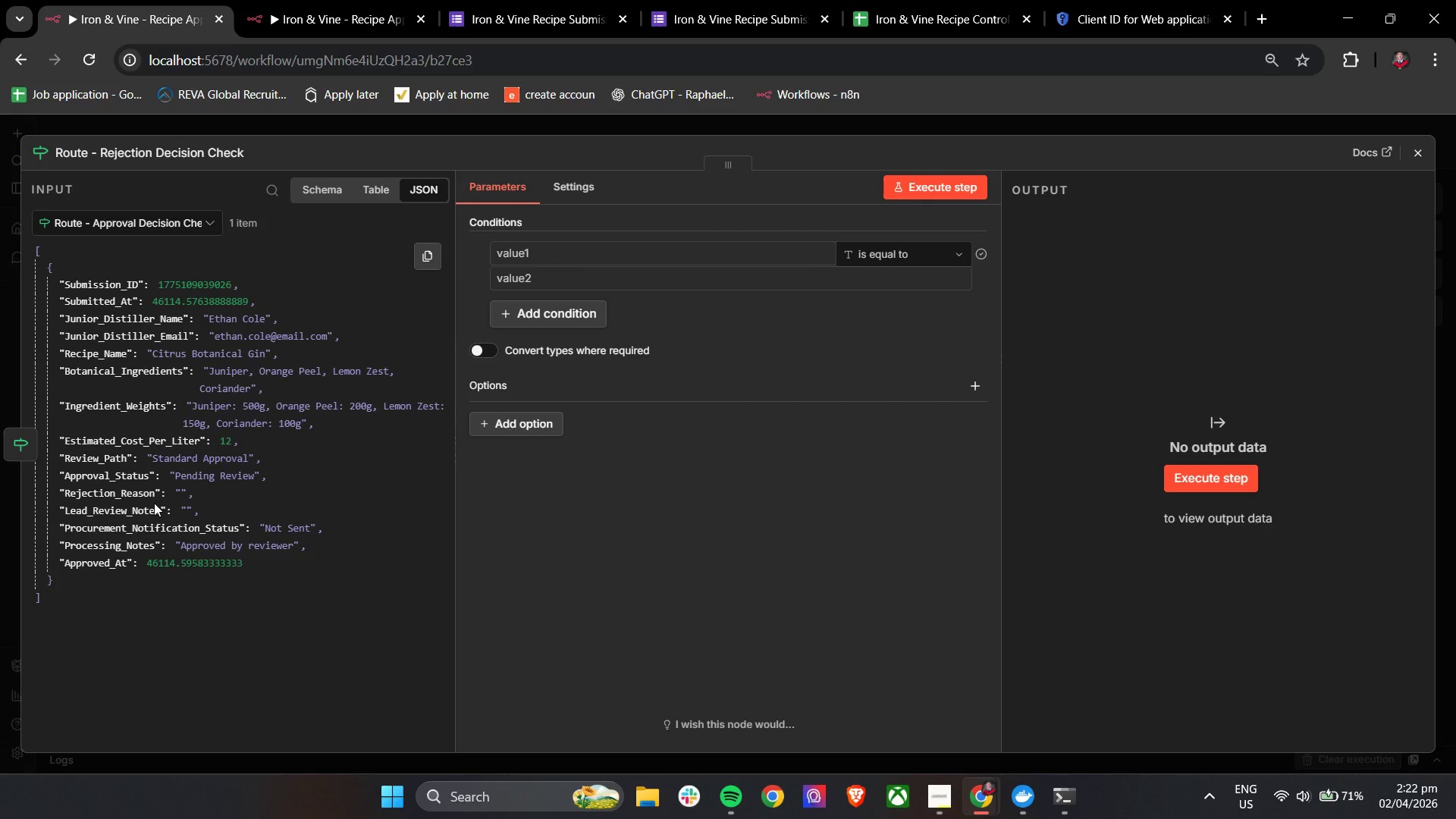 
wait(6.7)
 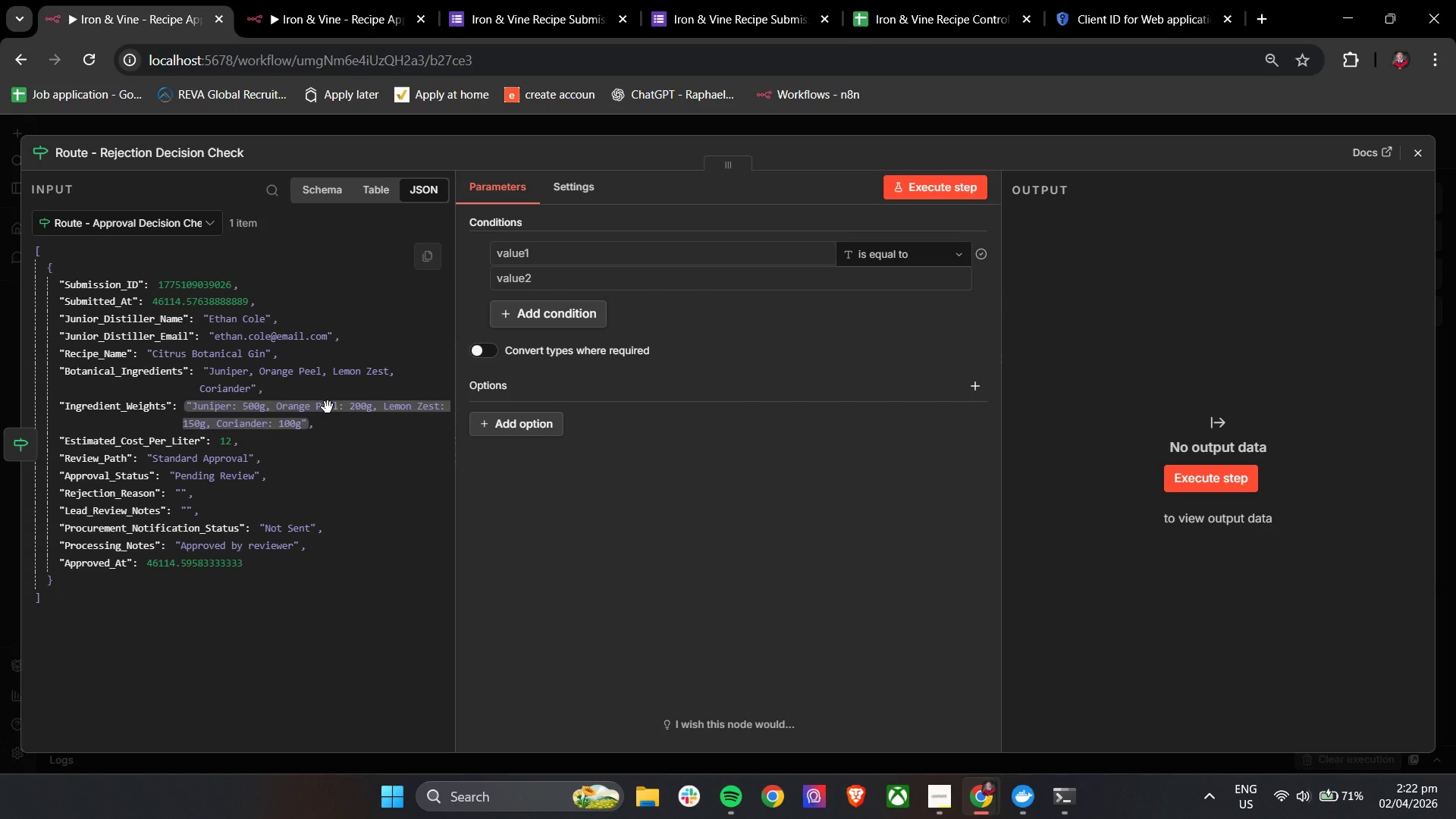 
left_click_drag(start_coordinate=[135, 482], to_coordinate=[538, 260])
 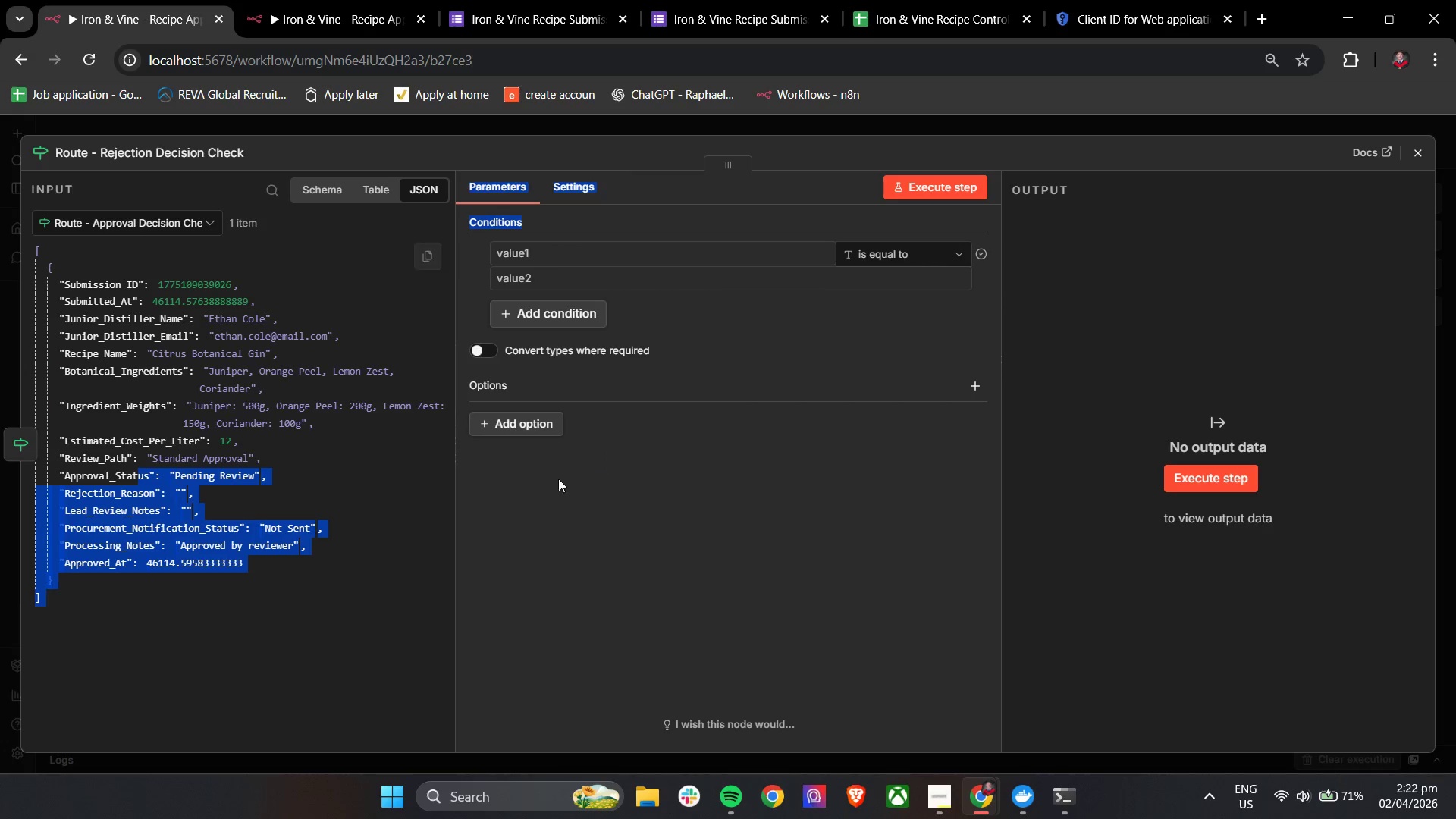 
left_click([632, 507])
 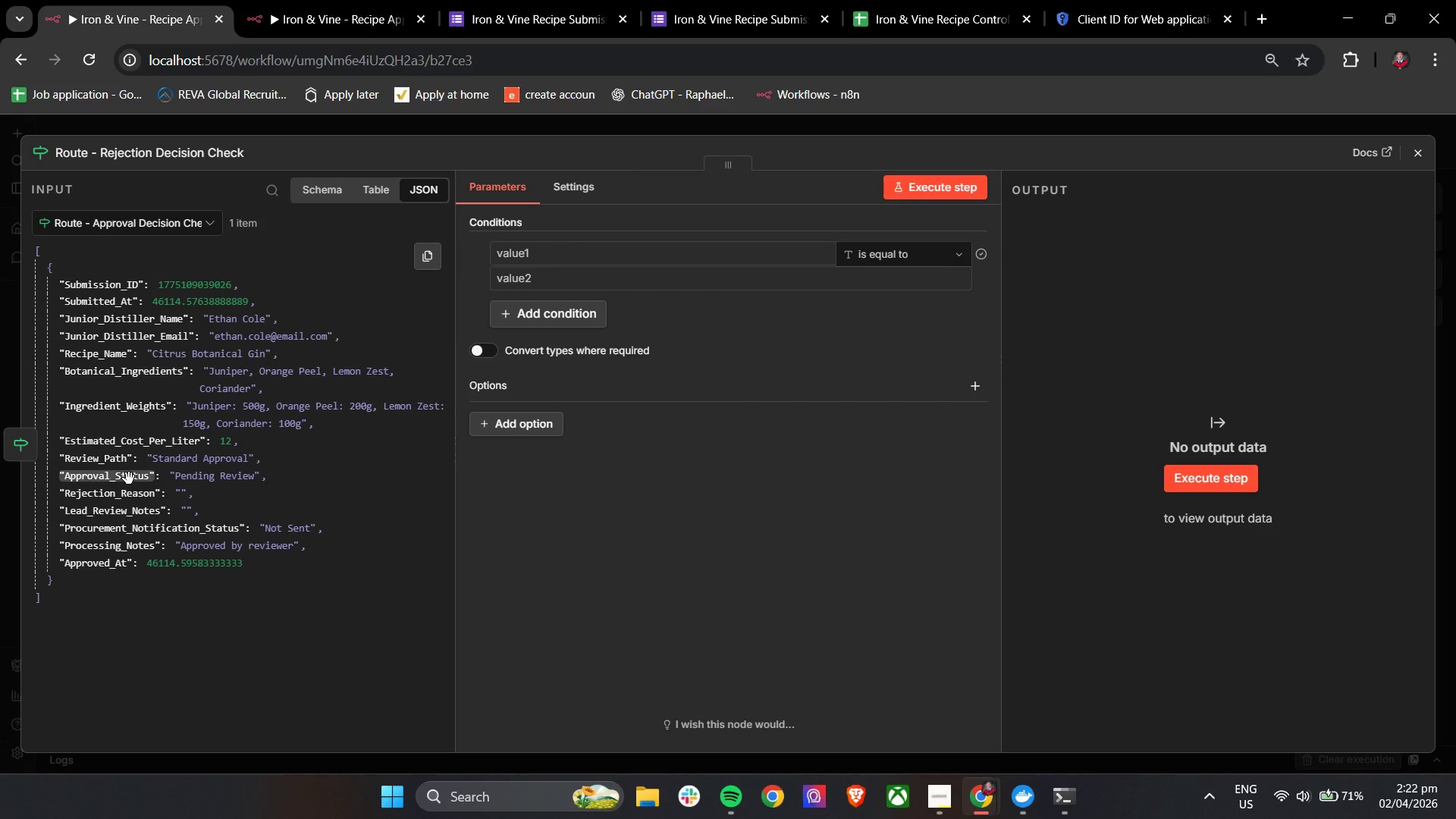 
left_click_drag(start_coordinate=[129, 477], to_coordinate=[532, 256])
 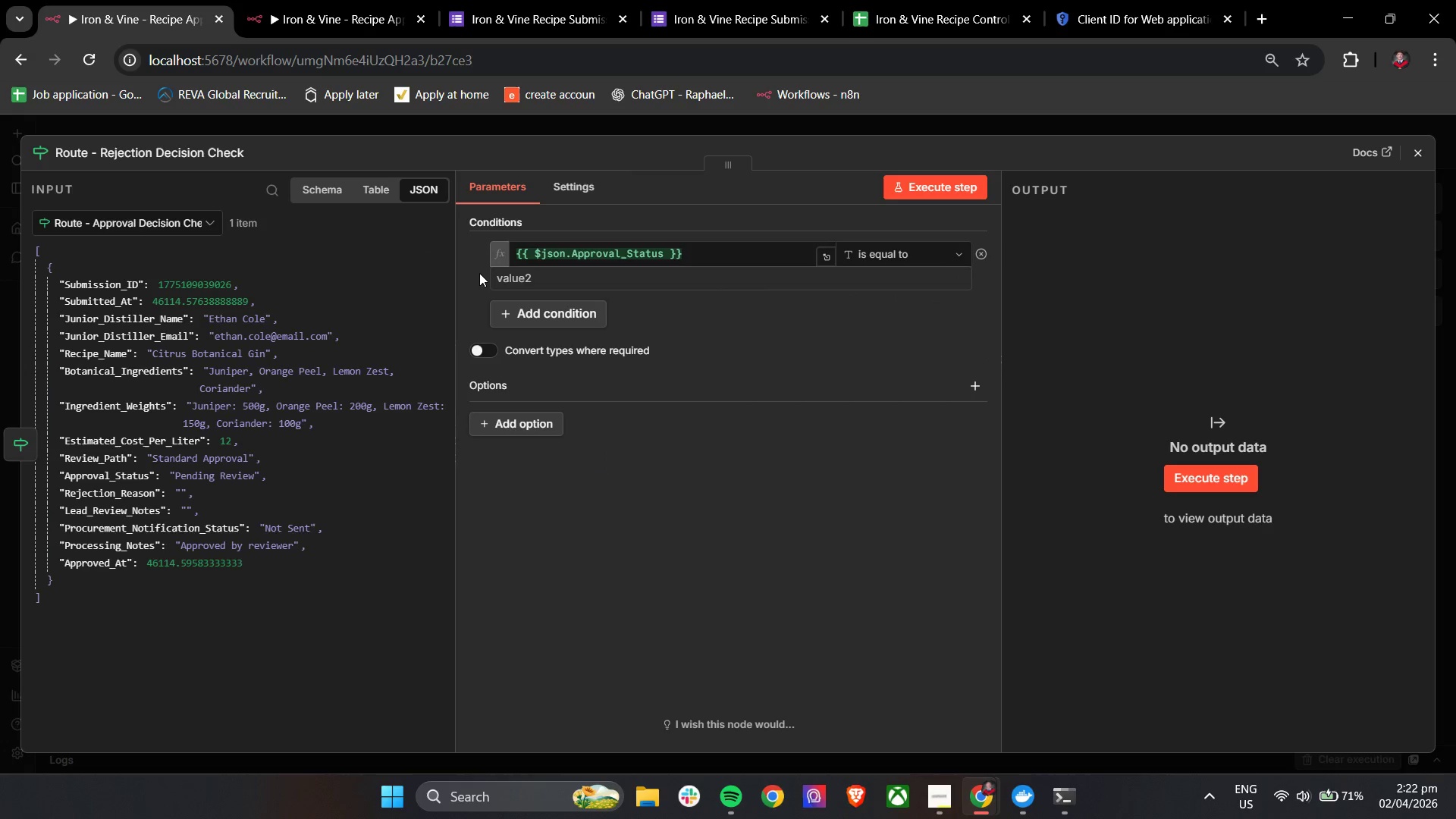 
left_click([474, 270])
 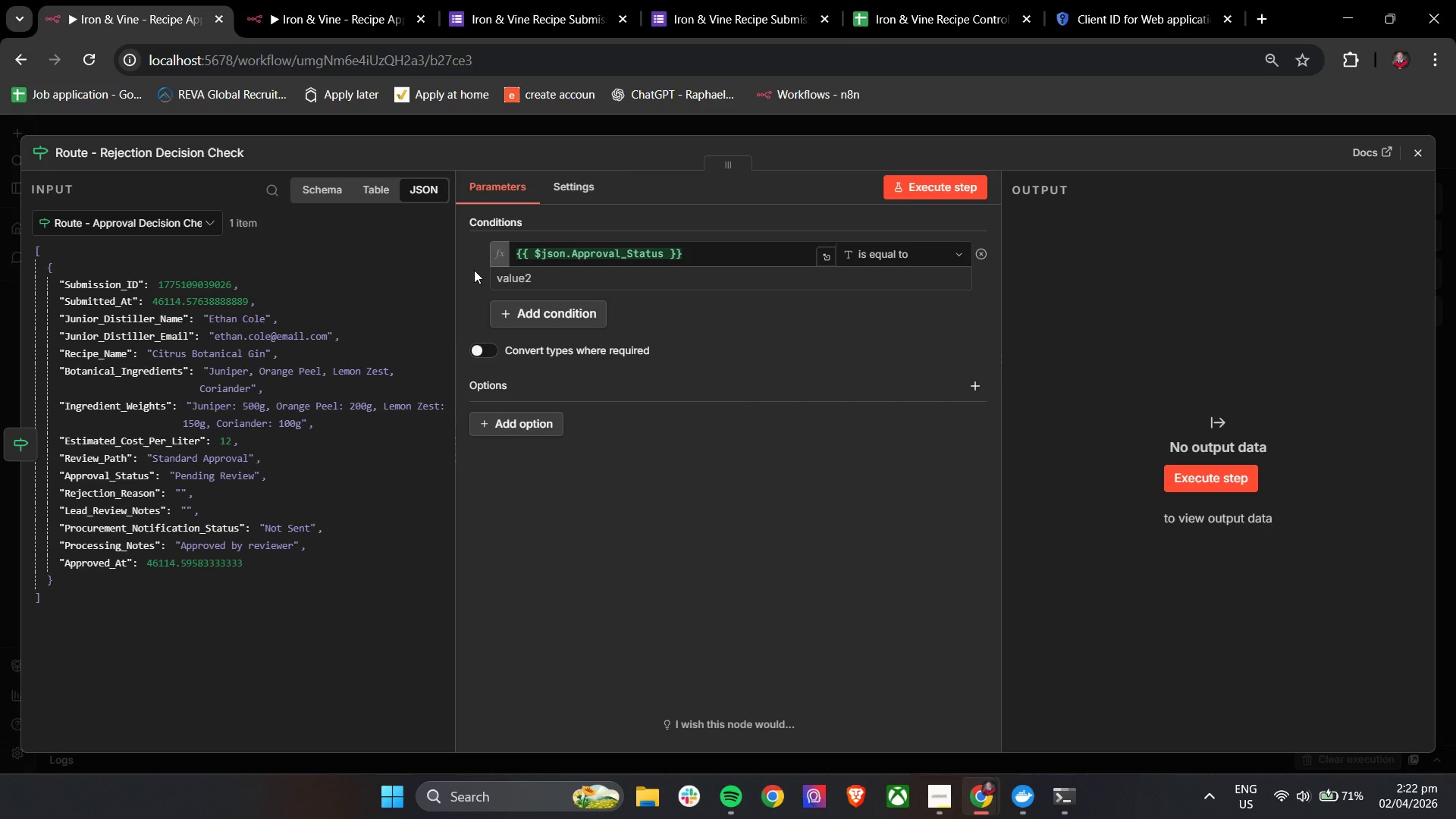 
left_click([538, 284])
 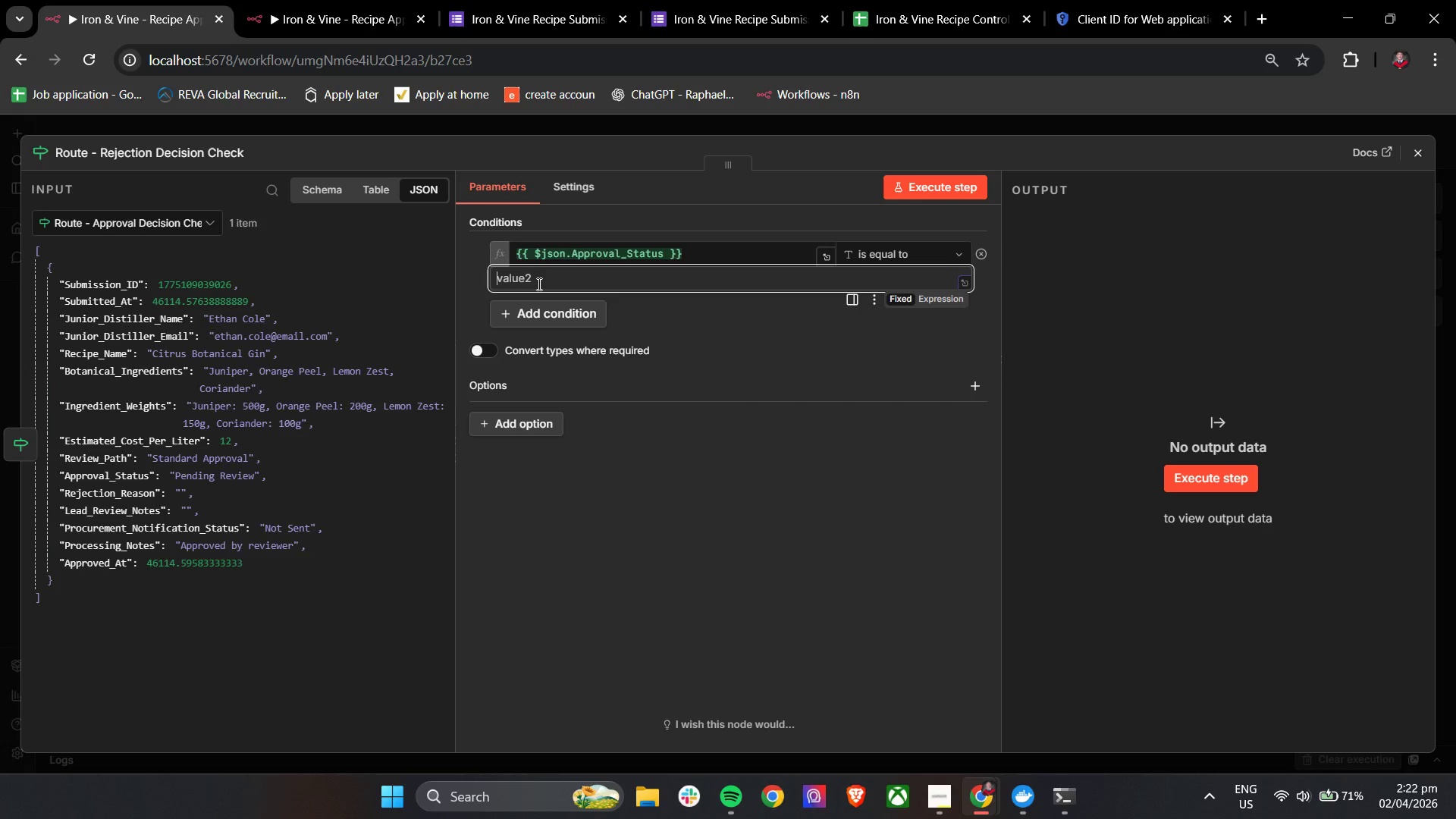 
type(Rejected)
 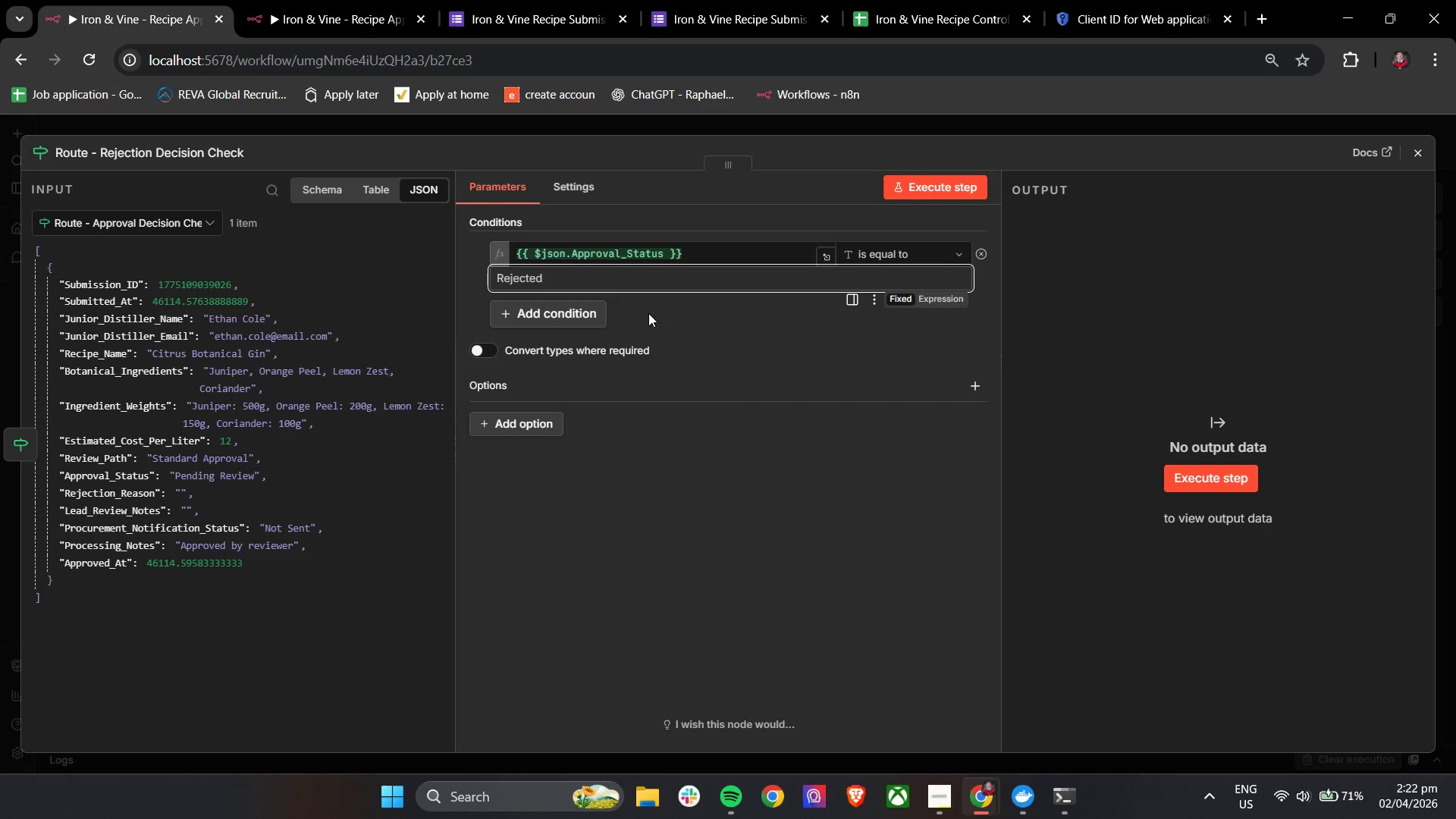 
left_click([664, 310])
 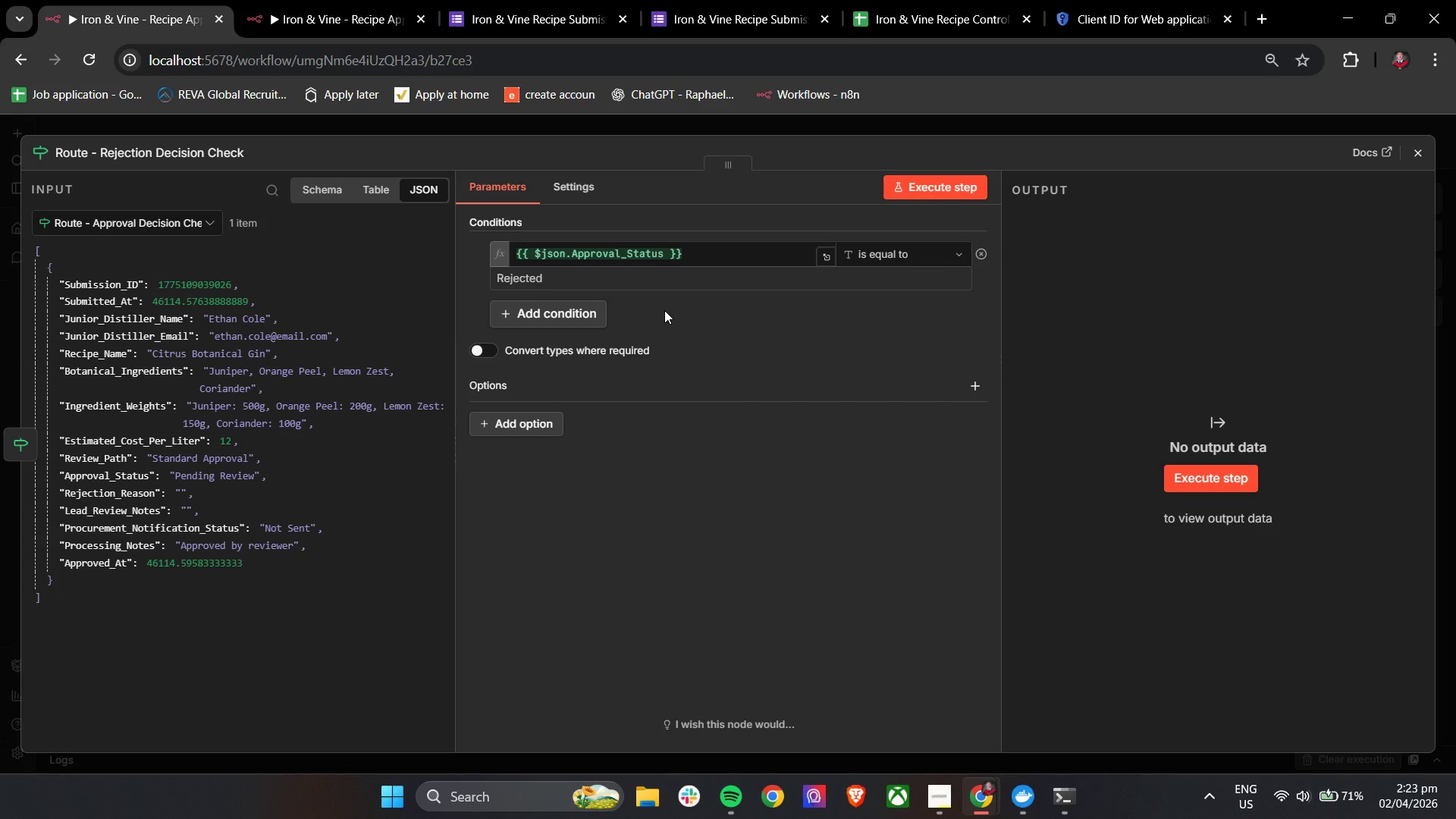 
wait(54.05)
 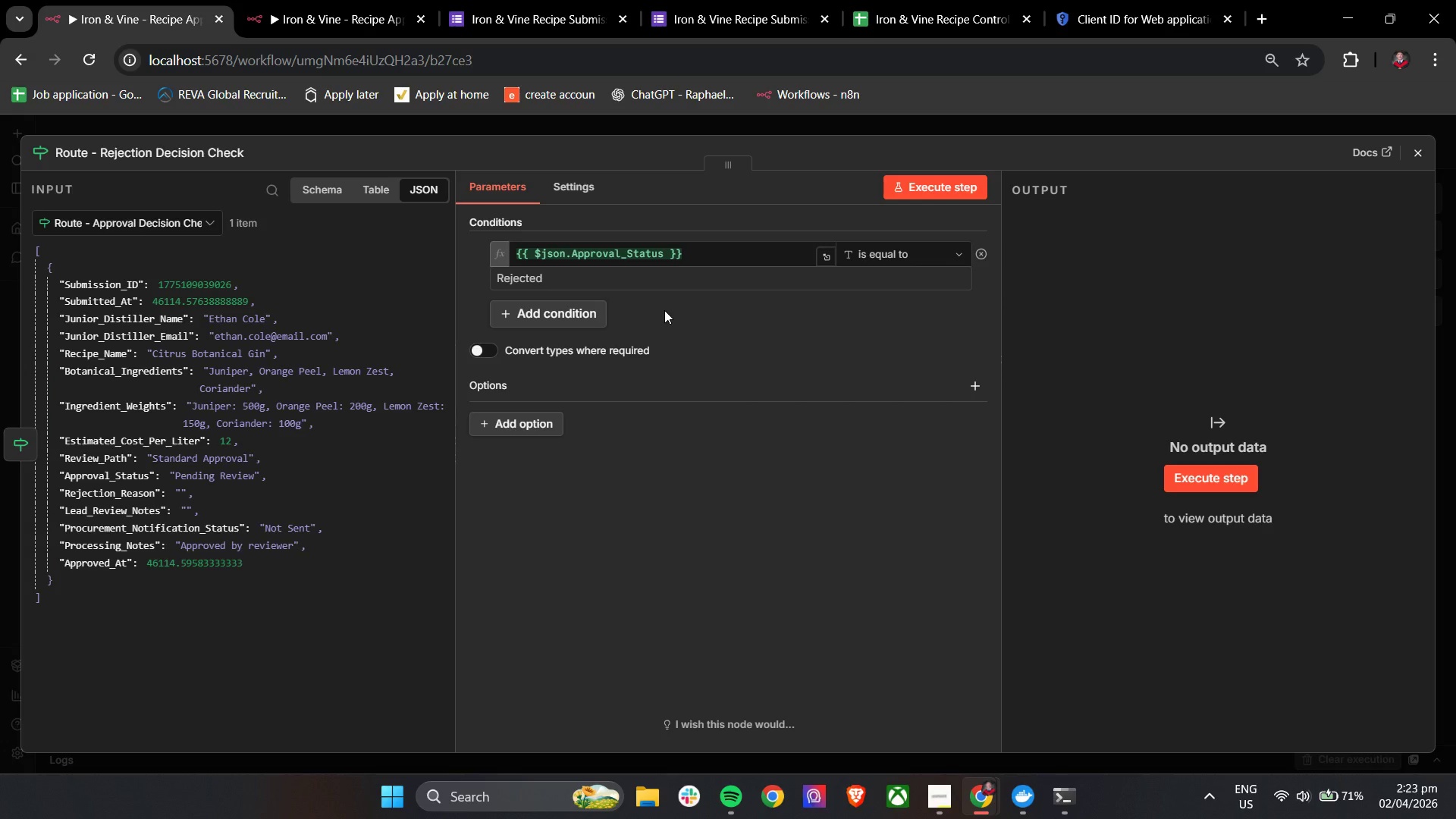 
left_click([897, 186])
 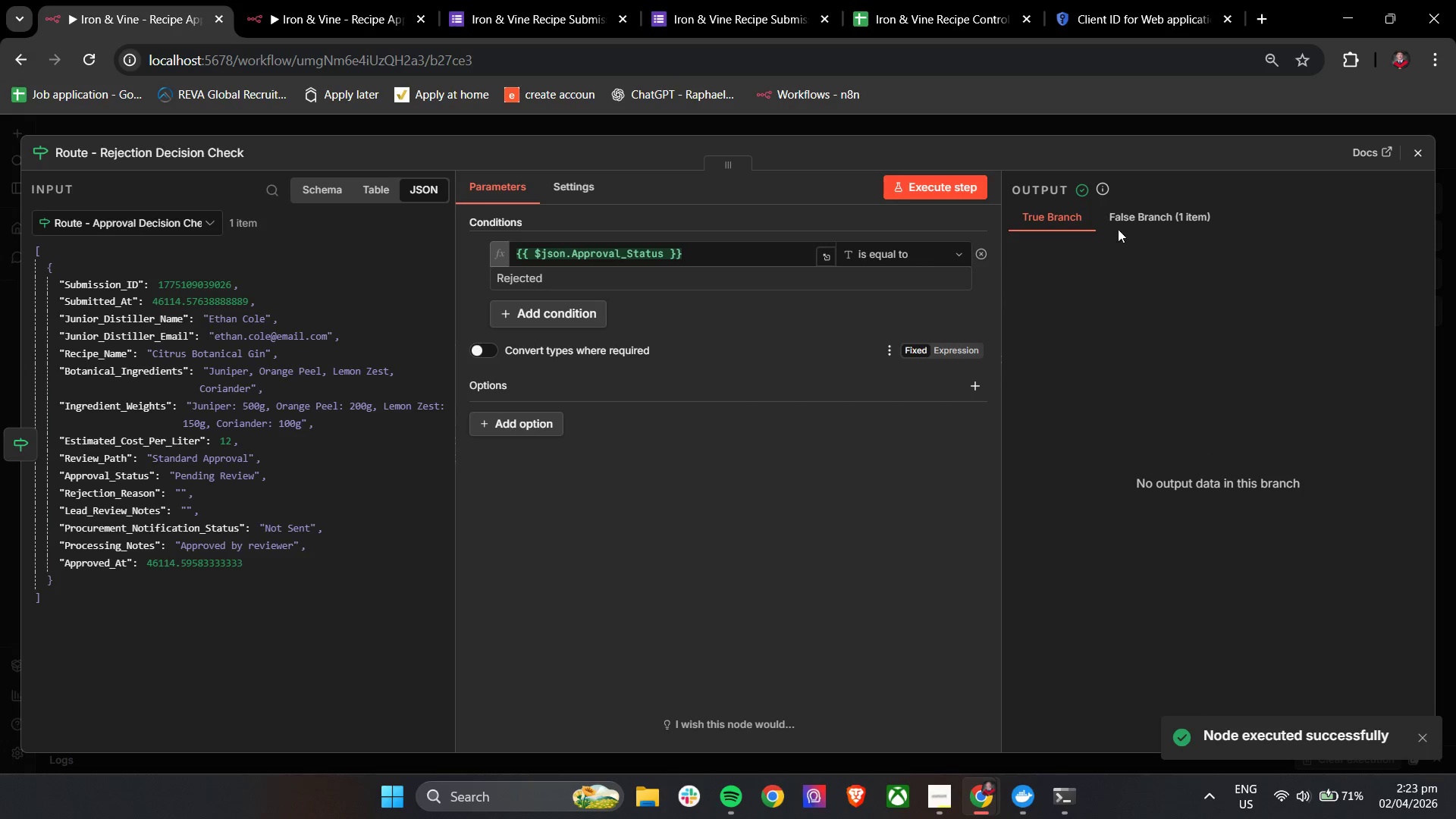 
left_click([1144, 216])
 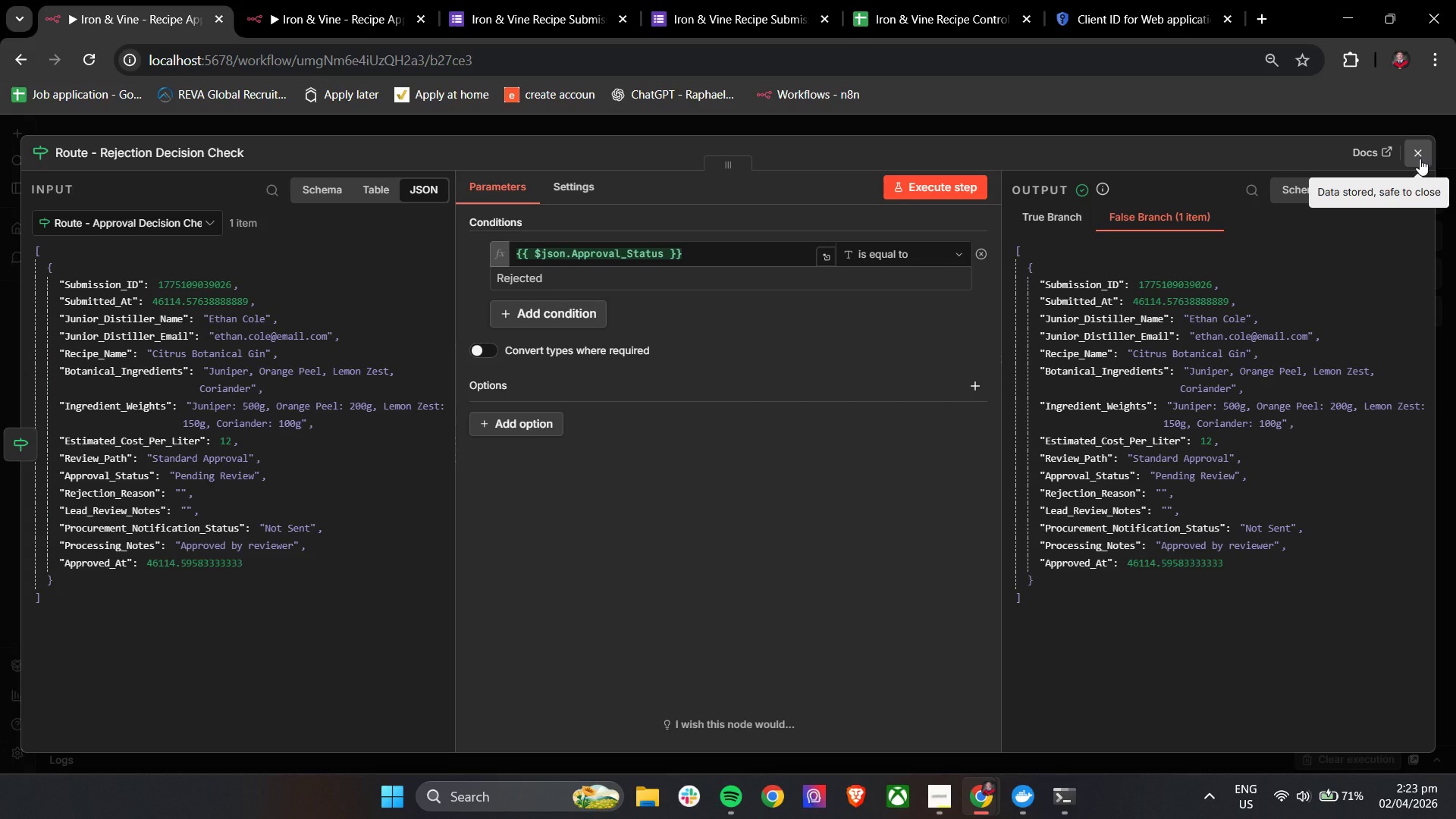 
wait(20.17)
 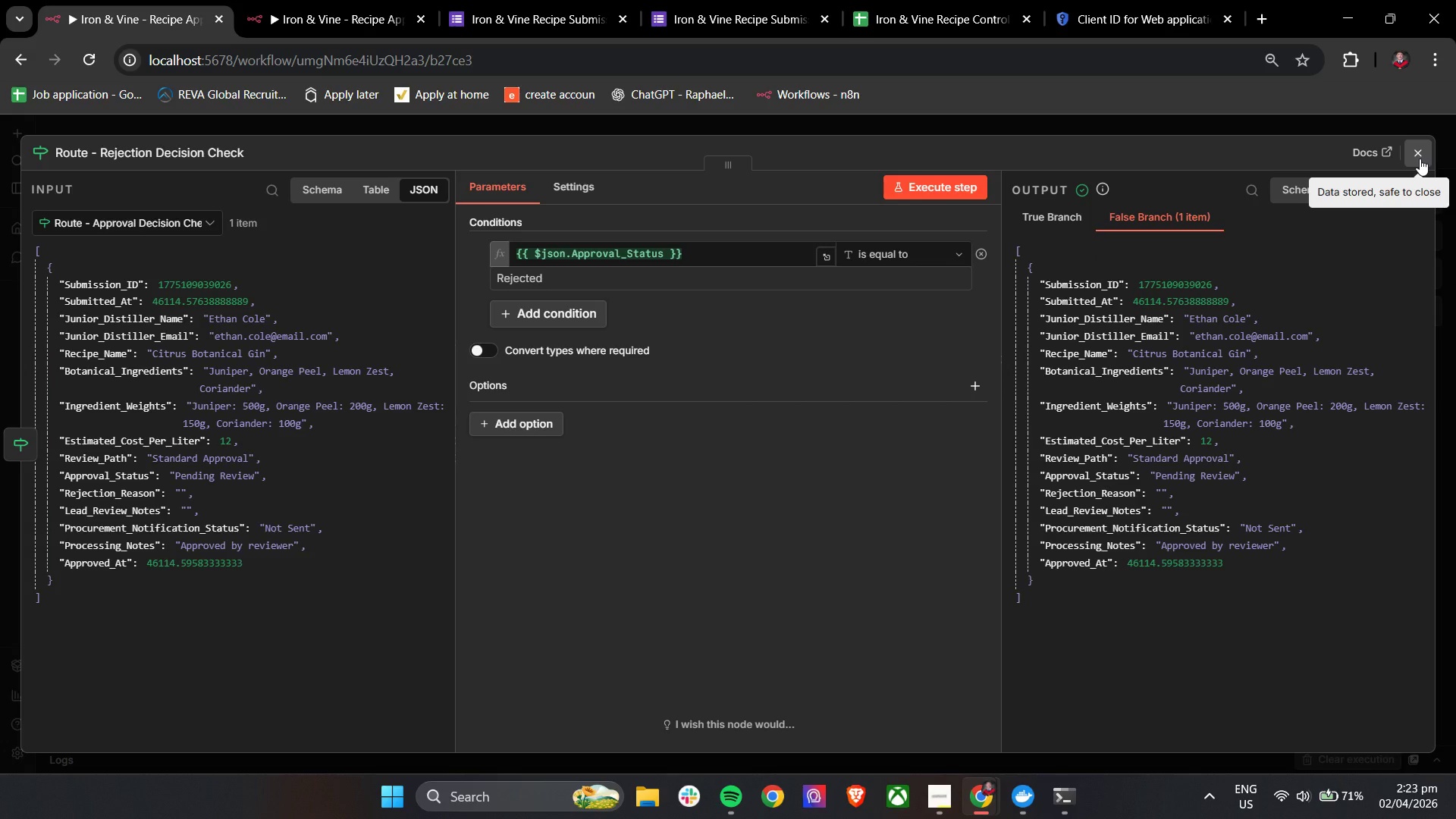 
double_click([173, 155])
 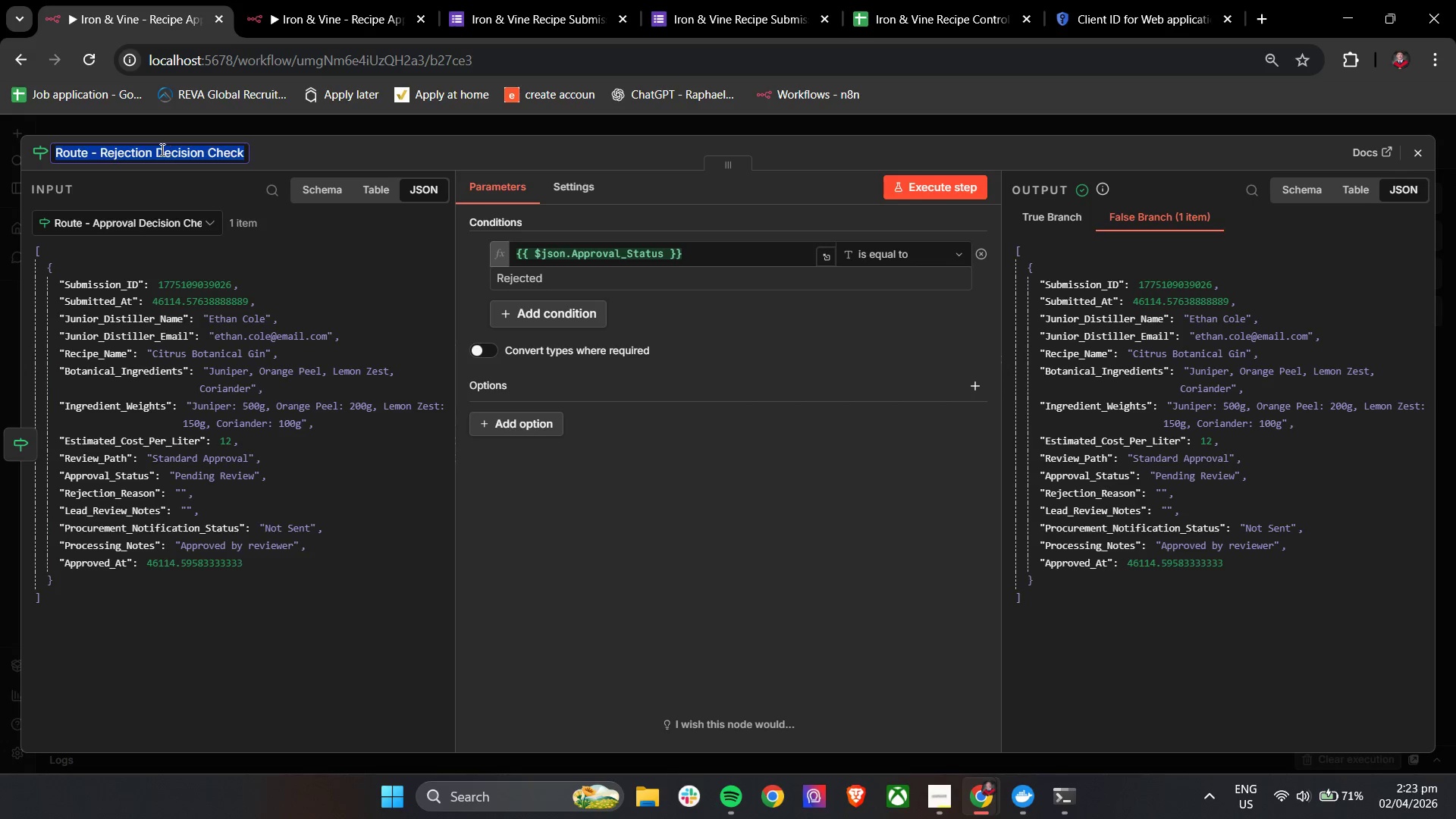 
left_click([161, 149])
 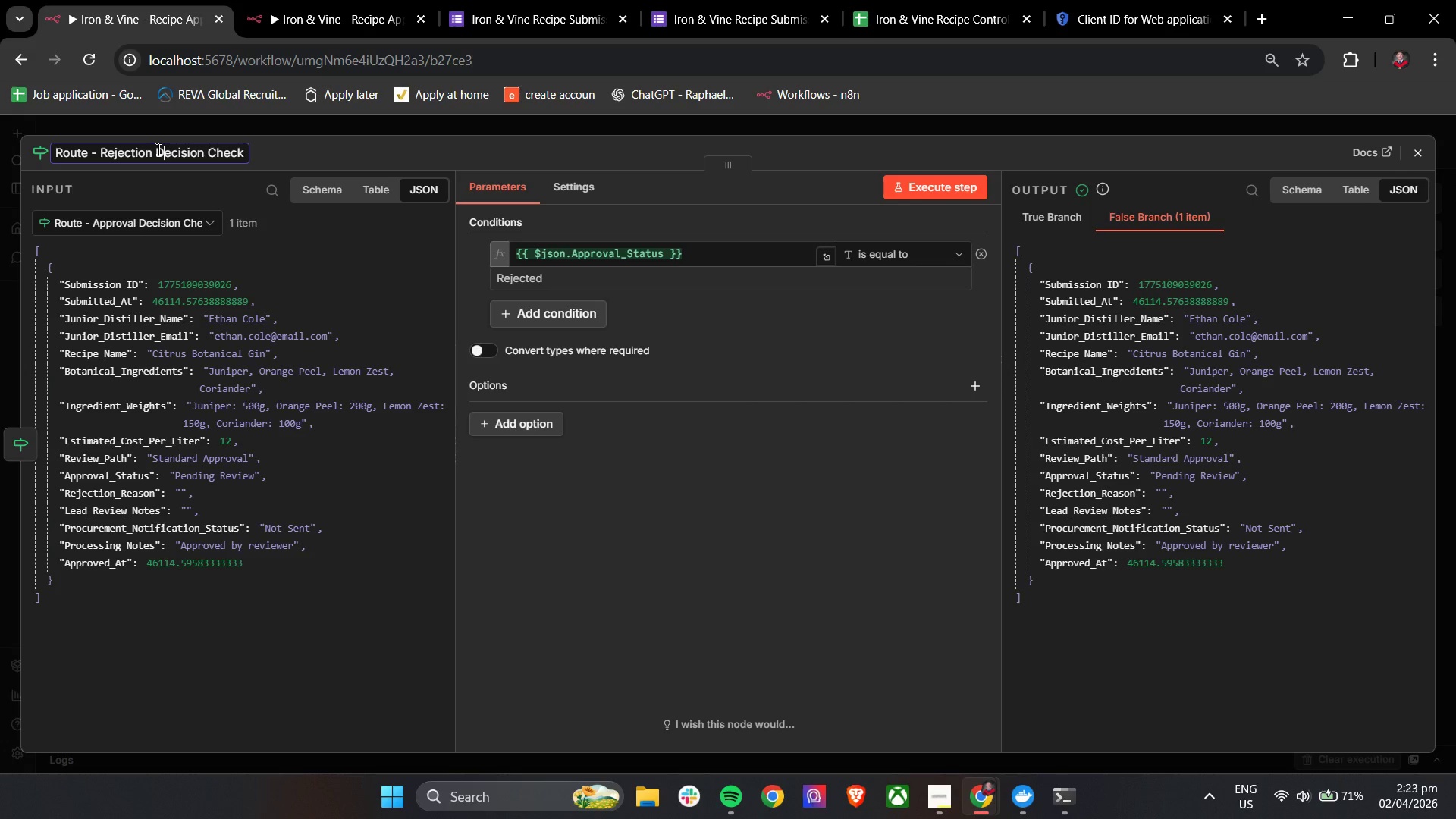 
left_click_drag(start_coordinate=[156, 150], to_coordinate=[204, 162])
 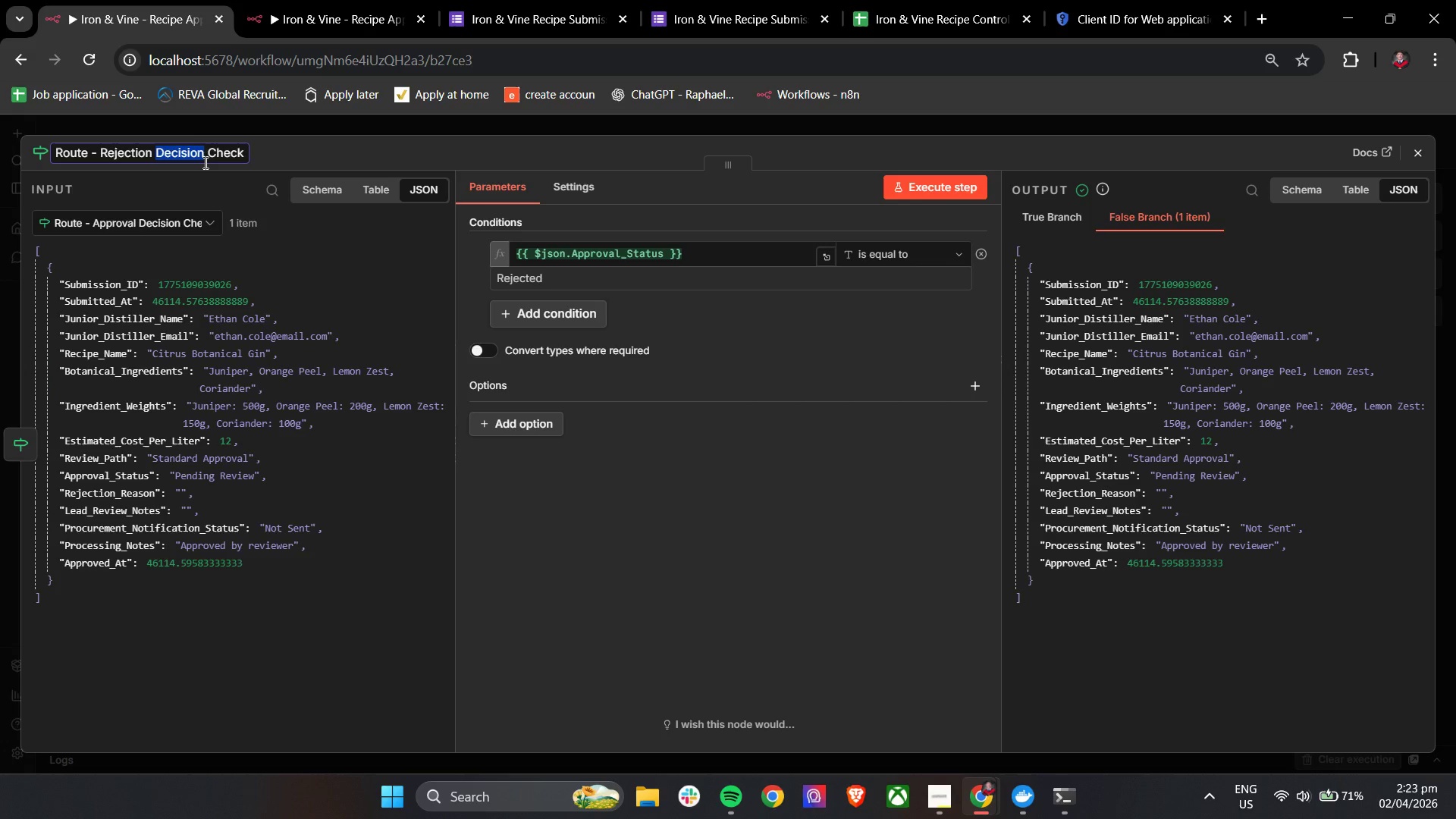 
type(Status)
 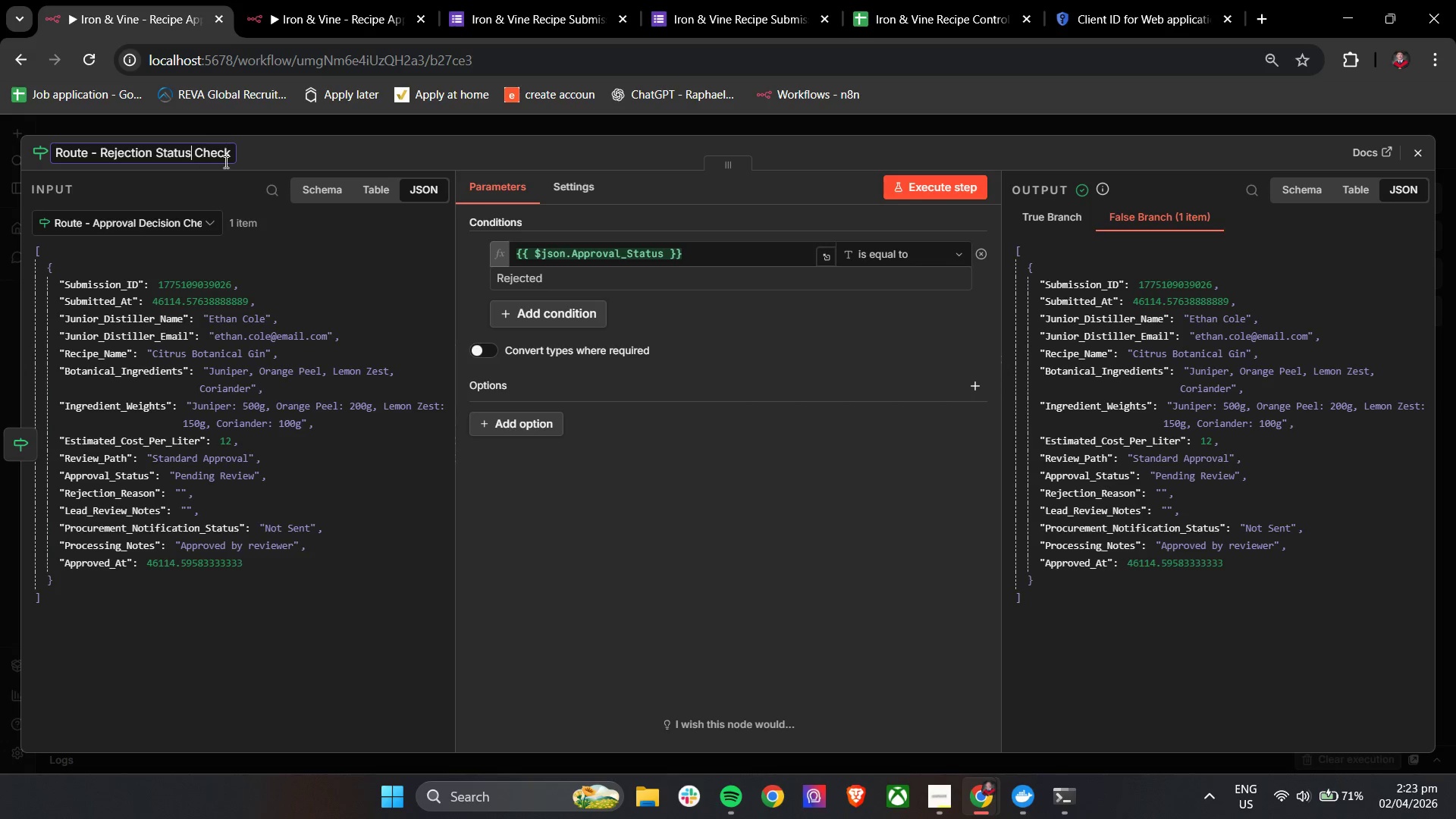 
left_click([318, 146])
 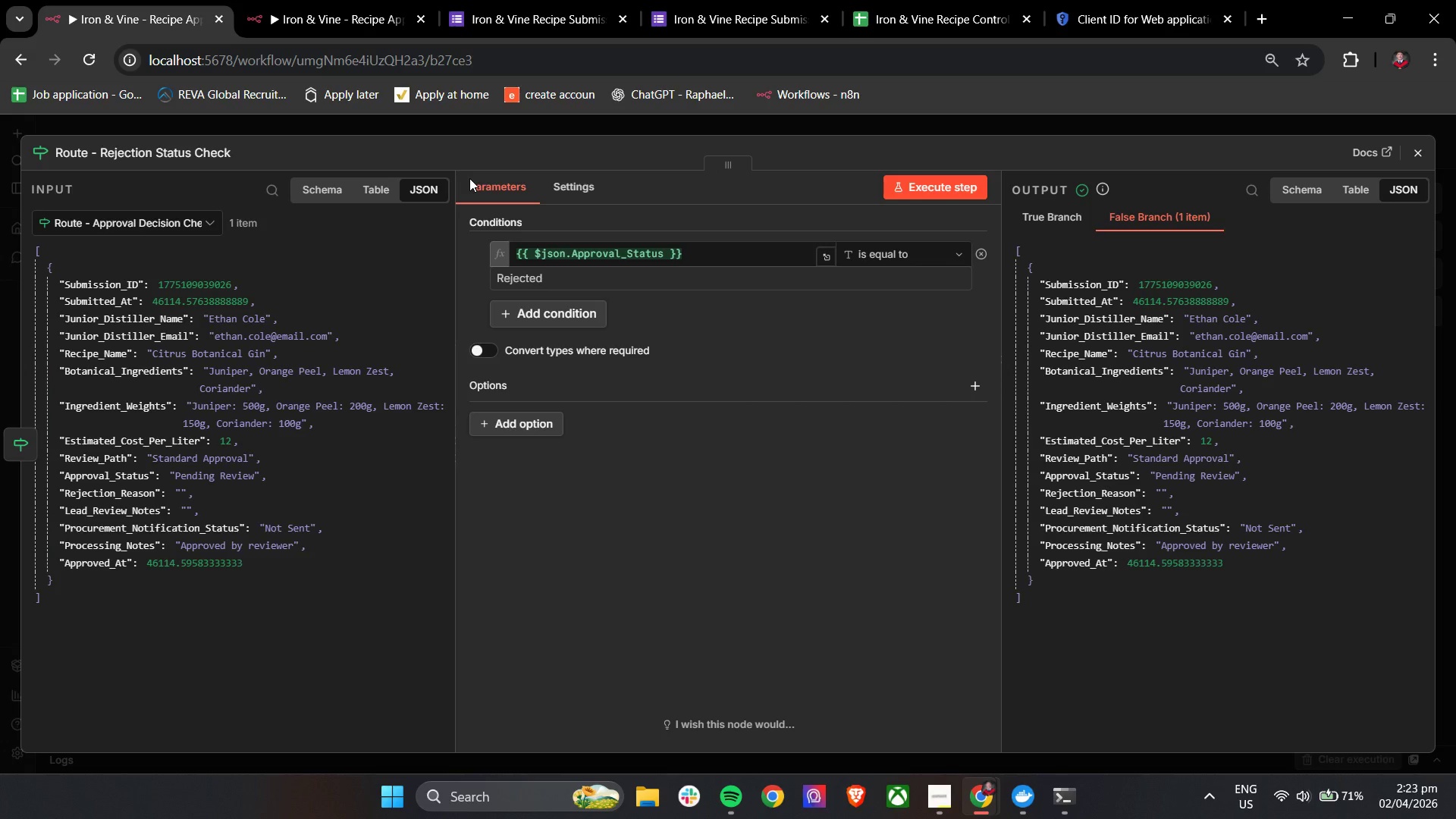 
wait(14.59)
 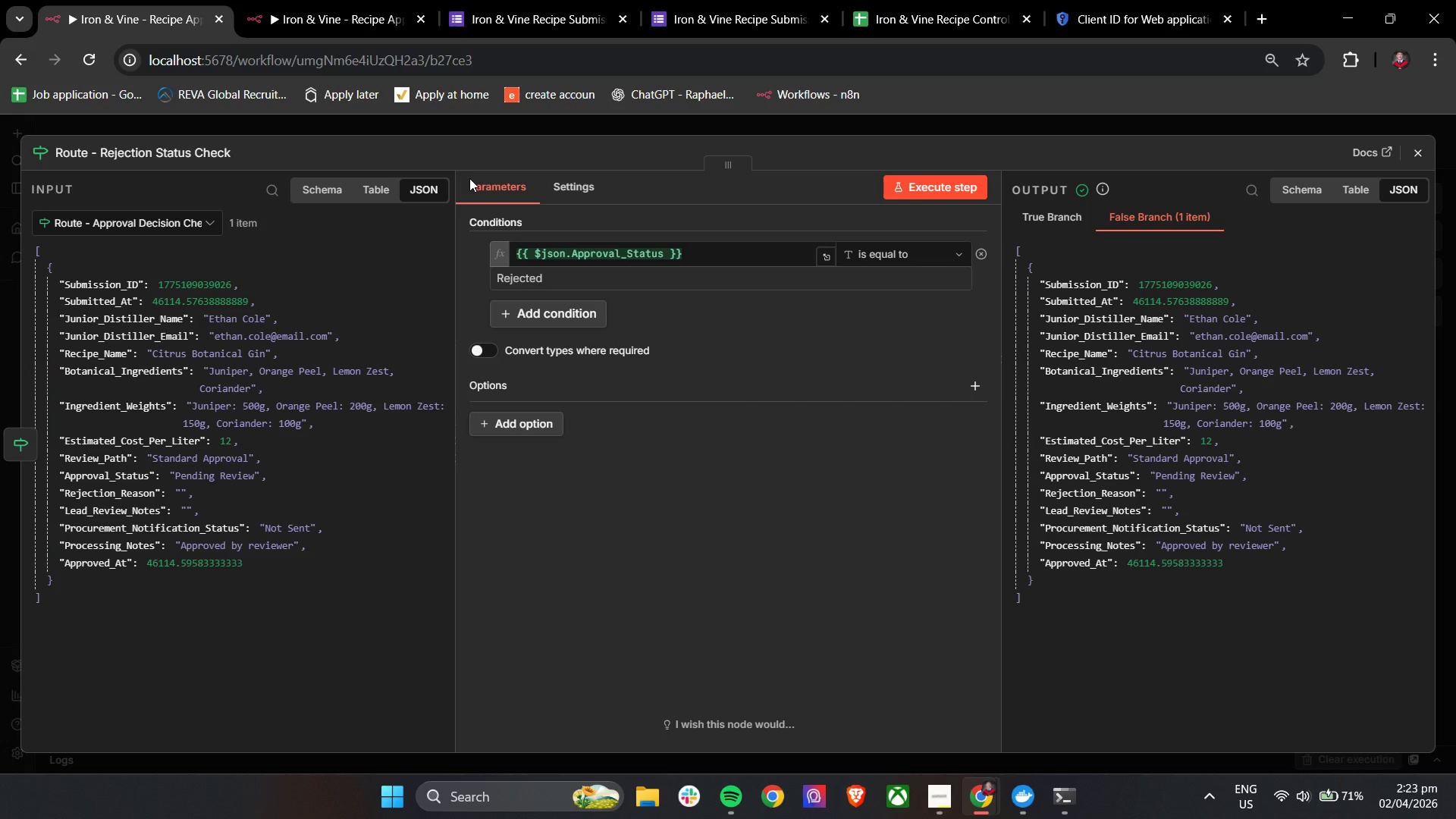 
left_click([1414, 158])
 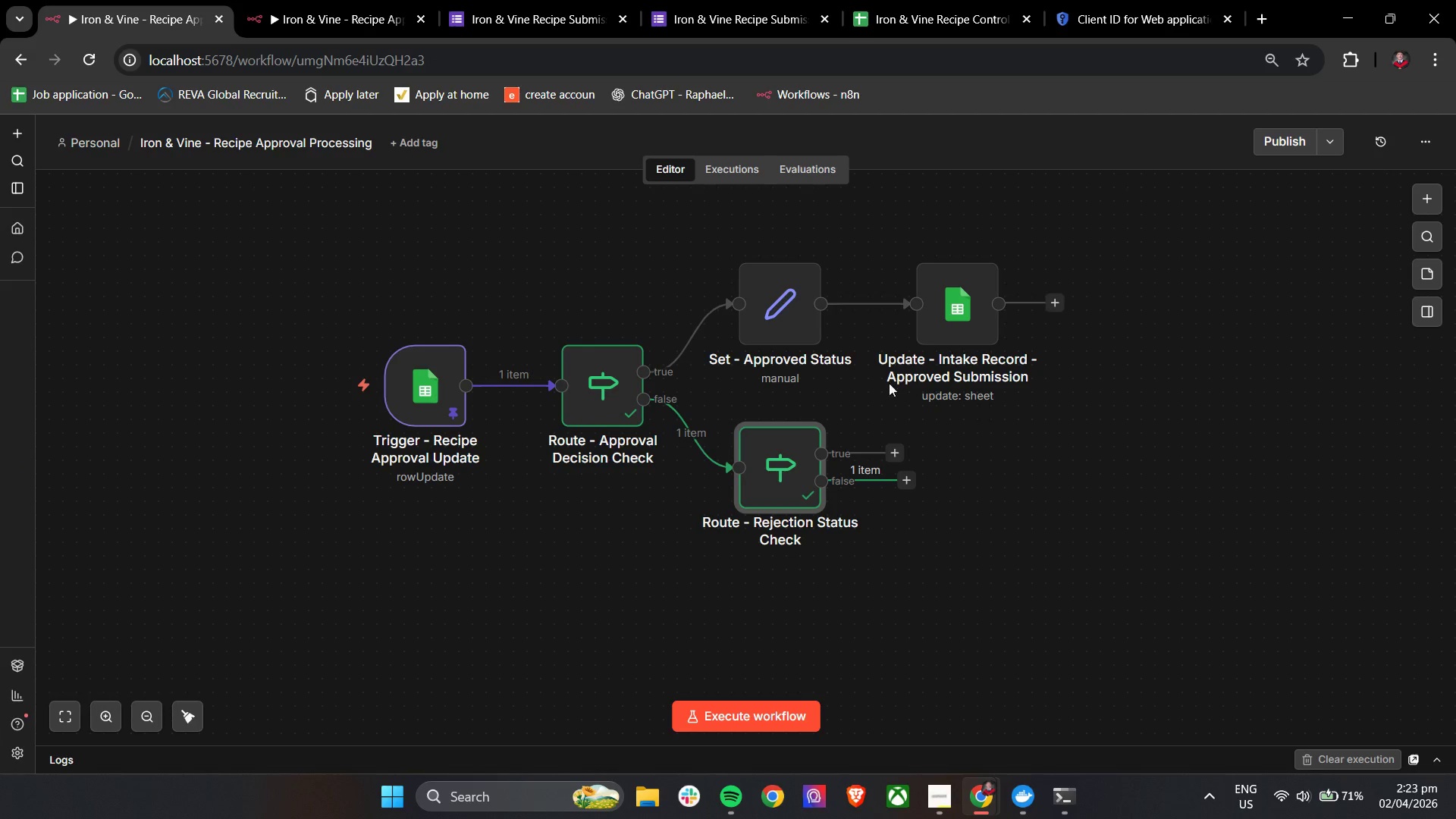 
left_click_drag(start_coordinate=[698, 232], to_coordinate=[1218, 374])
 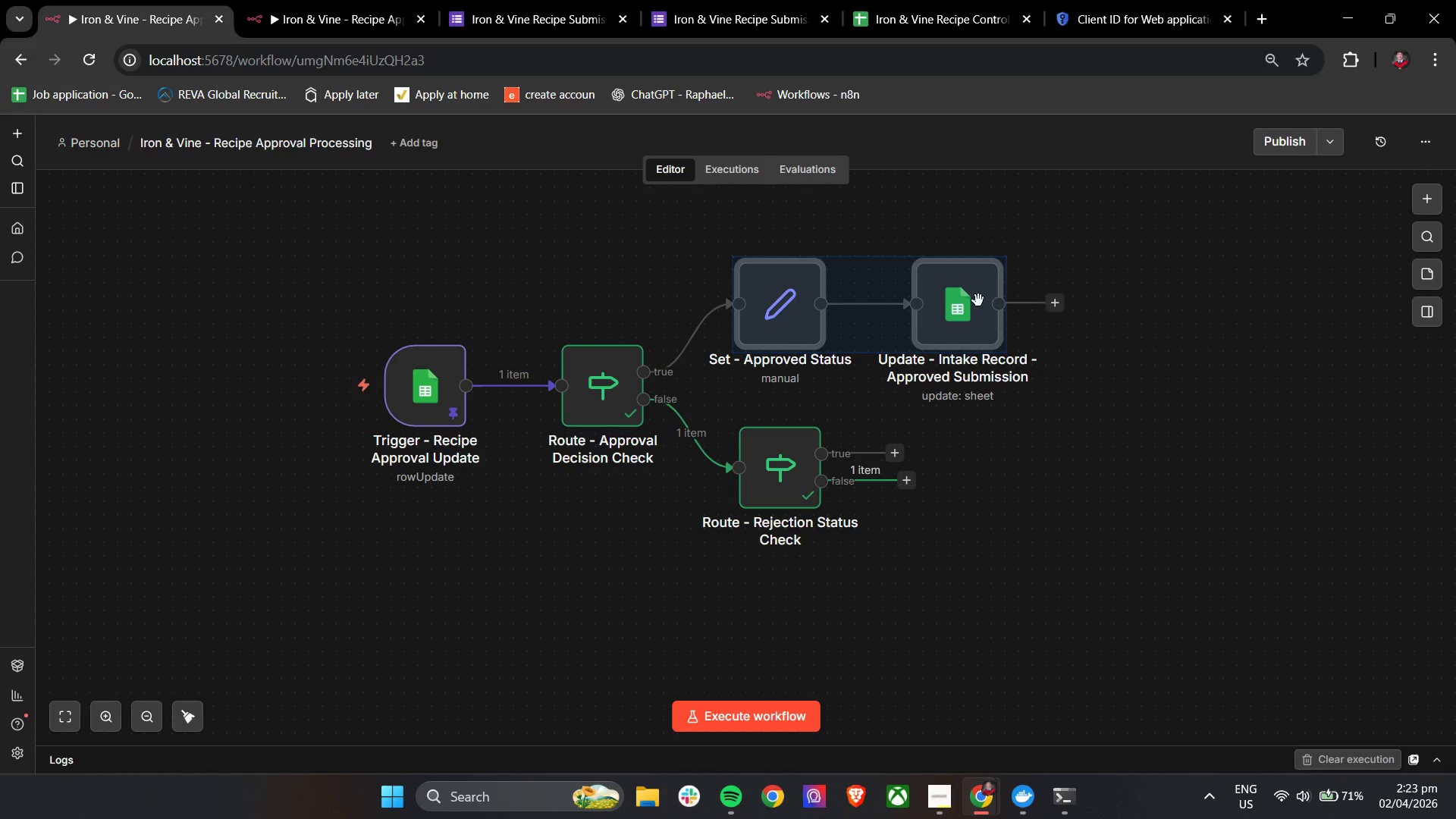 
left_click_drag(start_coordinate=[978, 306], to_coordinate=[973, 237])
 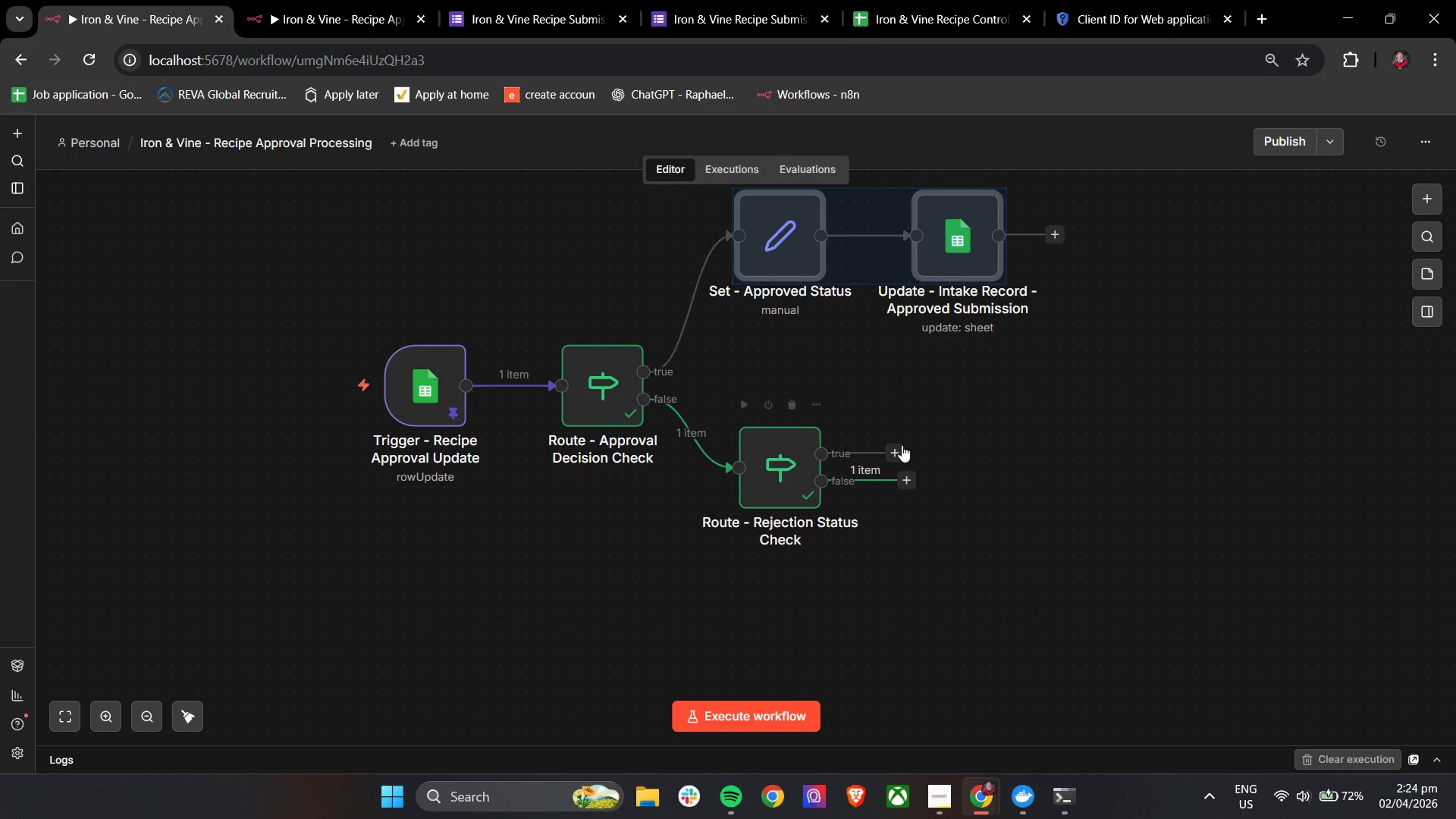 
left_click([900, 450])
 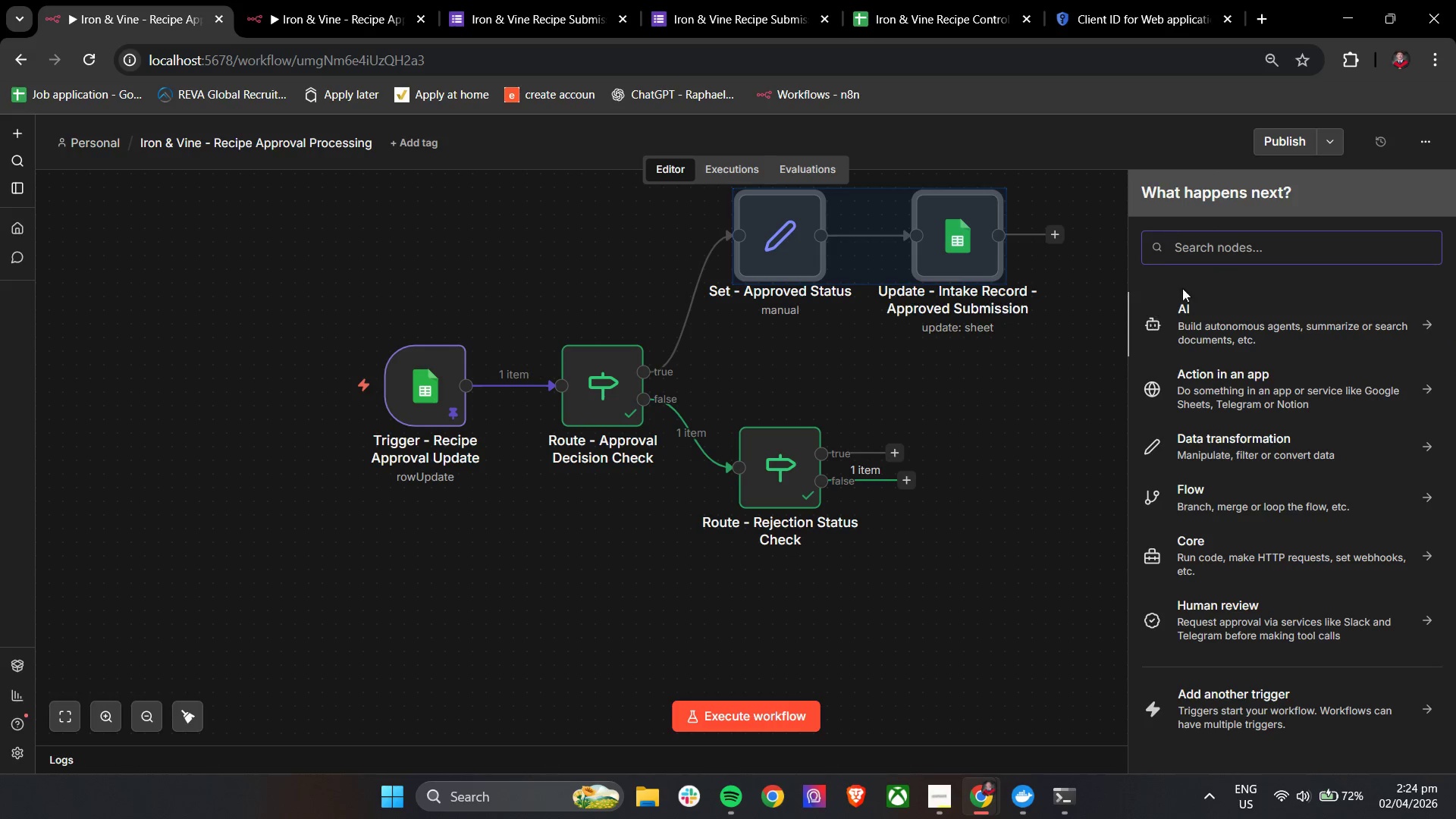 
left_click([1201, 244])
 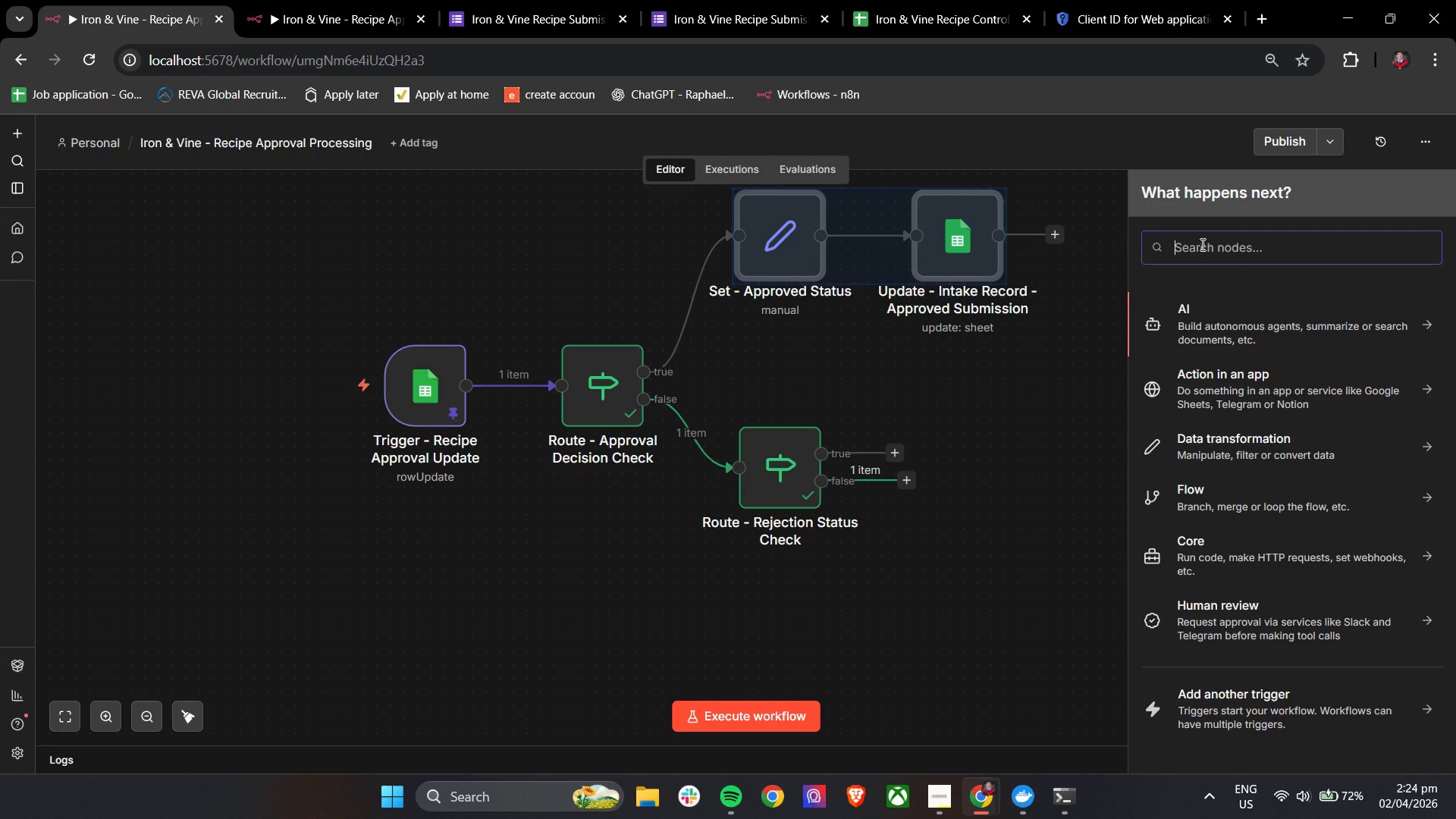 
wait(34.09)
 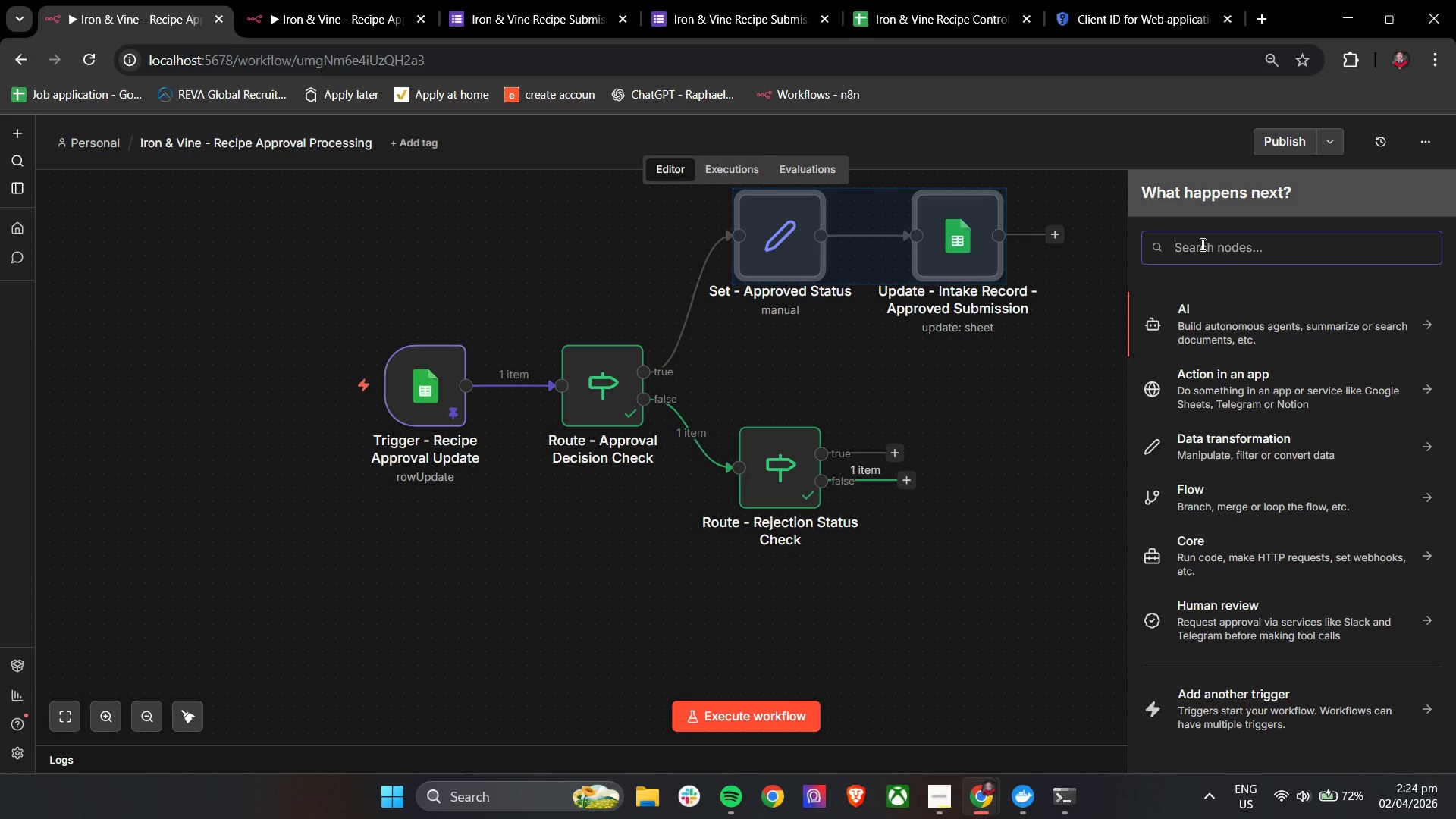 
left_click([1201, 244])
 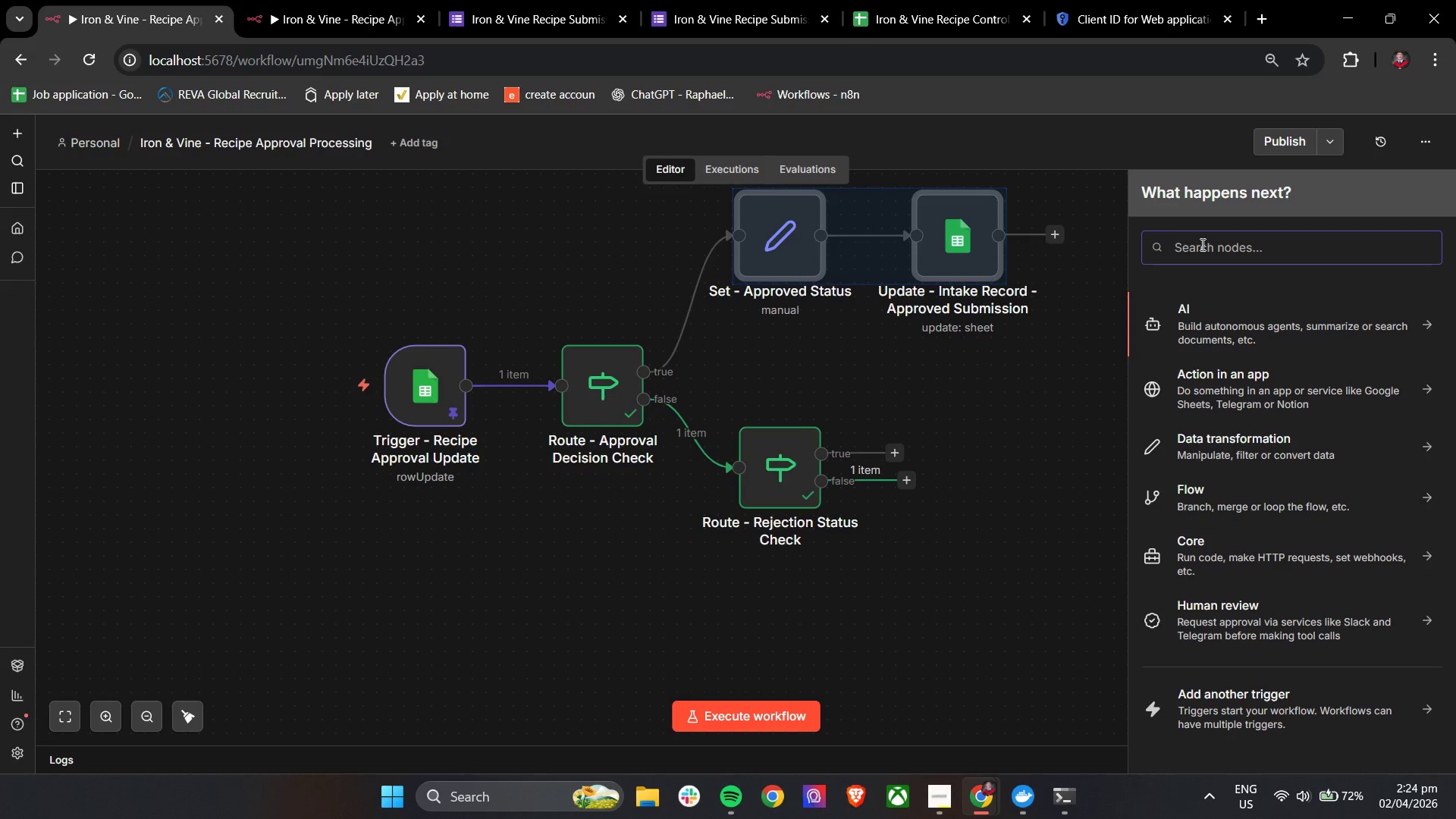 
type(if)
 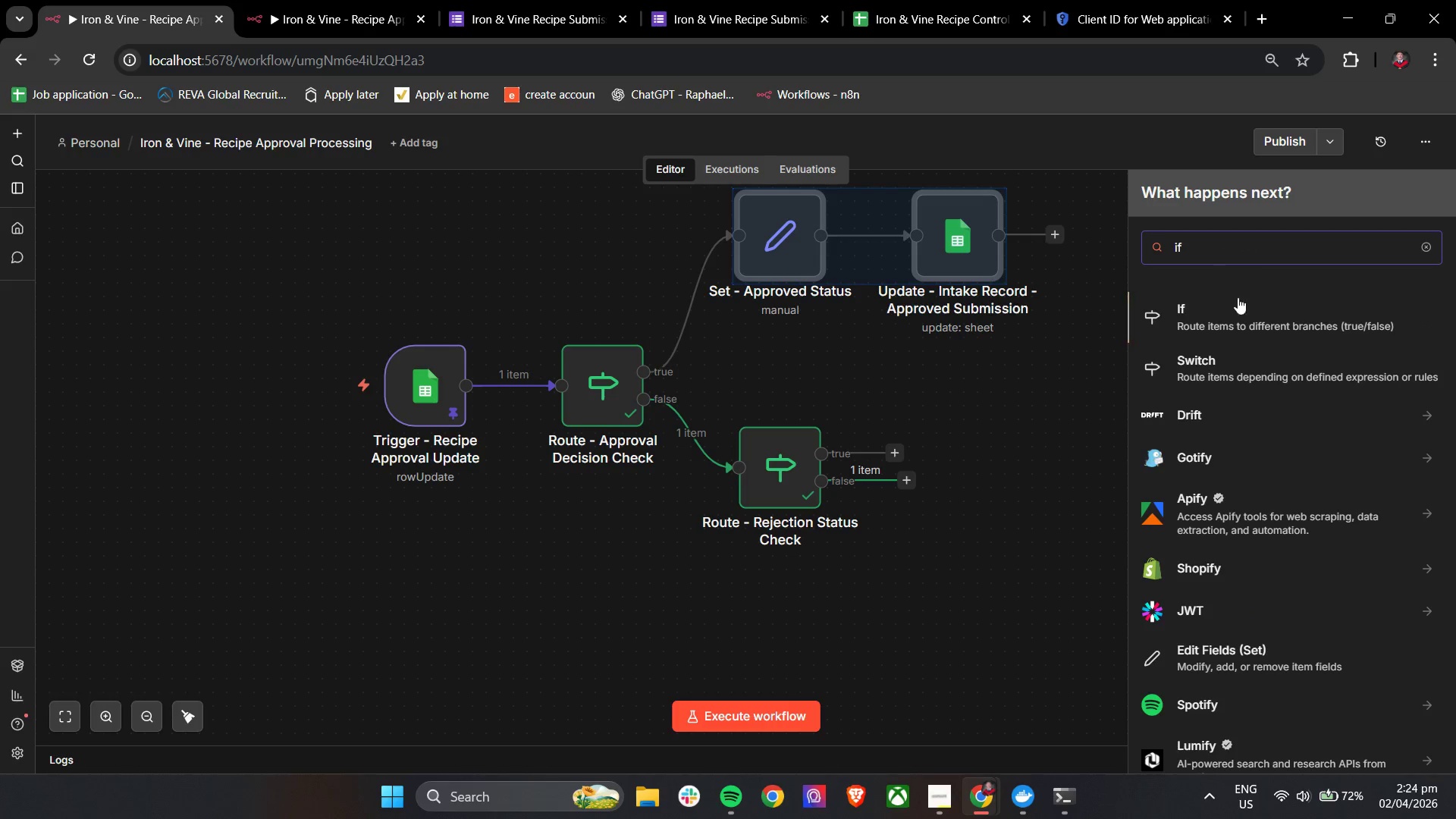 
left_click([1256, 317])
 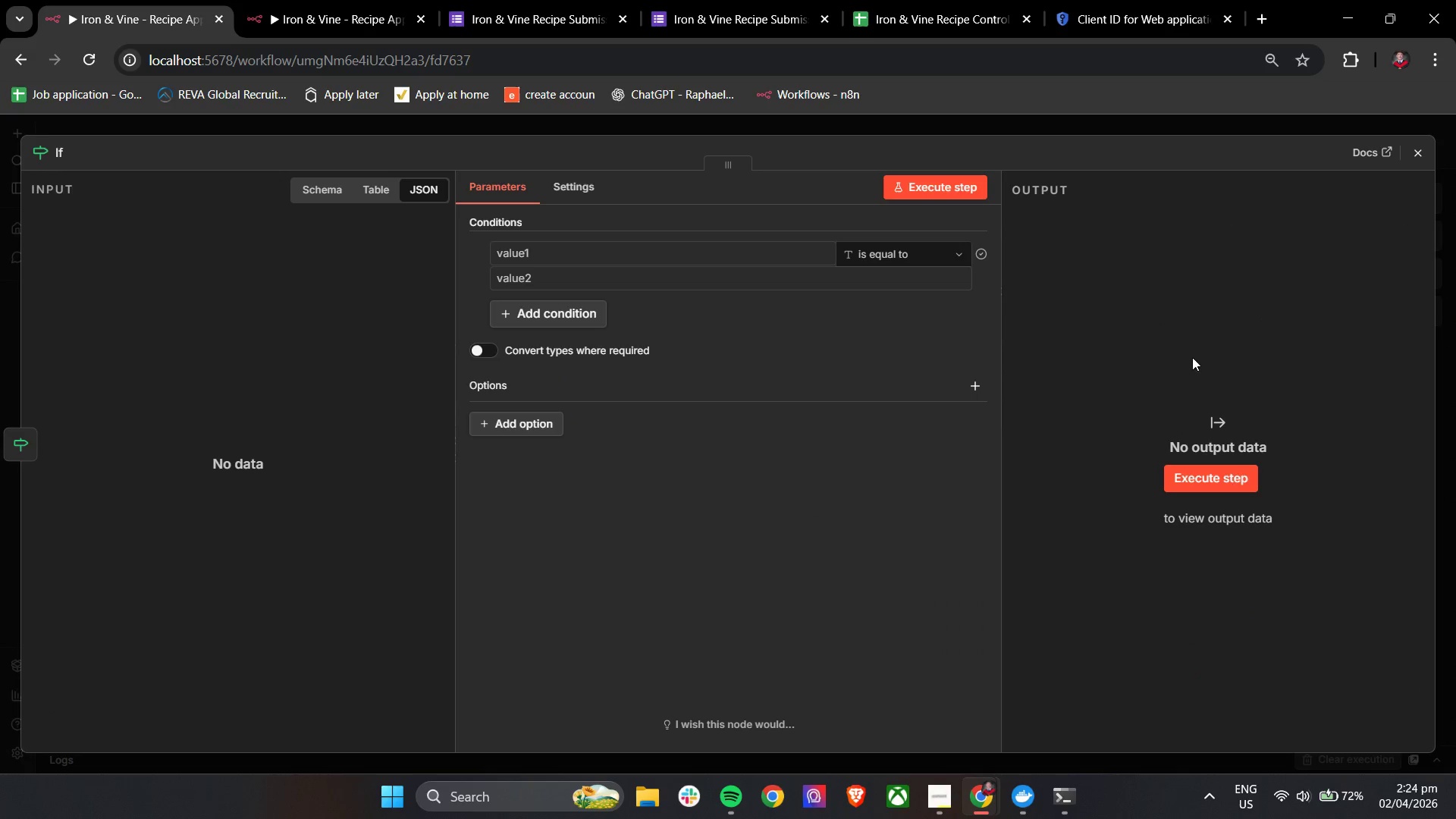 
mouse_move([921, 357])
 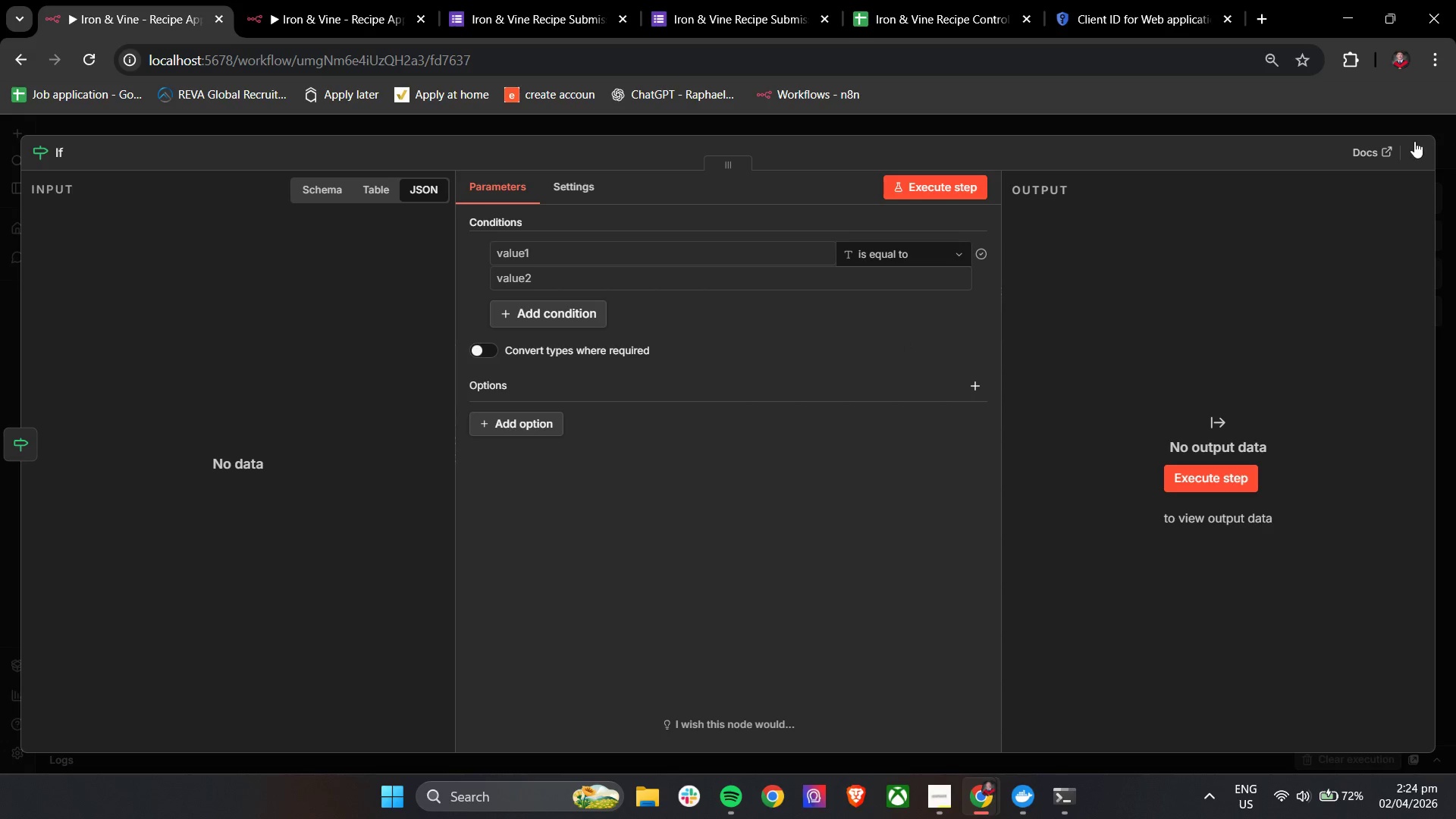 
left_click([1417, 155])
 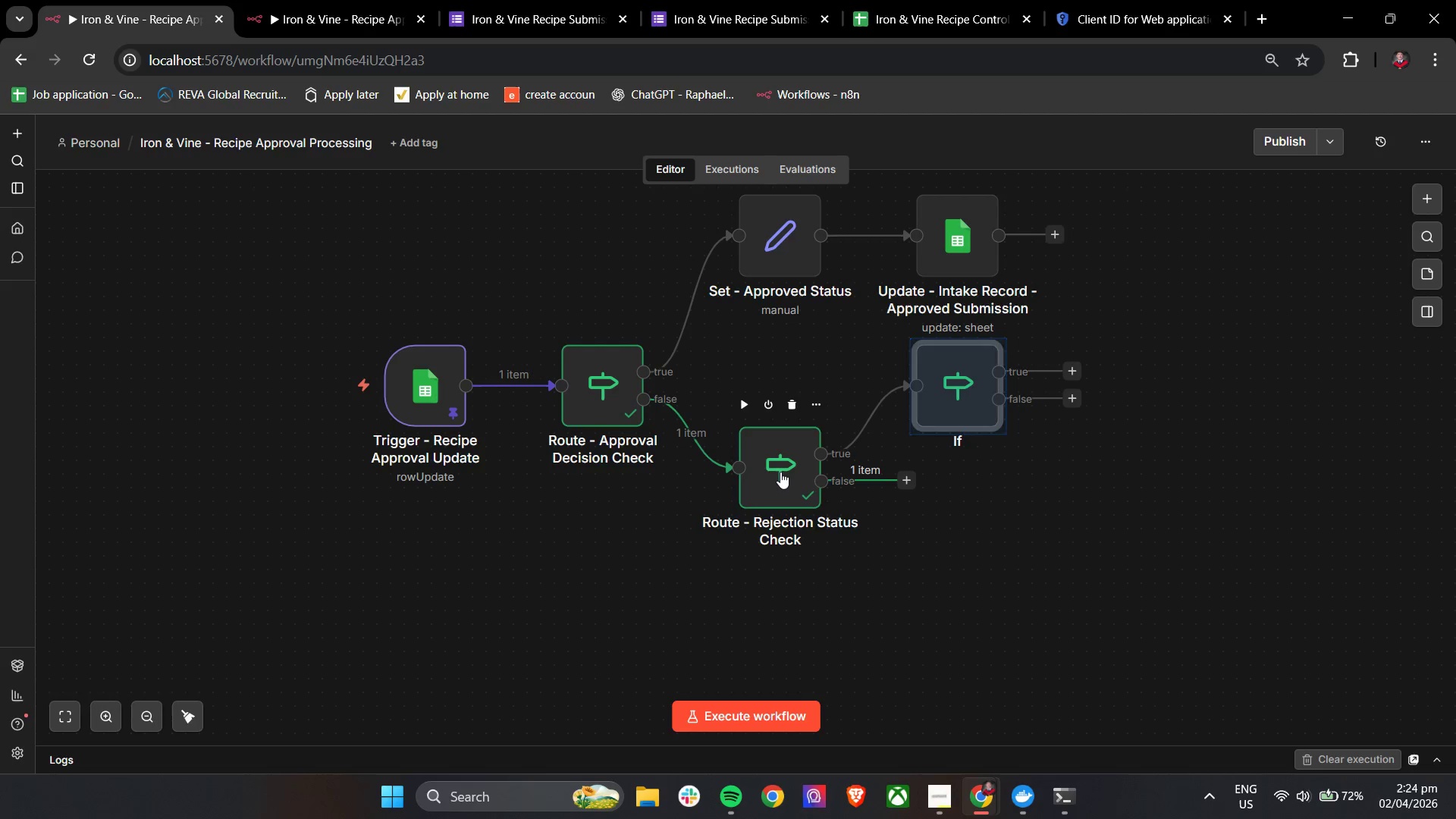 
double_click([780, 472])
 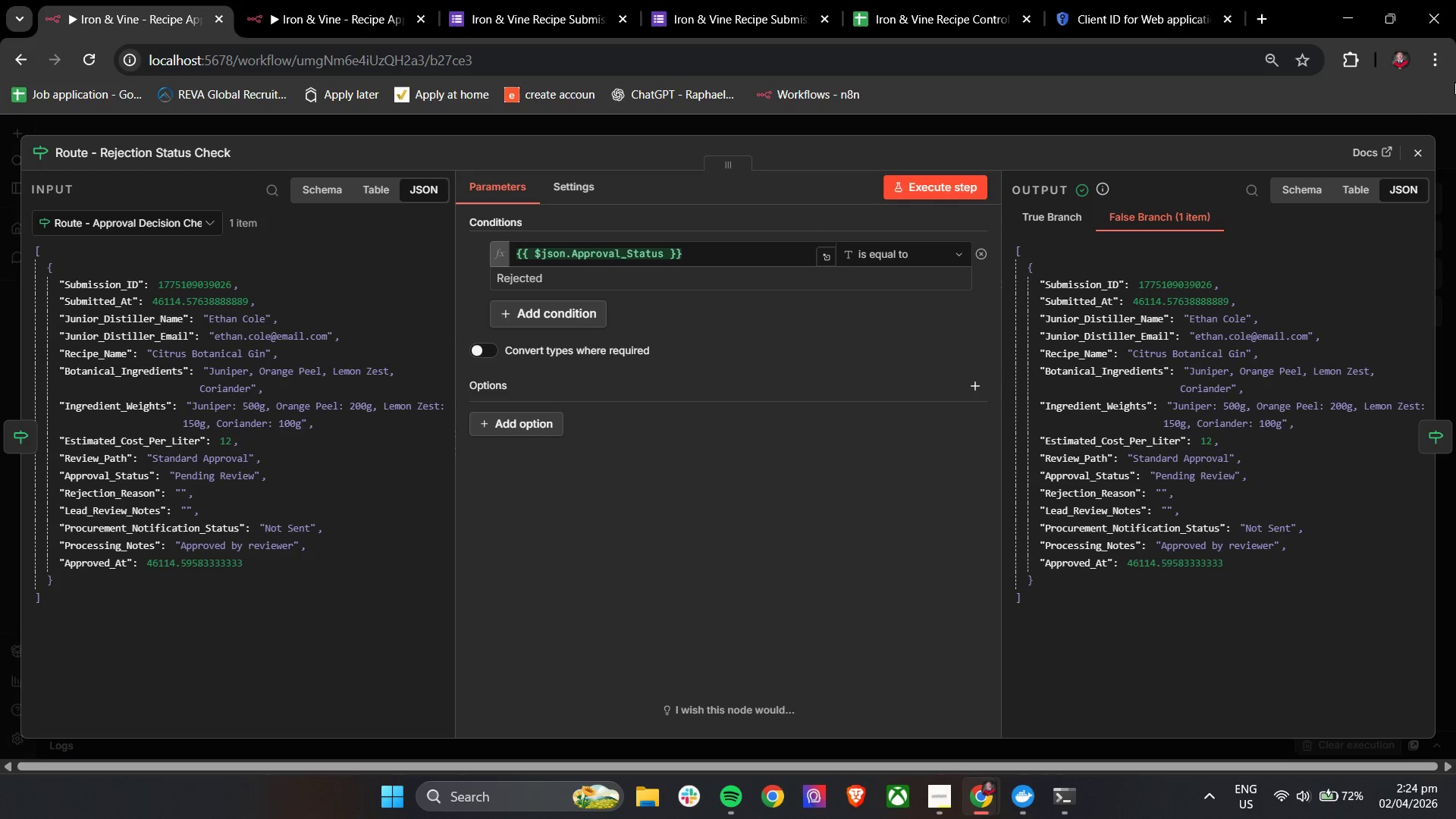 
left_click([1414, 148])
 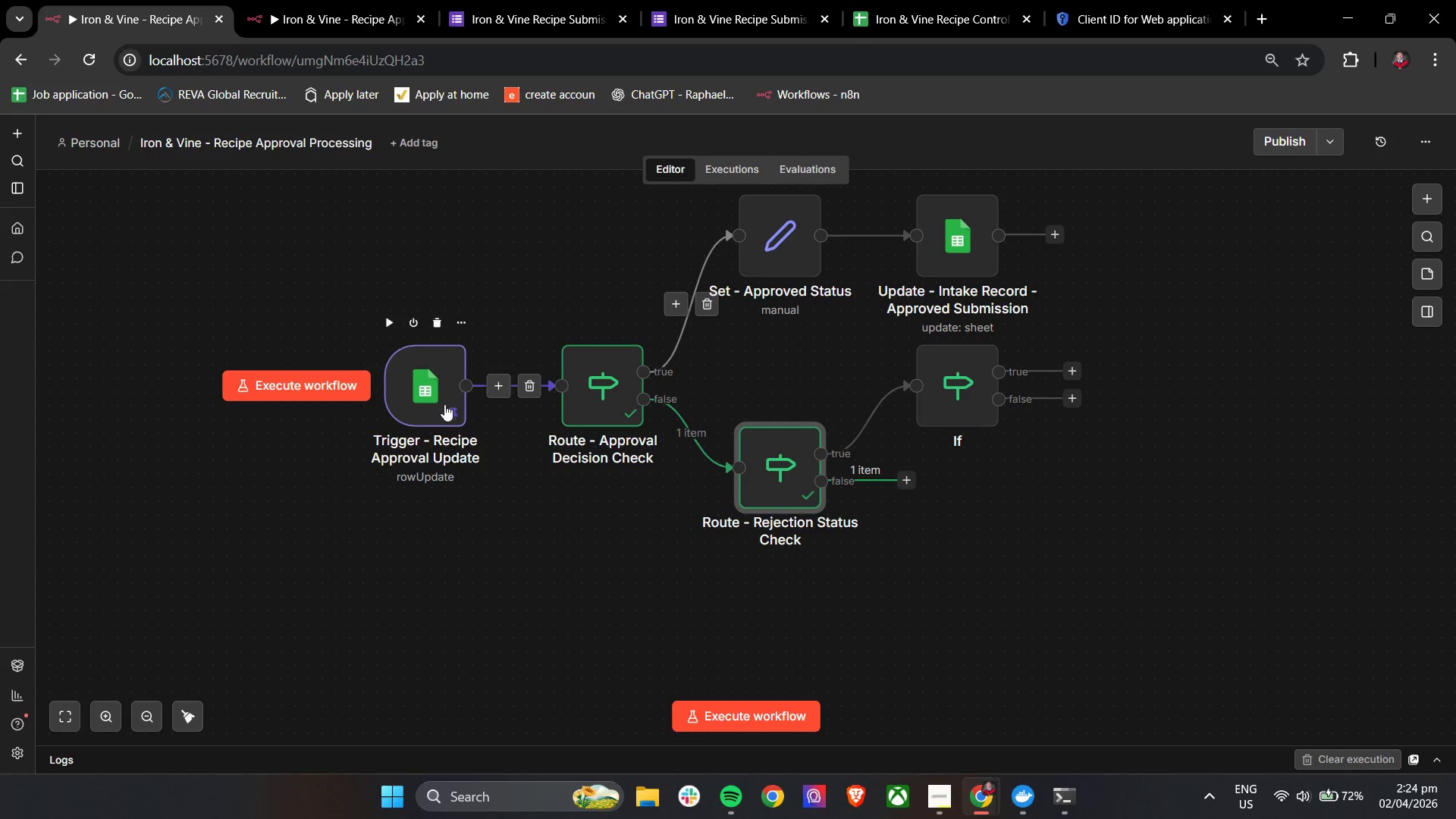 
double_click([442, 405])
 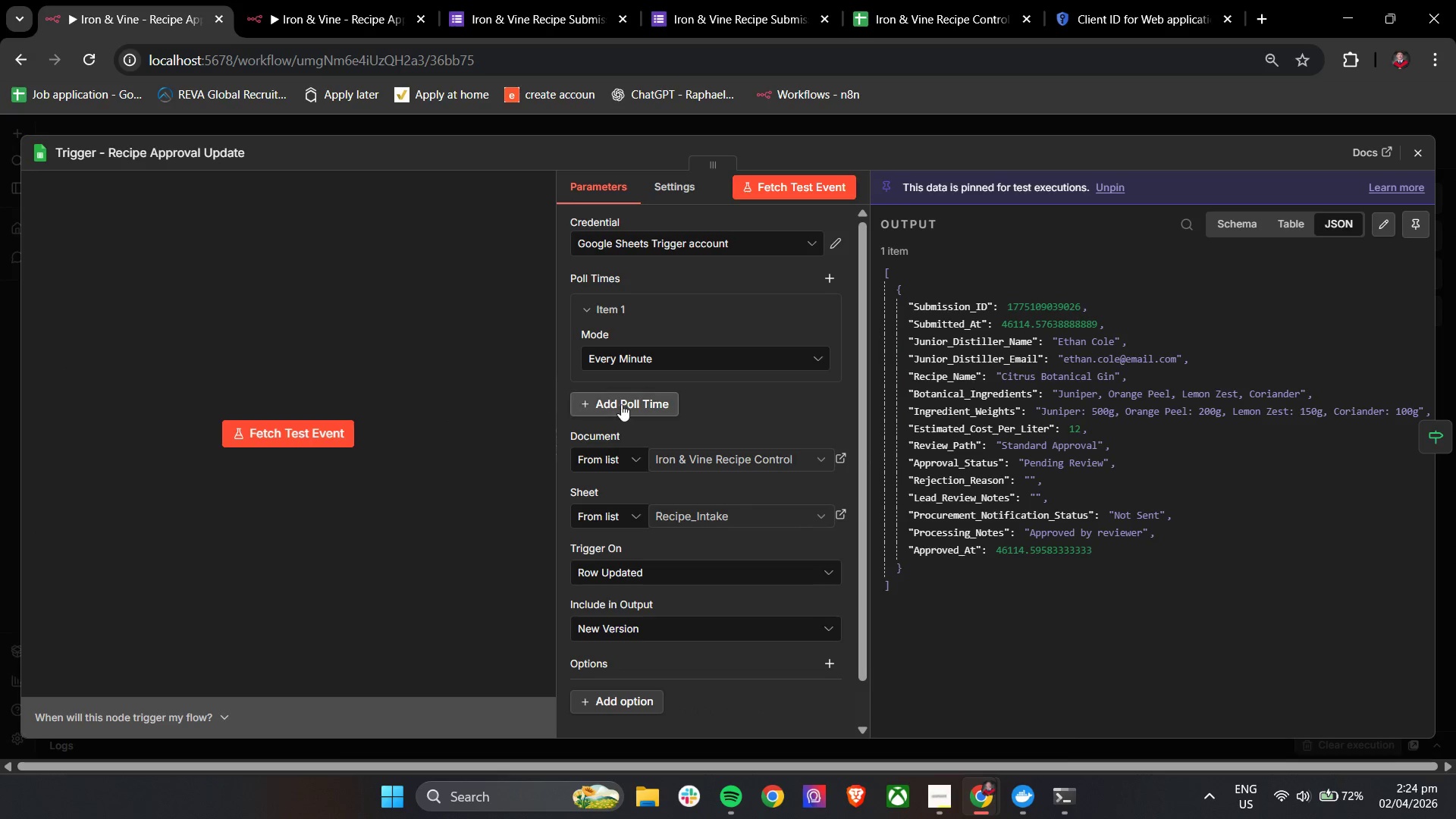 
scroll: coordinate [627, 404], scroll_direction: down, amount: 2.0
 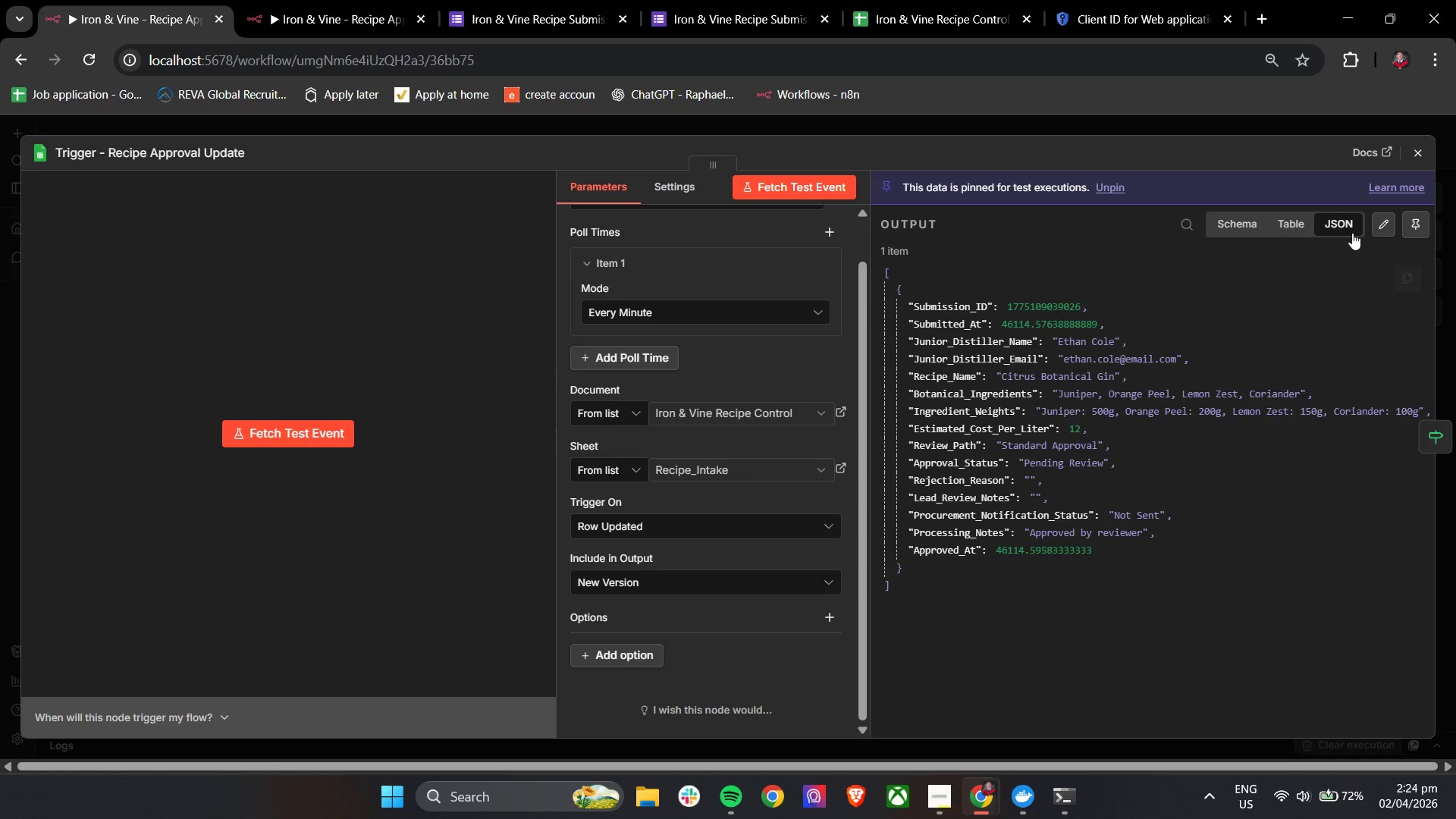 
left_click([1381, 228])
 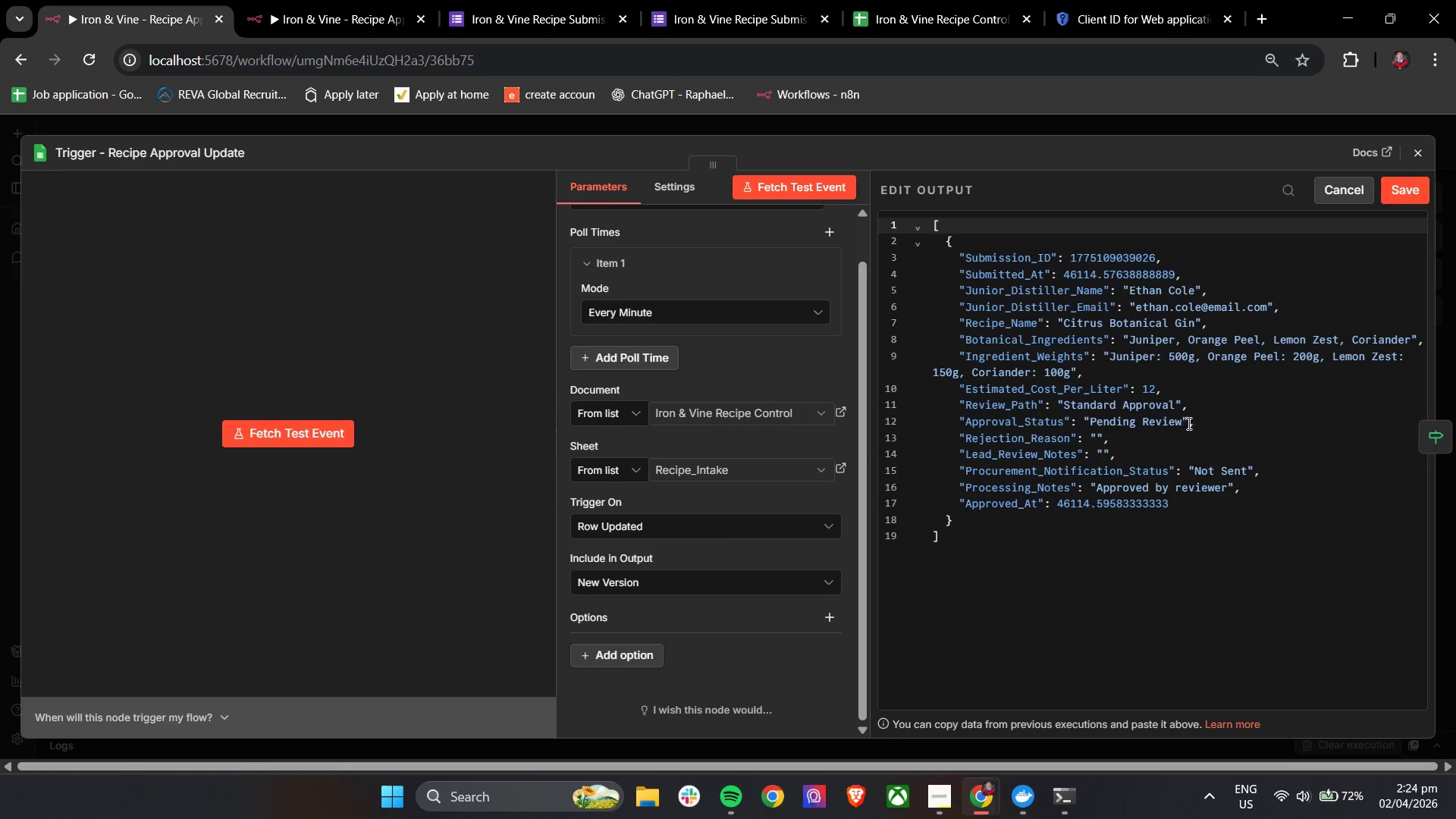 
left_click_drag(start_coordinate=[1175, 406], to_coordinate=[1085, 410])
 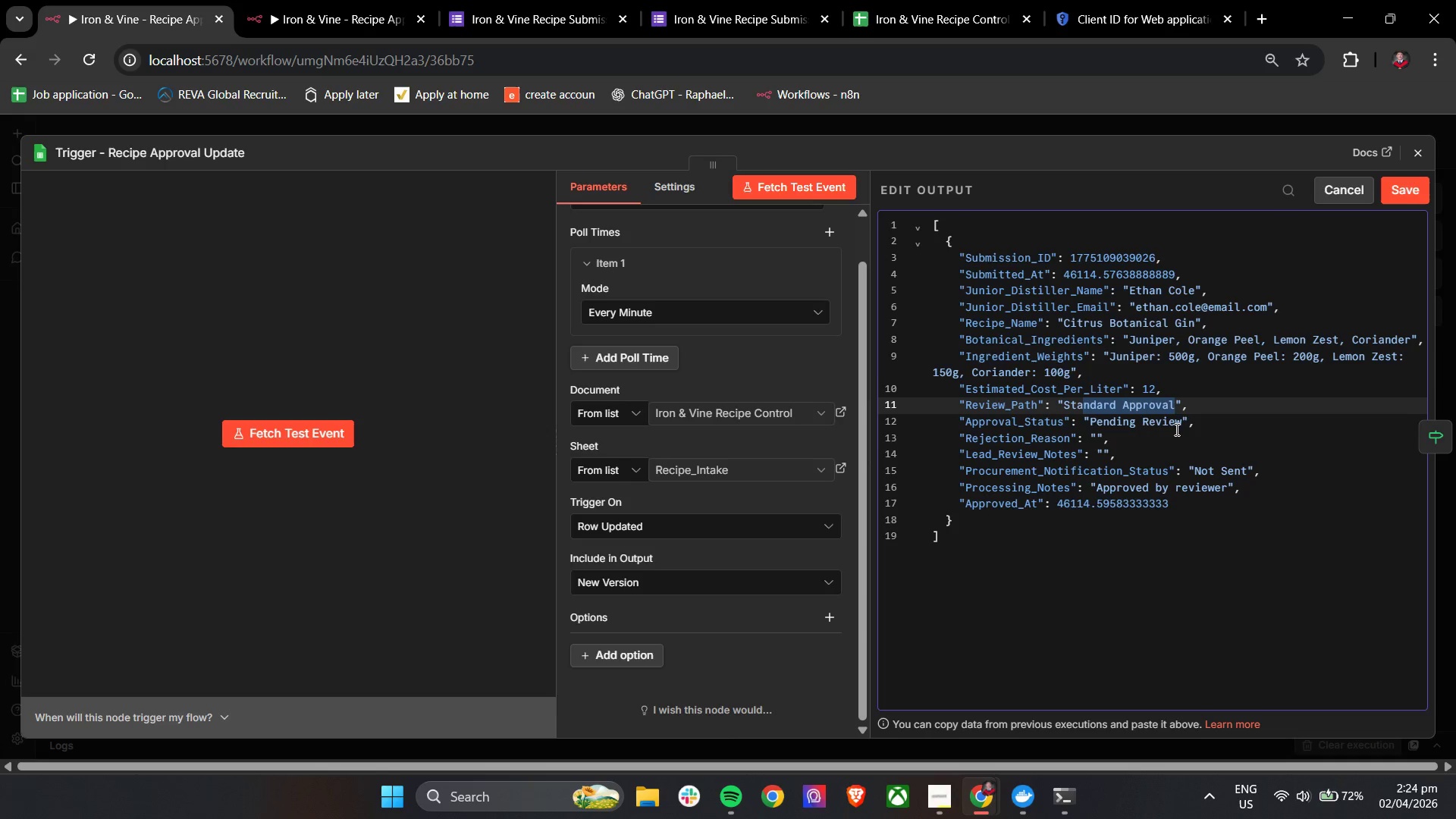 
left_click_drag(start_coordinate=[1182, 428], to_coordinate=[1087, 426])
 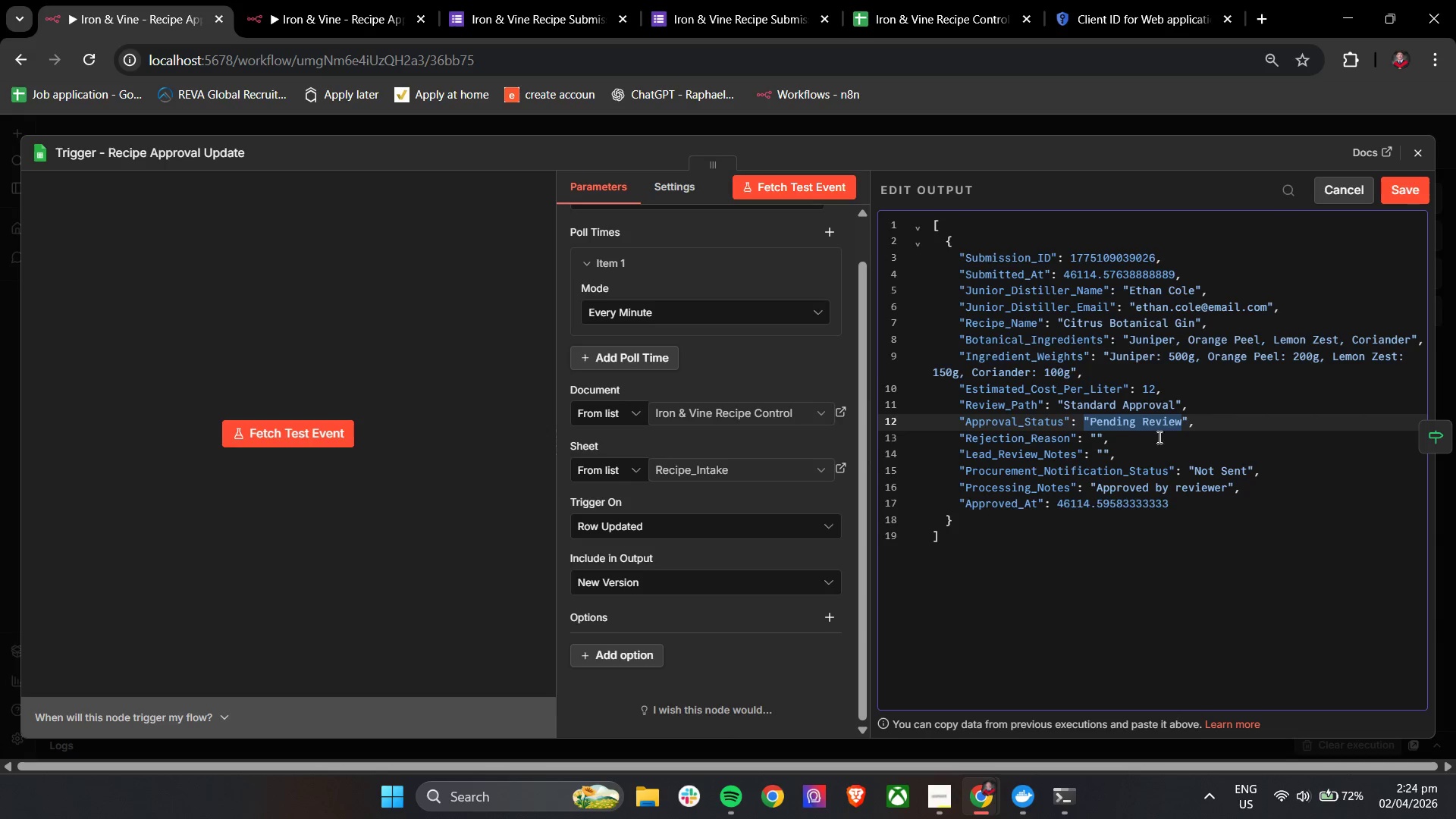 
left_click([1178, 431])
 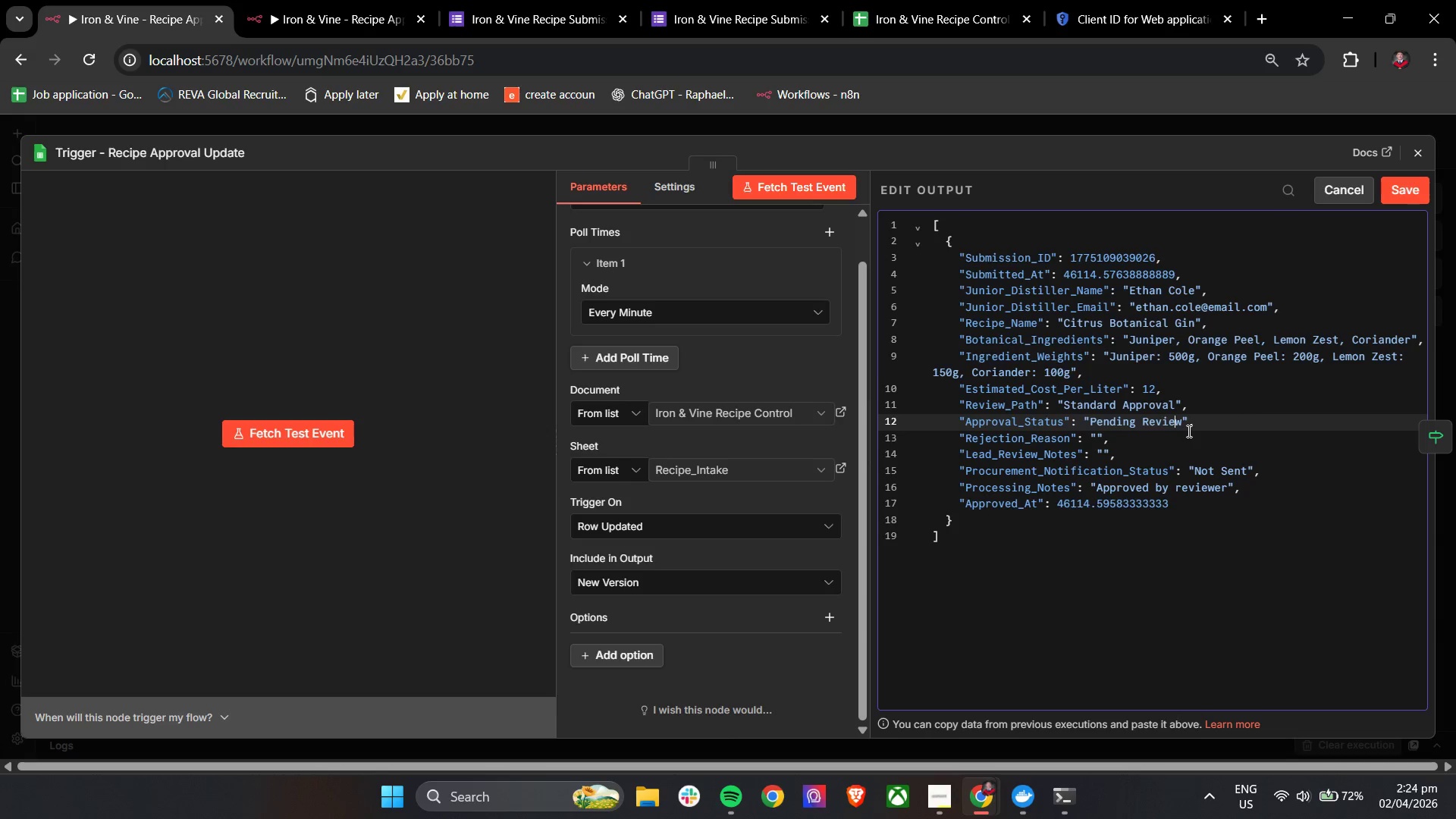 
left_click_drag(start_coordinate=[1188, 431], to_coordinate=[1144, 429])
 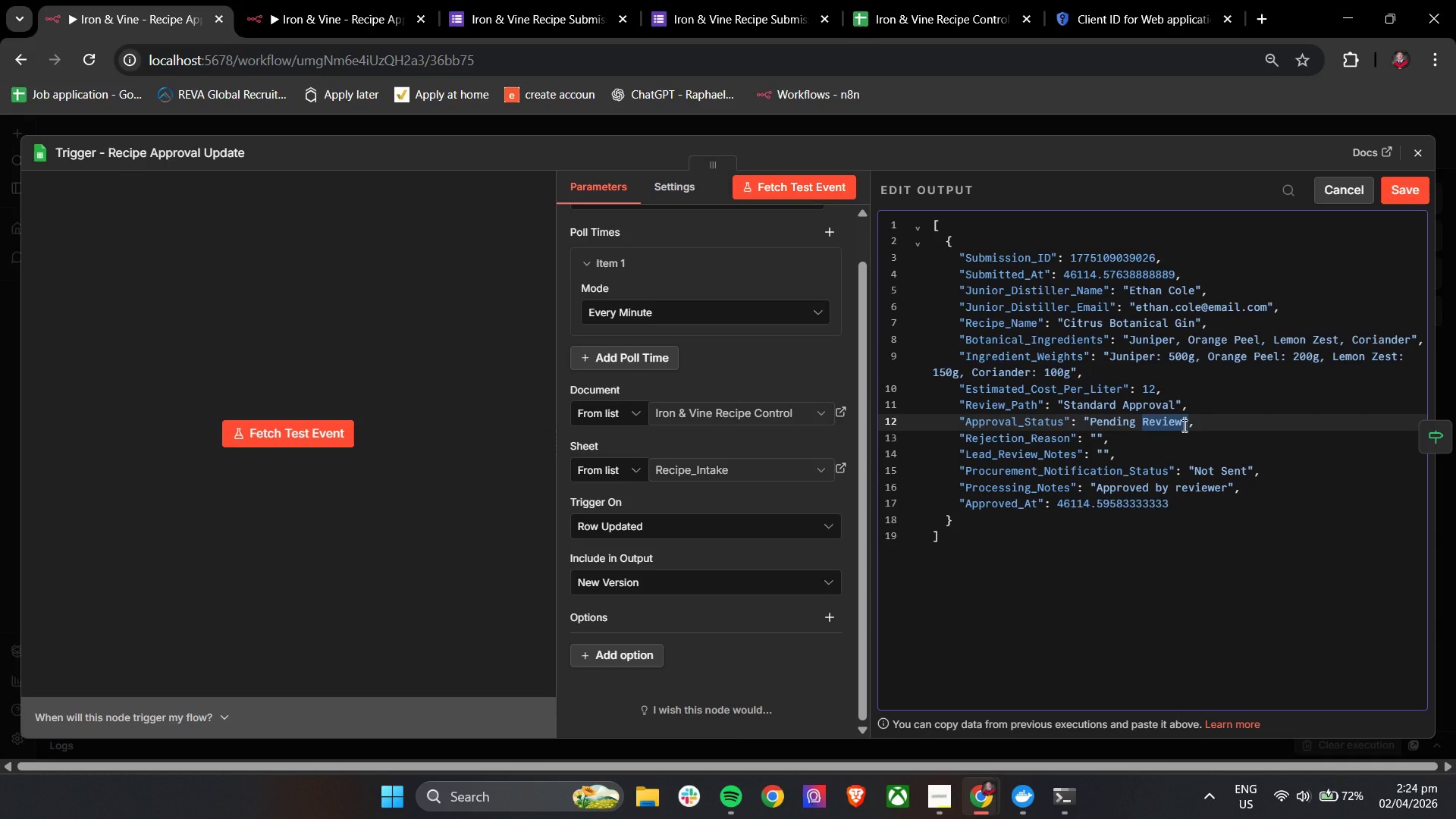 
left_click([1183, 425])
 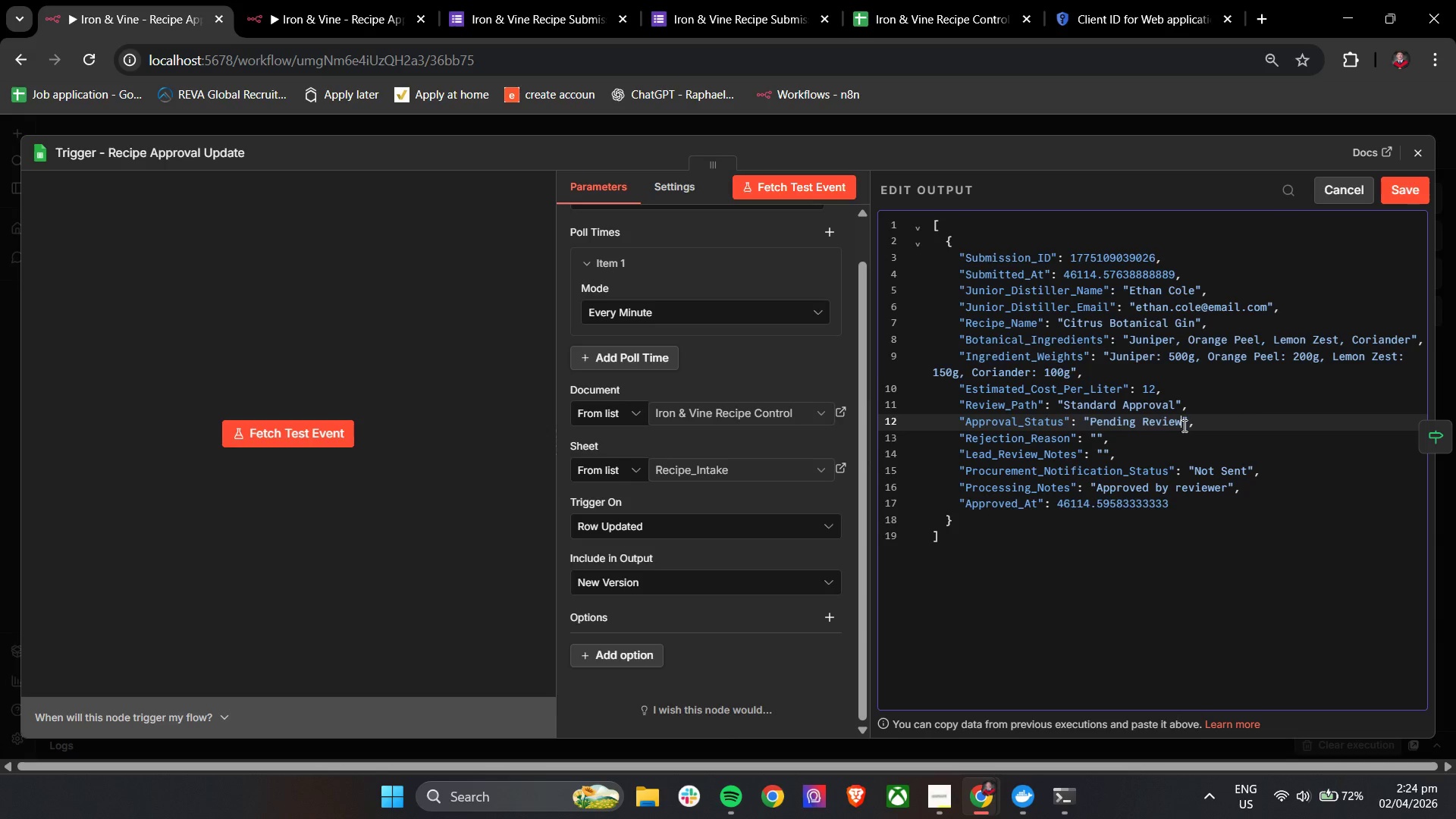 
left_click_drag(start_coordinate=[1183, 425], to_coordinate=[1098, 425])
 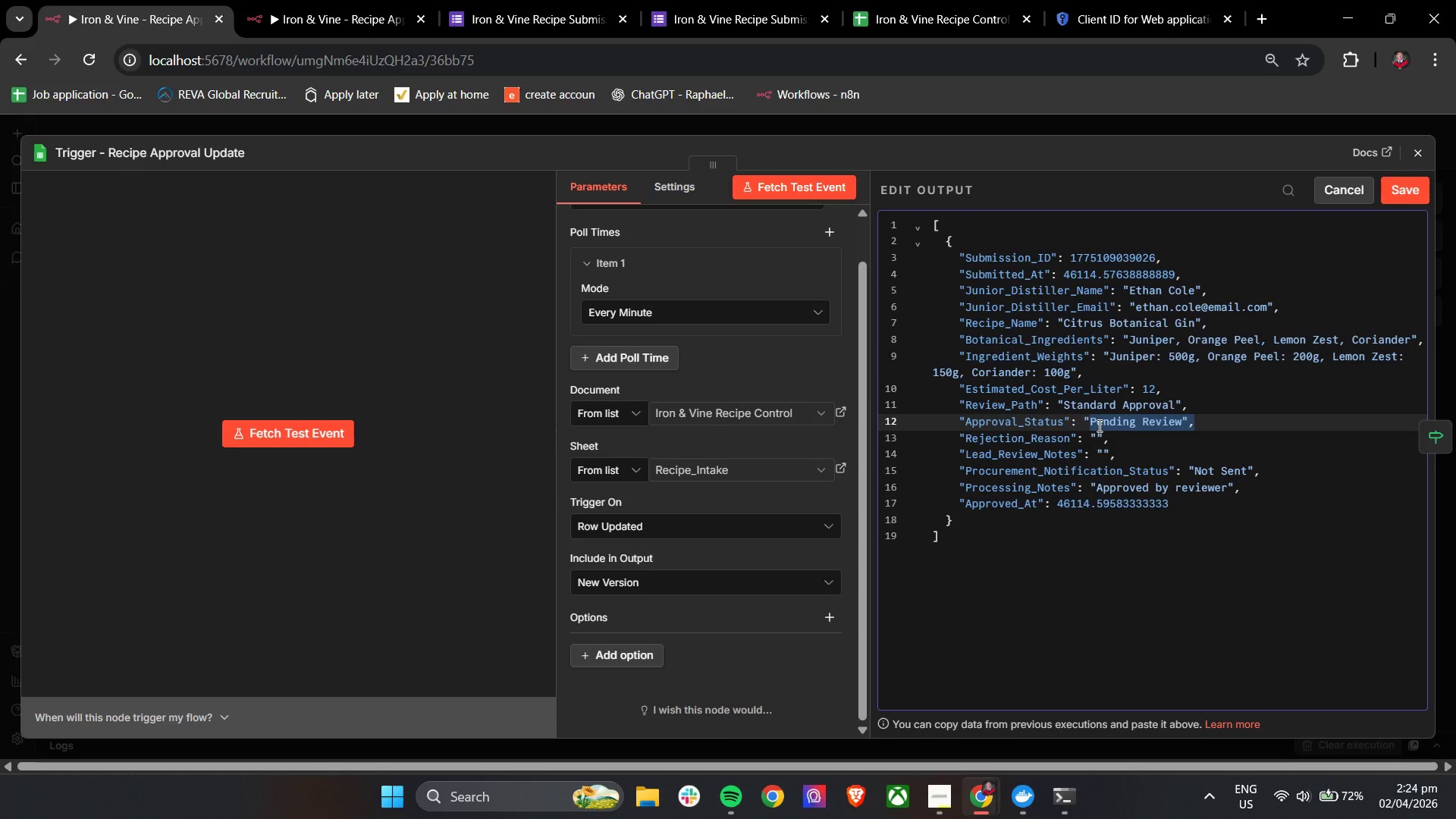 
type(Re)
 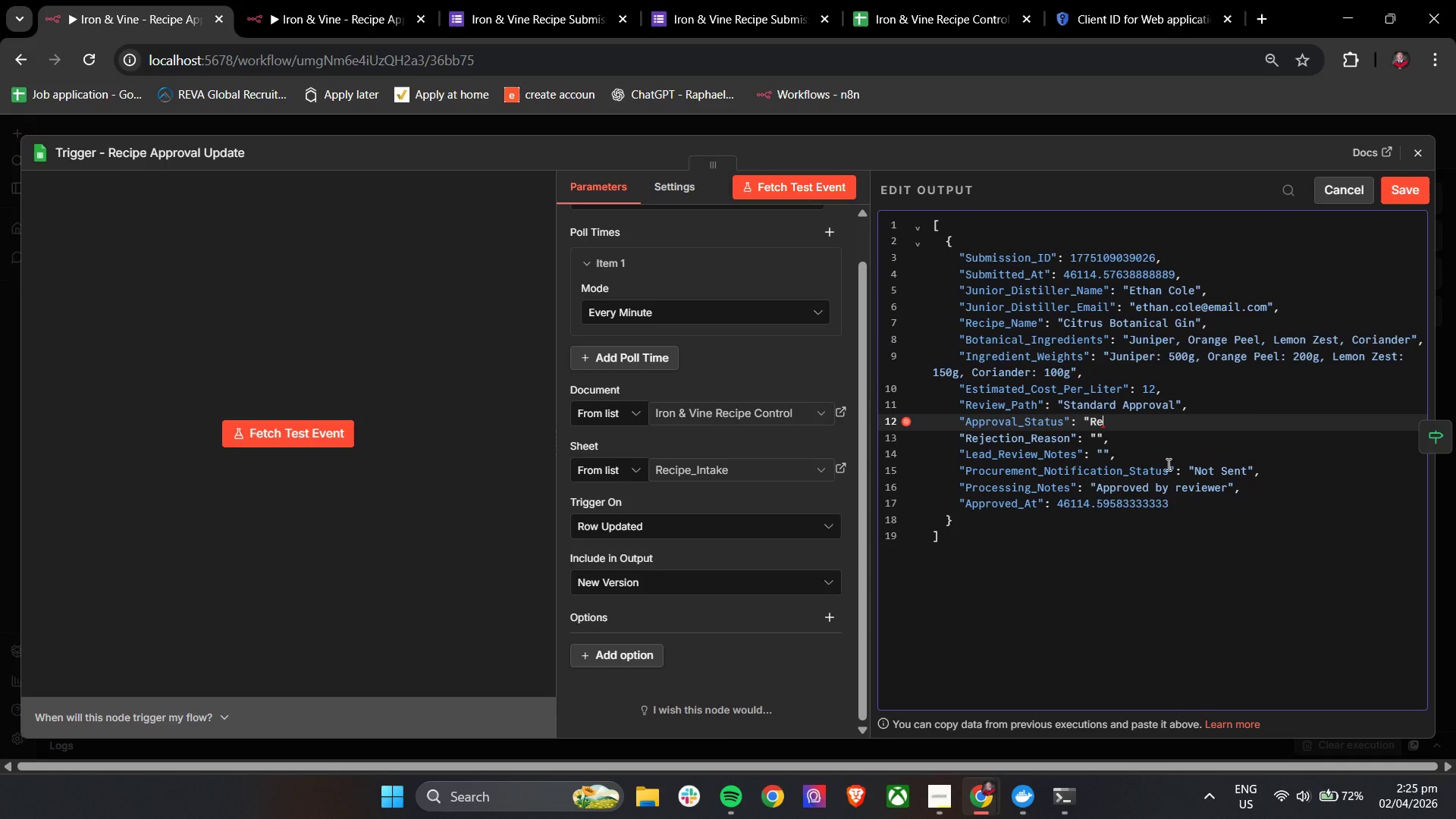 
type(jected)
 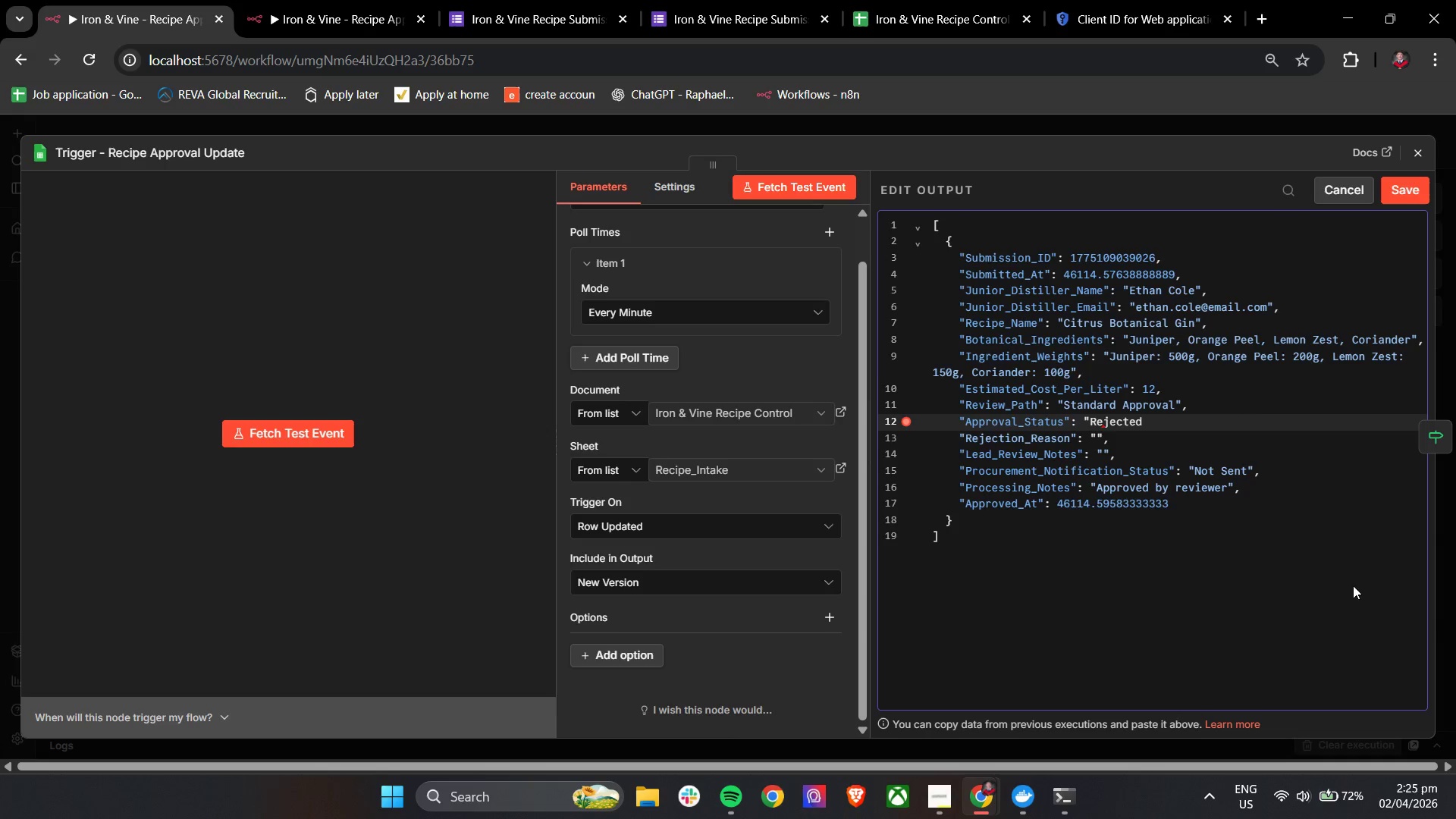 
left_click([1343, 617])
 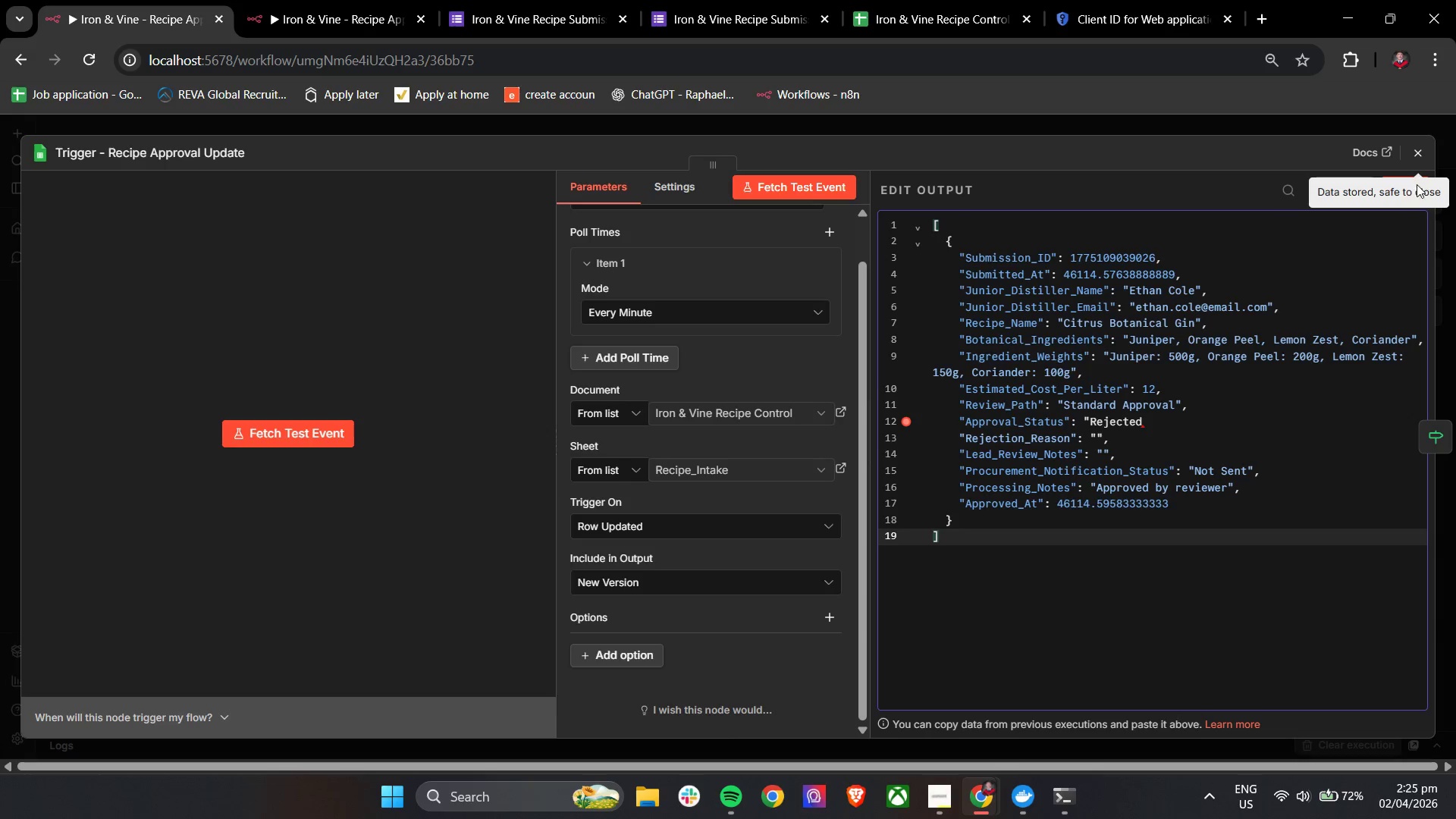 
left_click([1400, 199])
 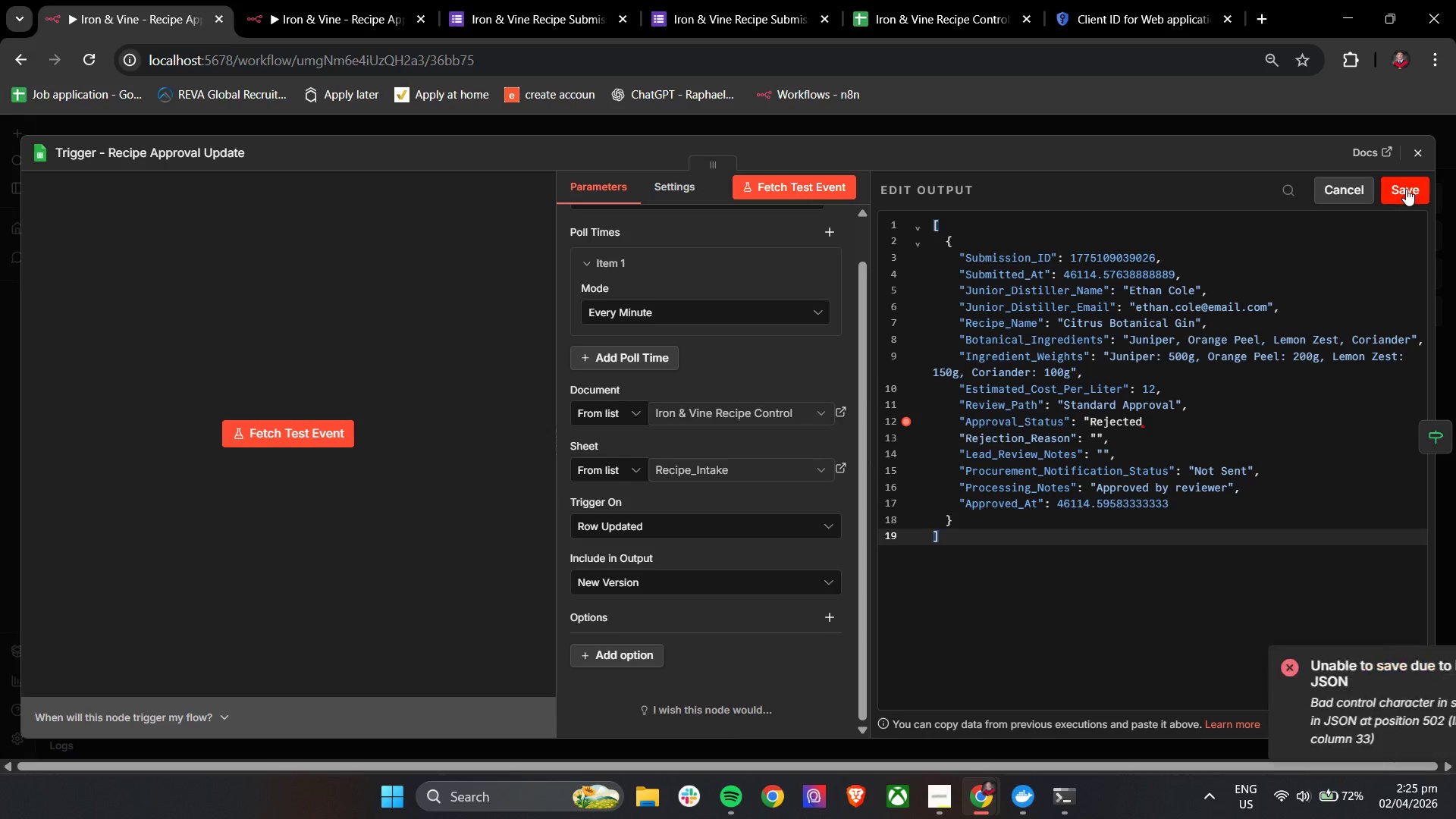 
mouse_move([1389, 180])
 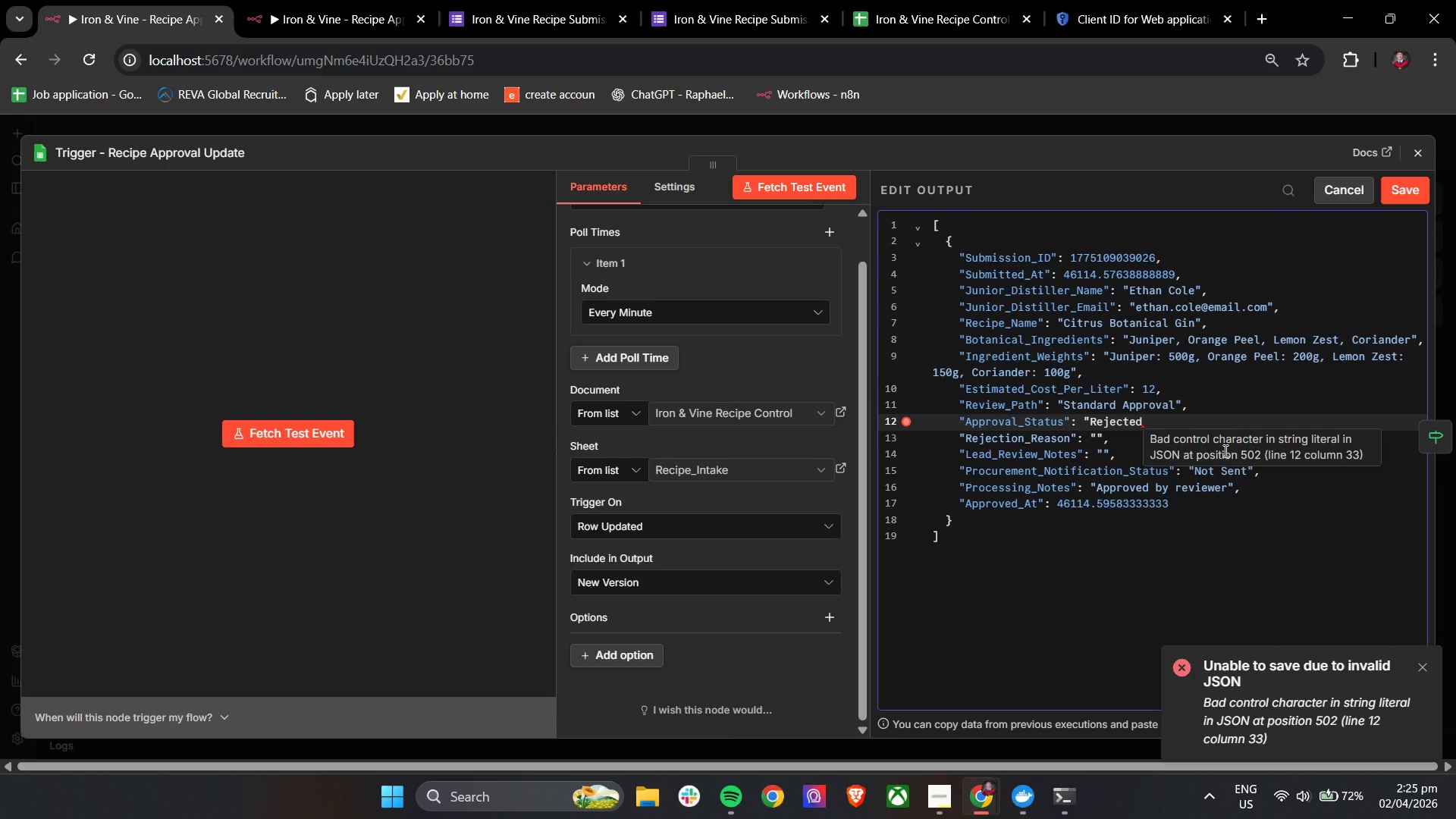 
key(Quote)
 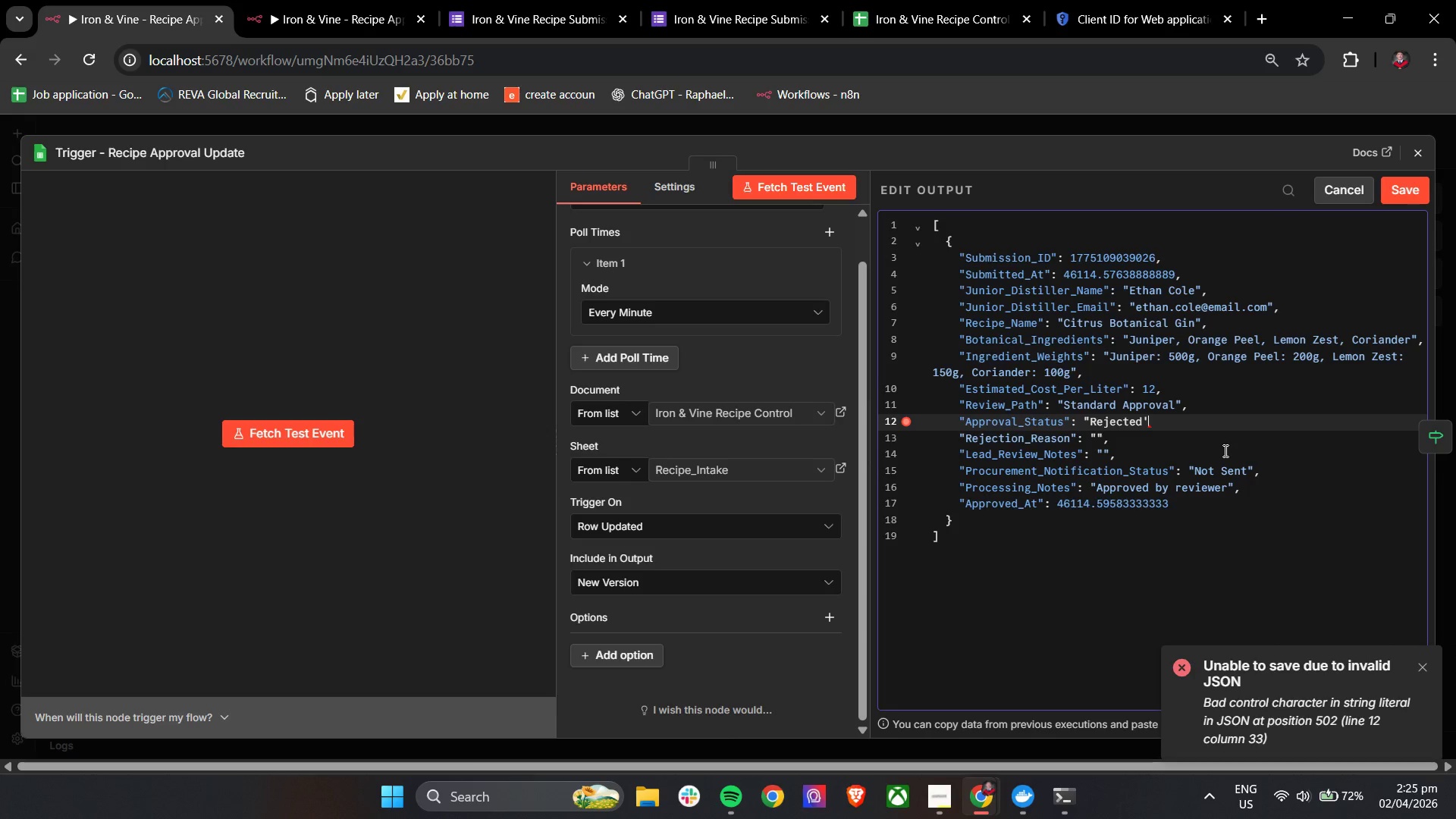 
key(Backspace)
 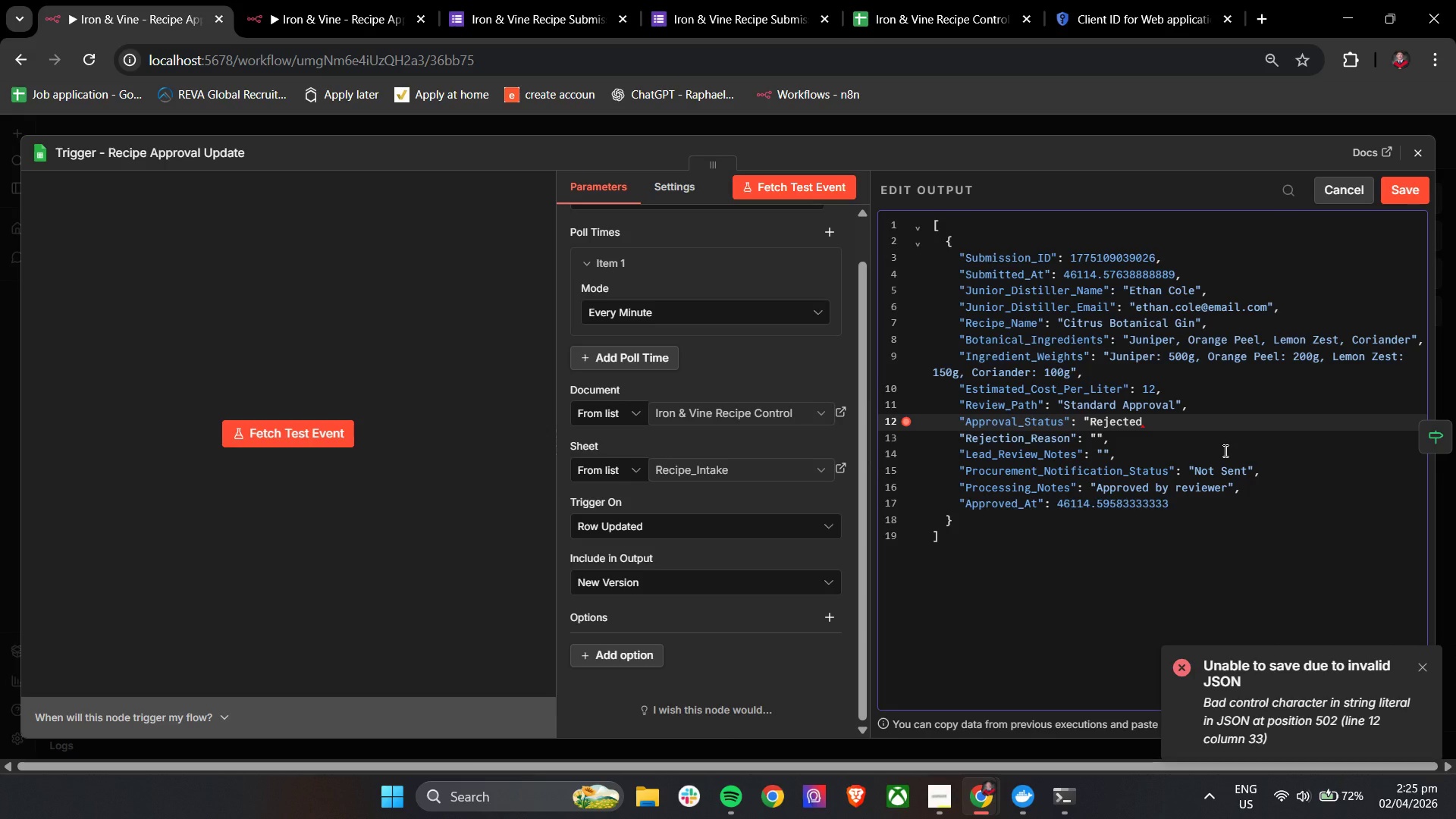 
key(Backspace)
 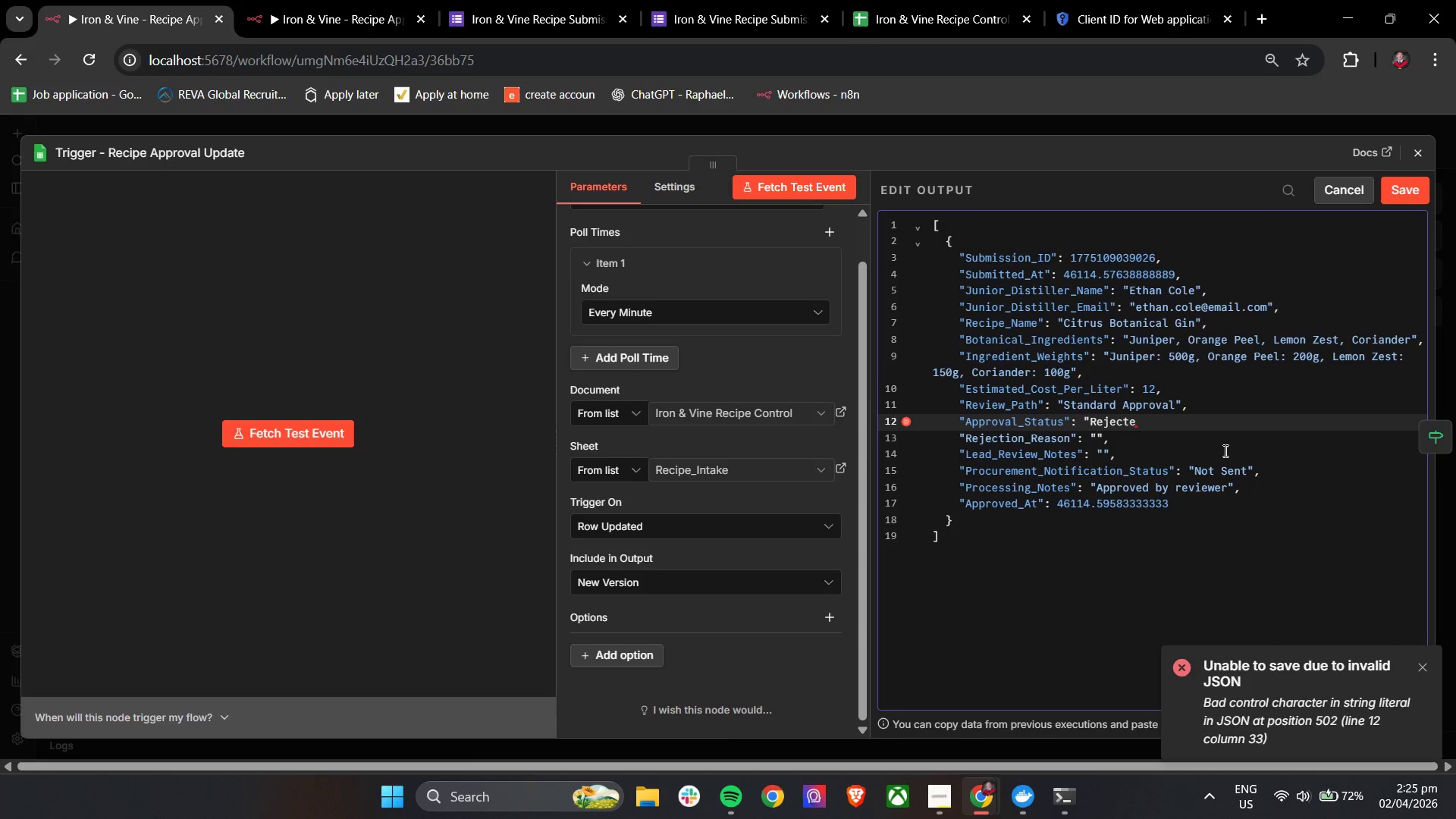 
key(D)
 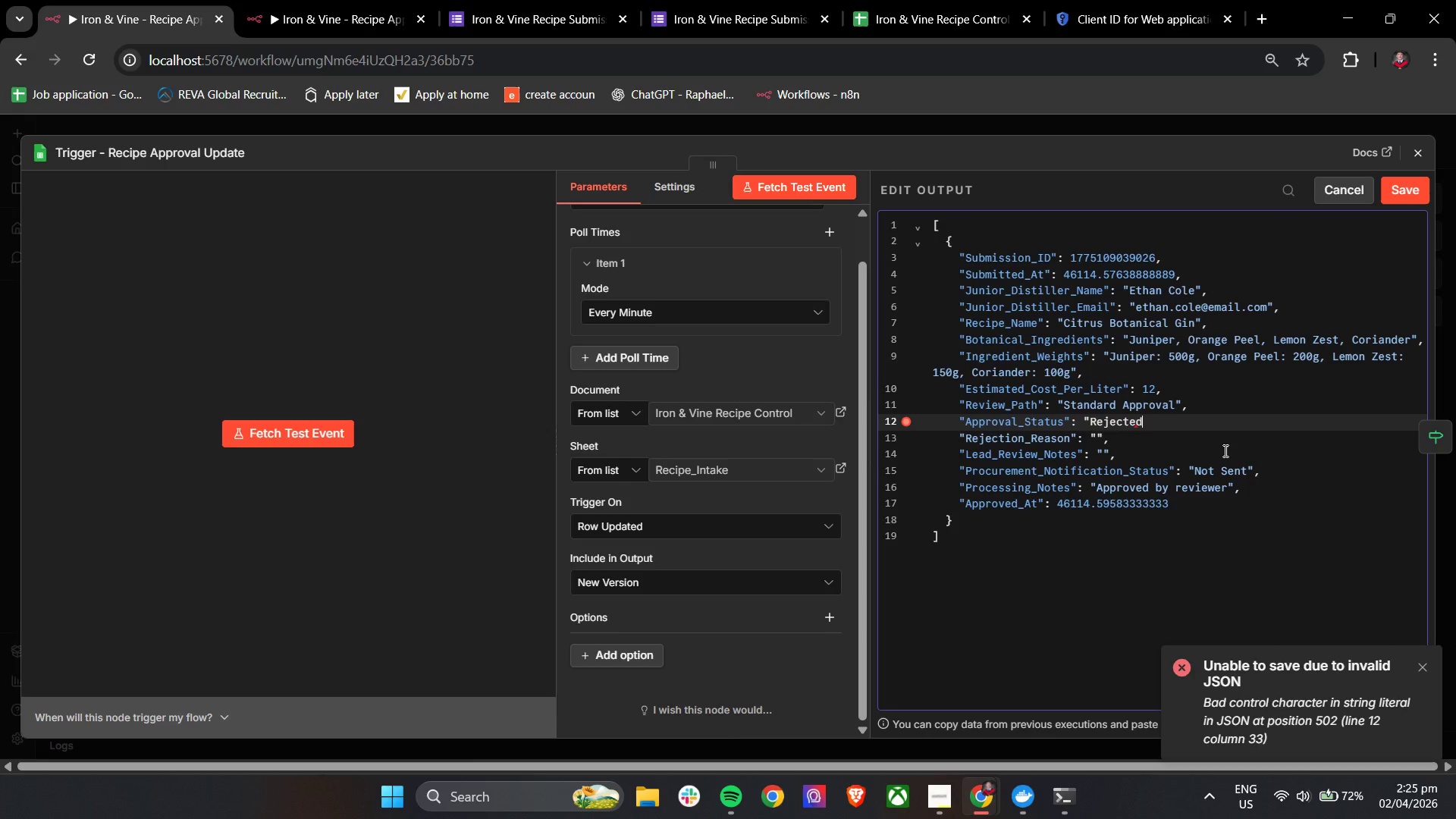 
key(Shift+Quote)
 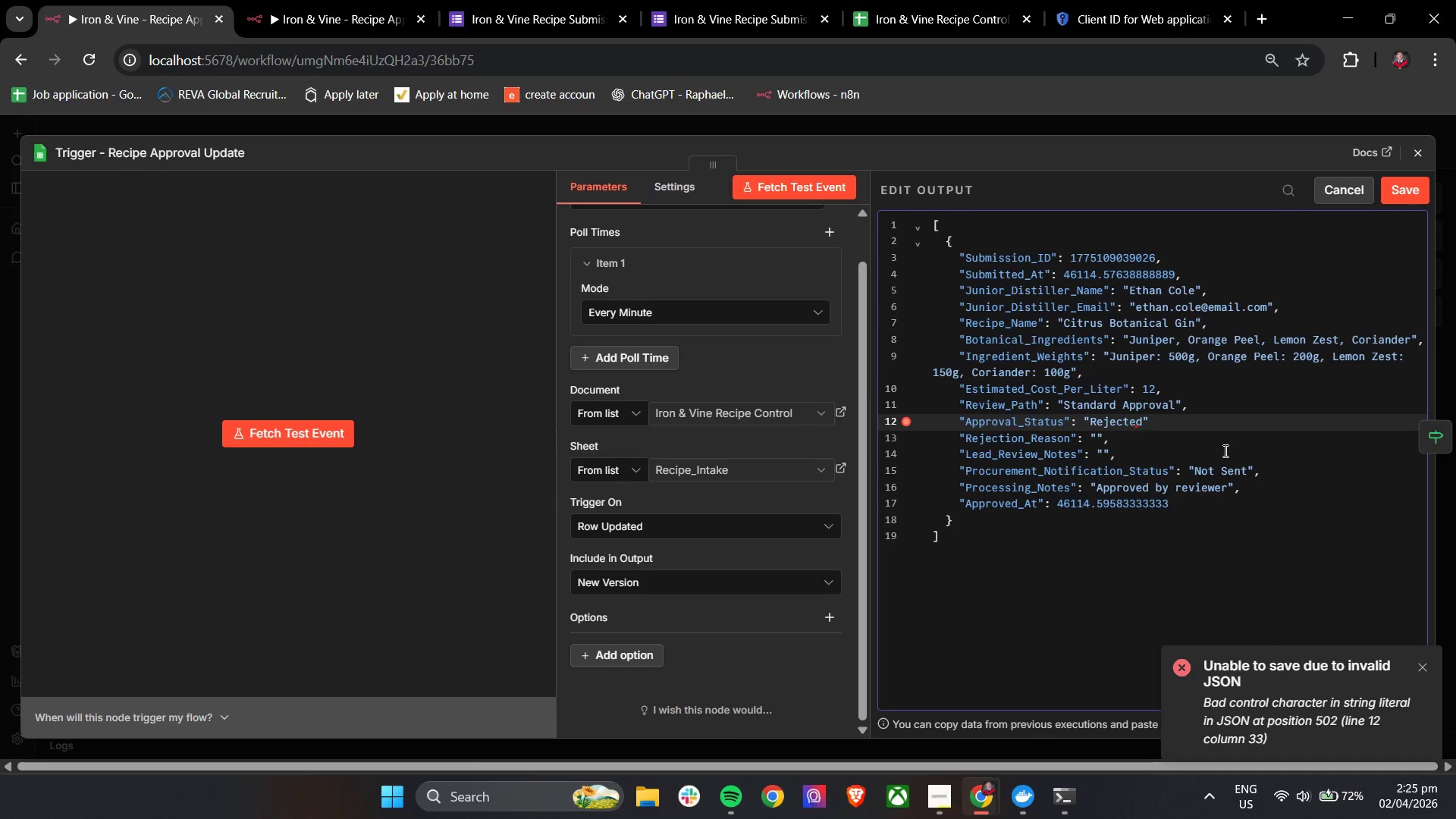 
scroll: coordinate [1224, 450], scroll_direction: up, amount: 1.0
 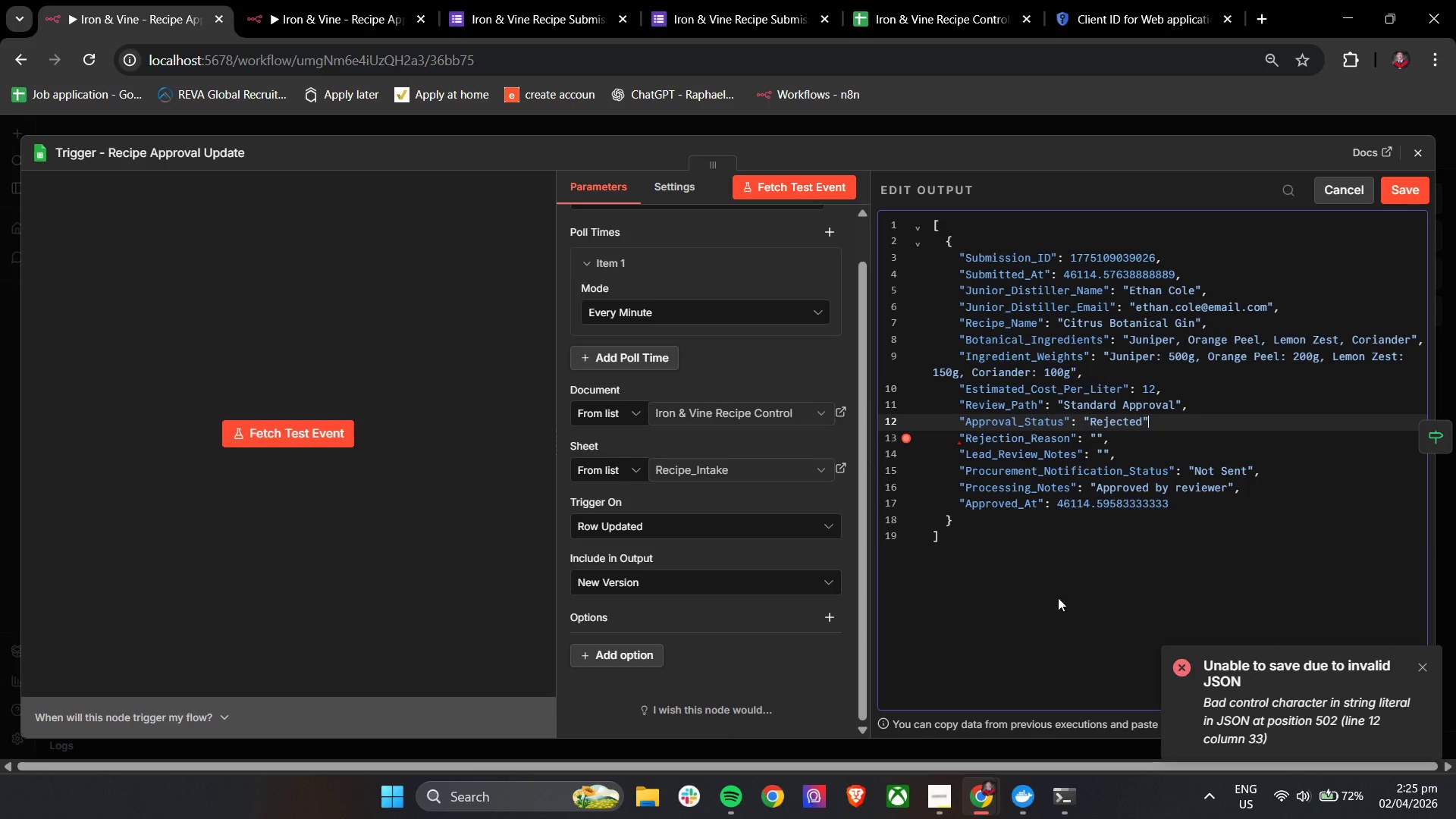 
left_click([1055, 598])
 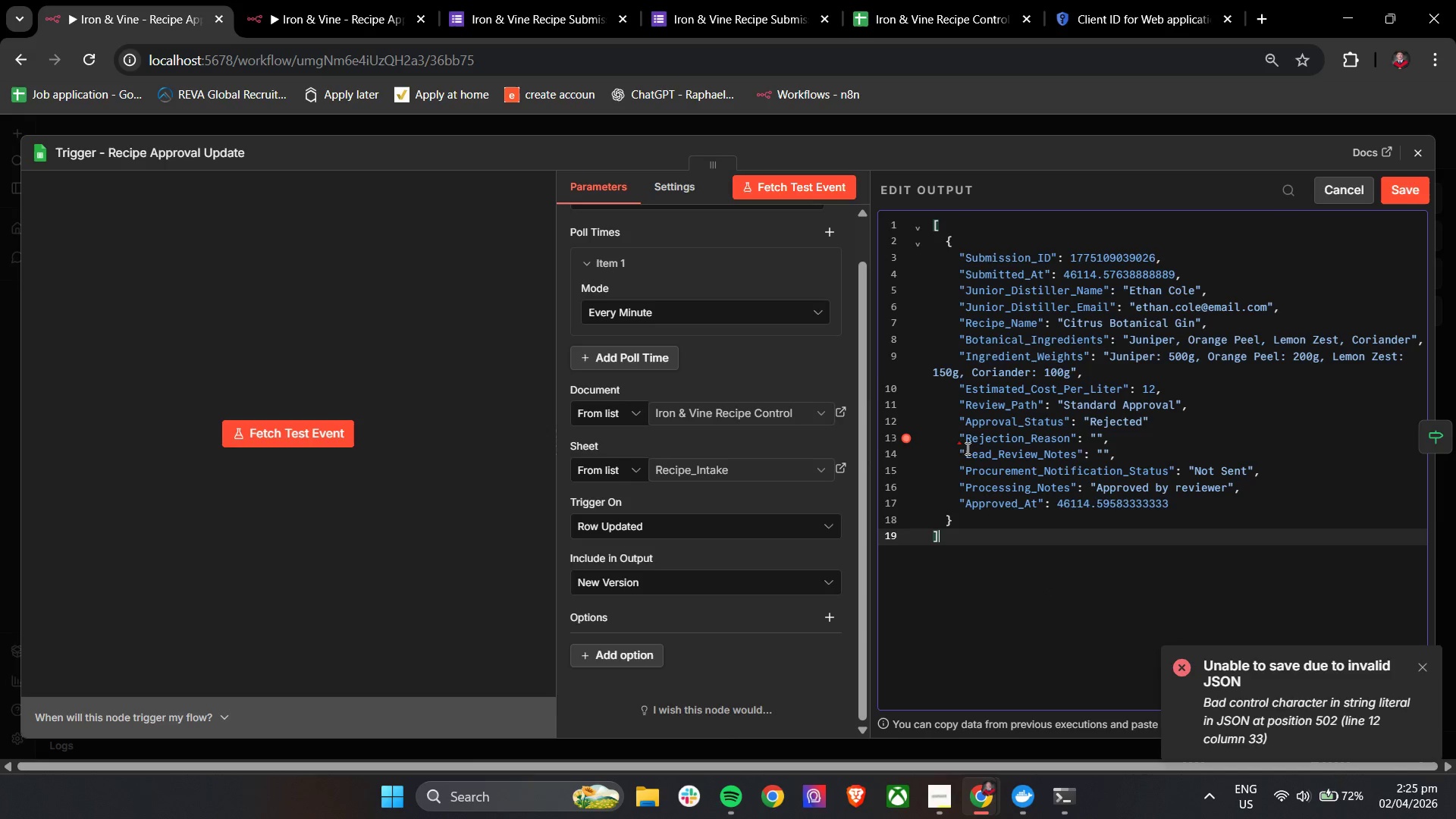 
left_click([960, 445])
 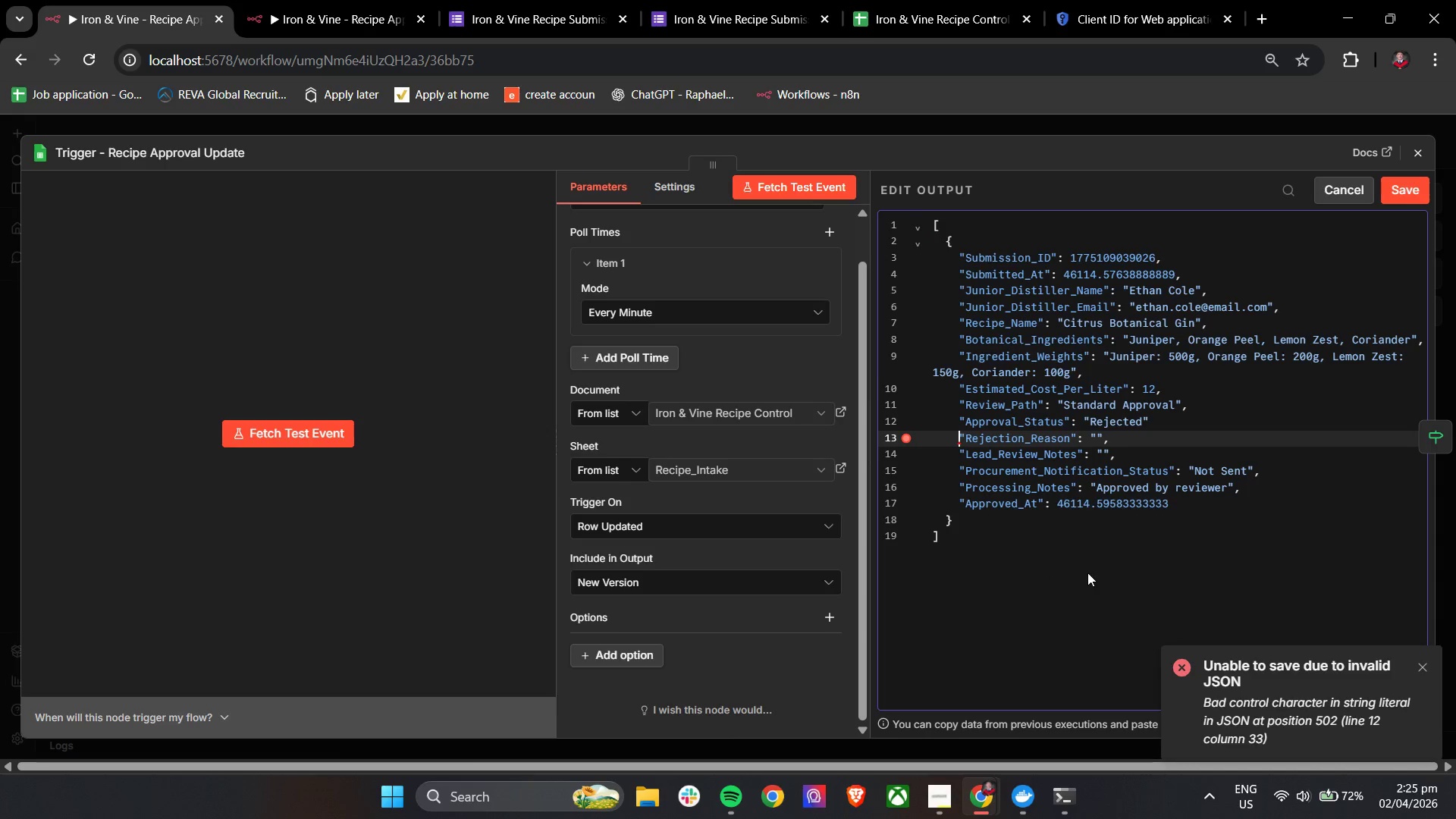 
left_click([1129, 563])
 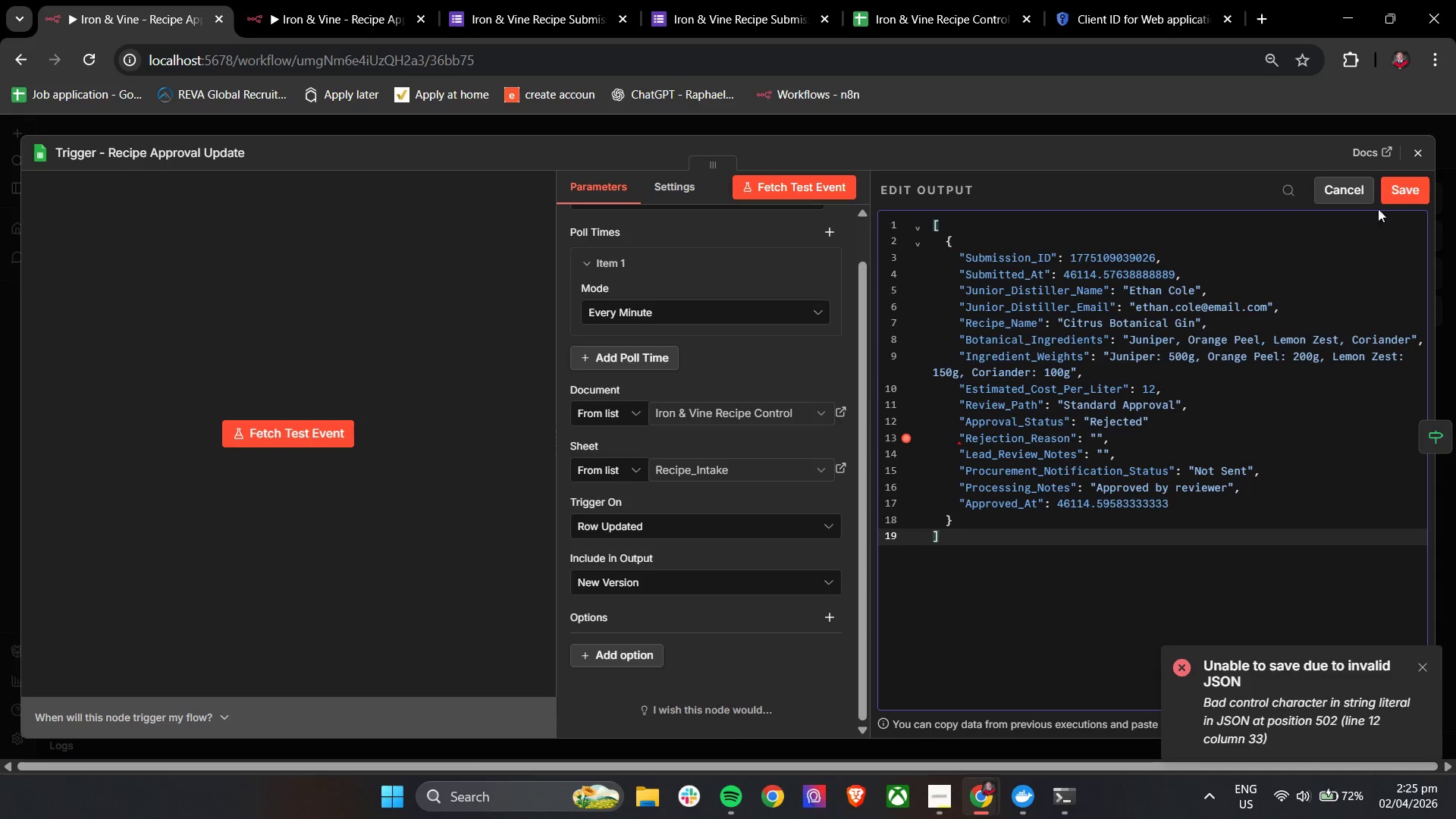 
left_click([1391, 190])
 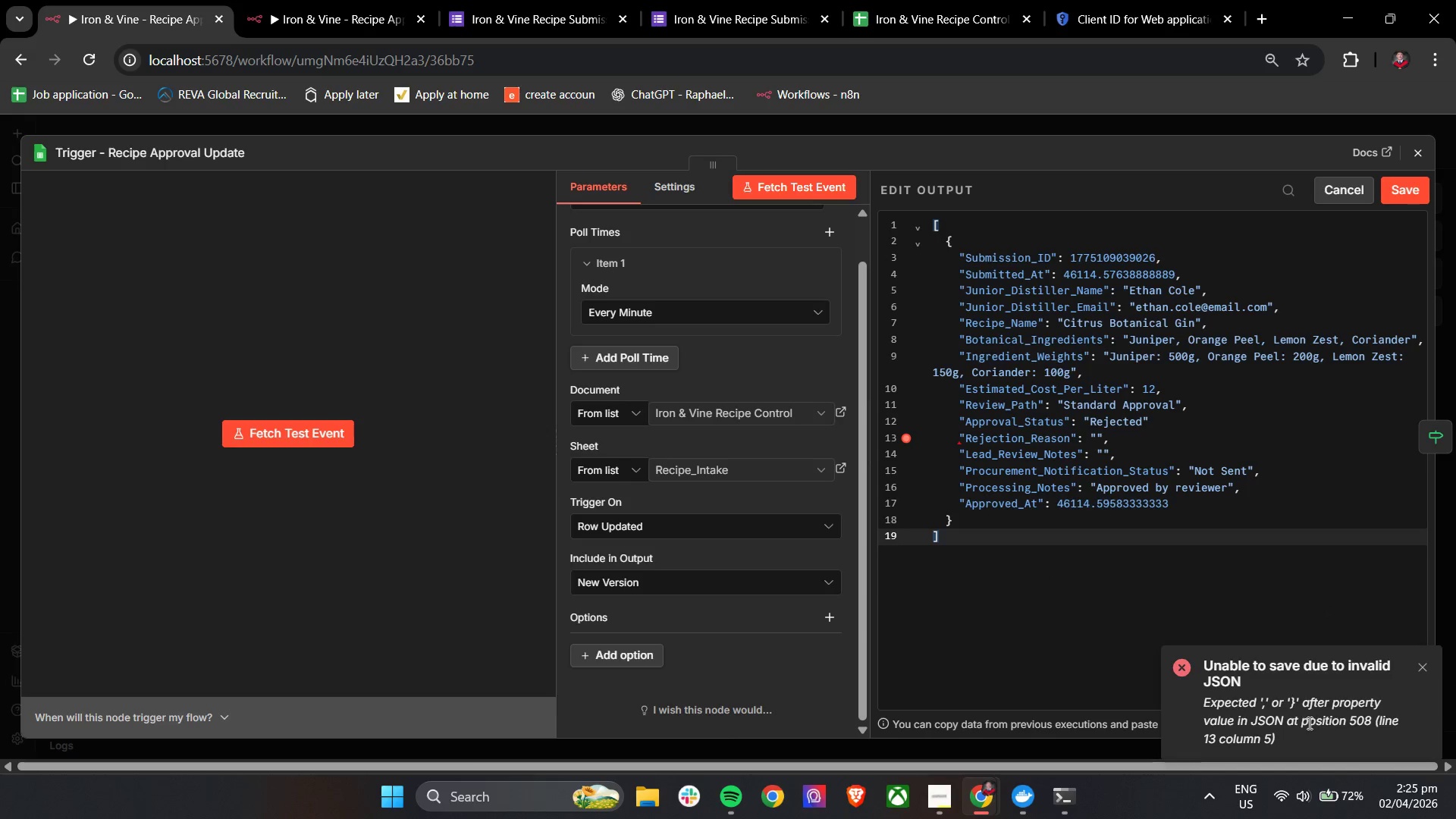 
key(Control+Z)
 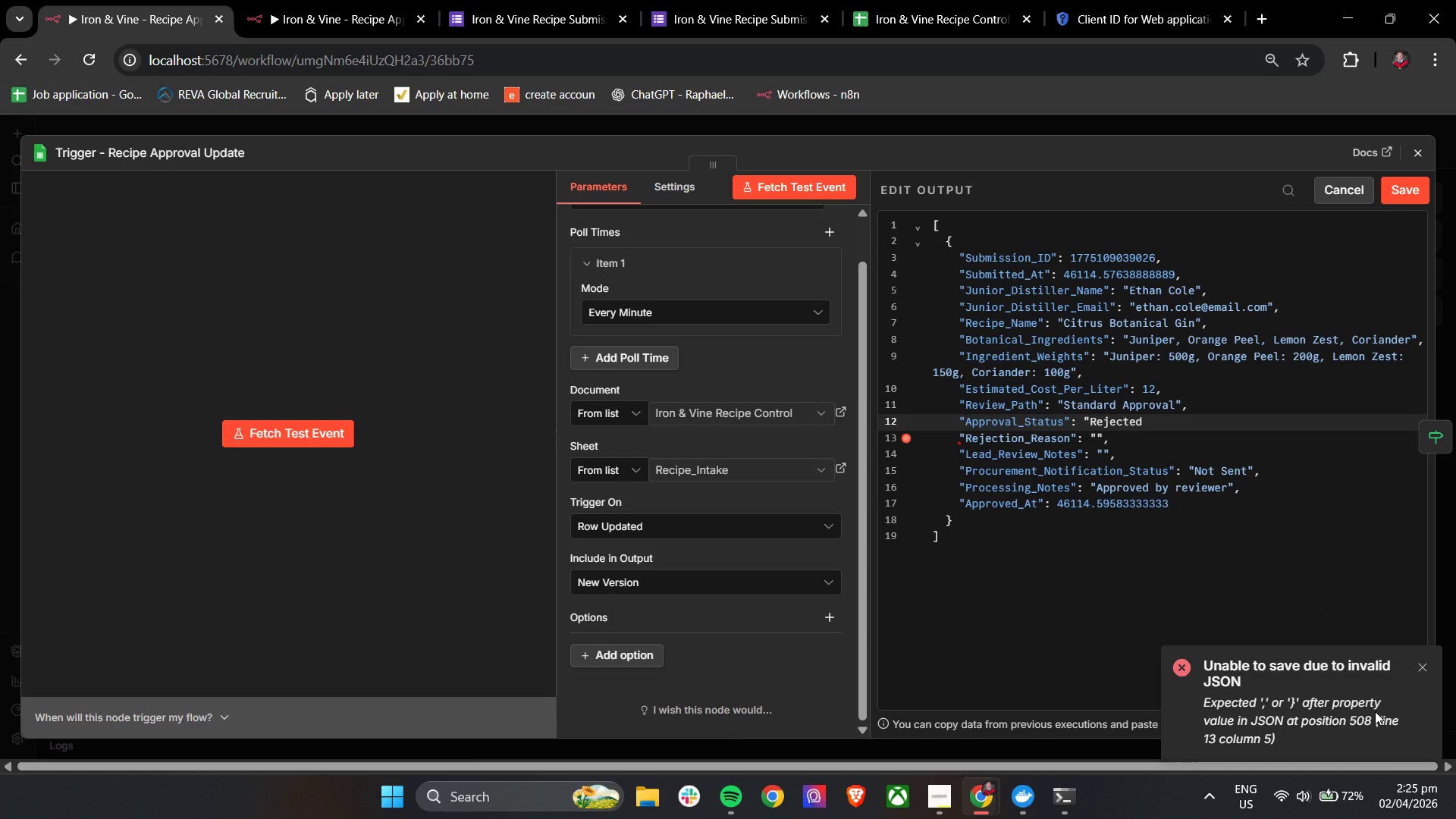 
key(Control+Z)
 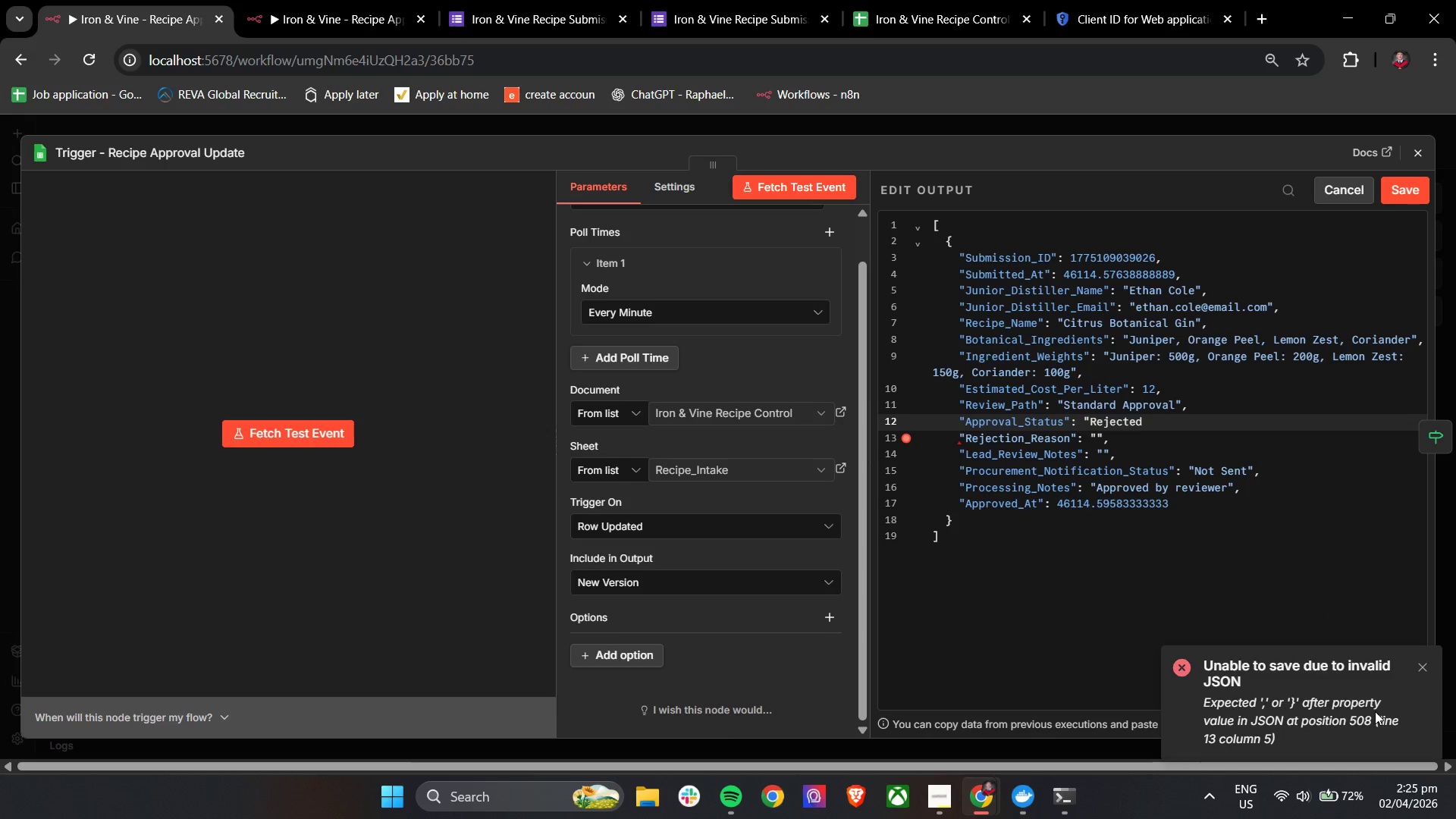 
key(Control+Z)
 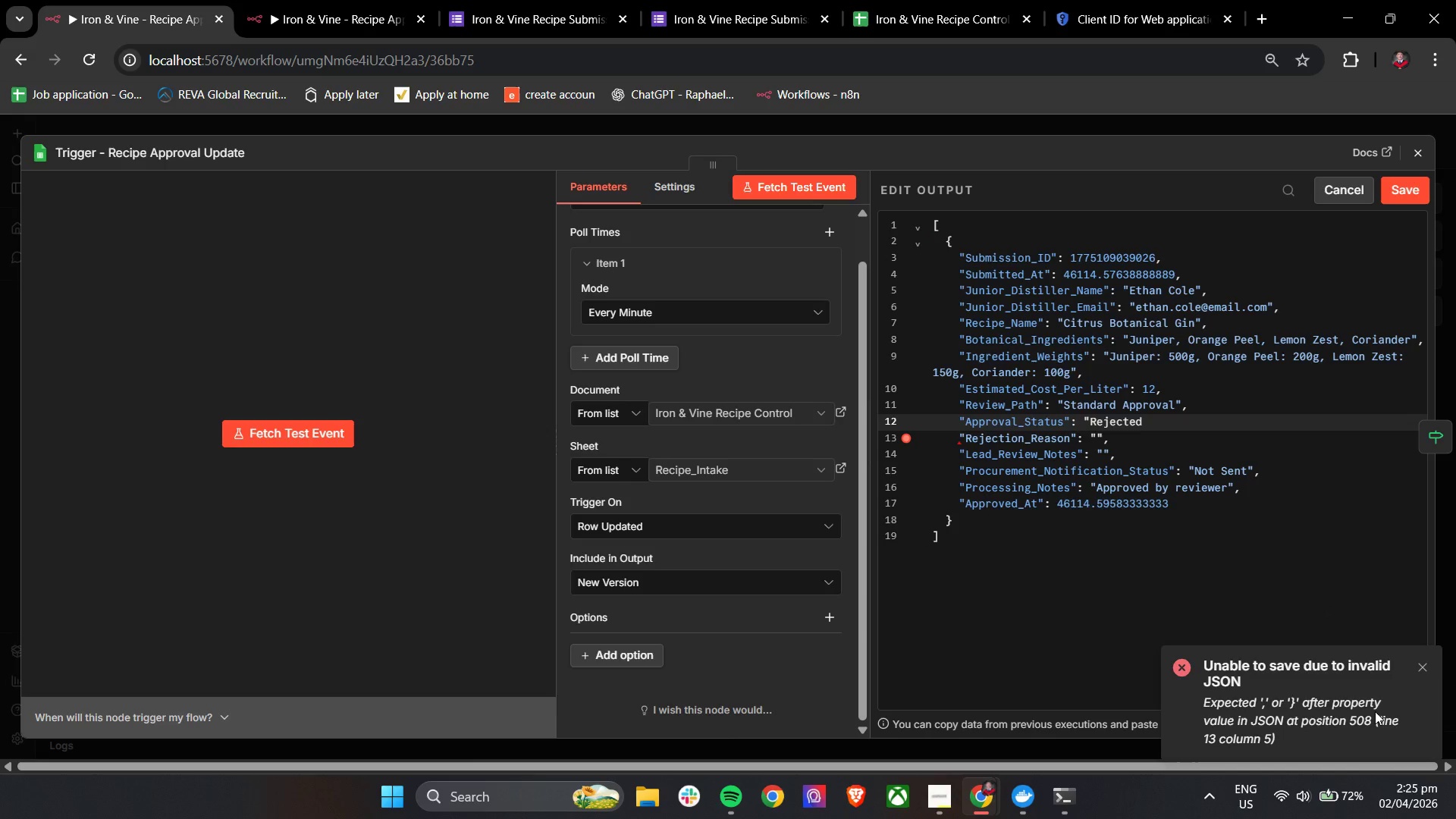 
key(Control+Z)
 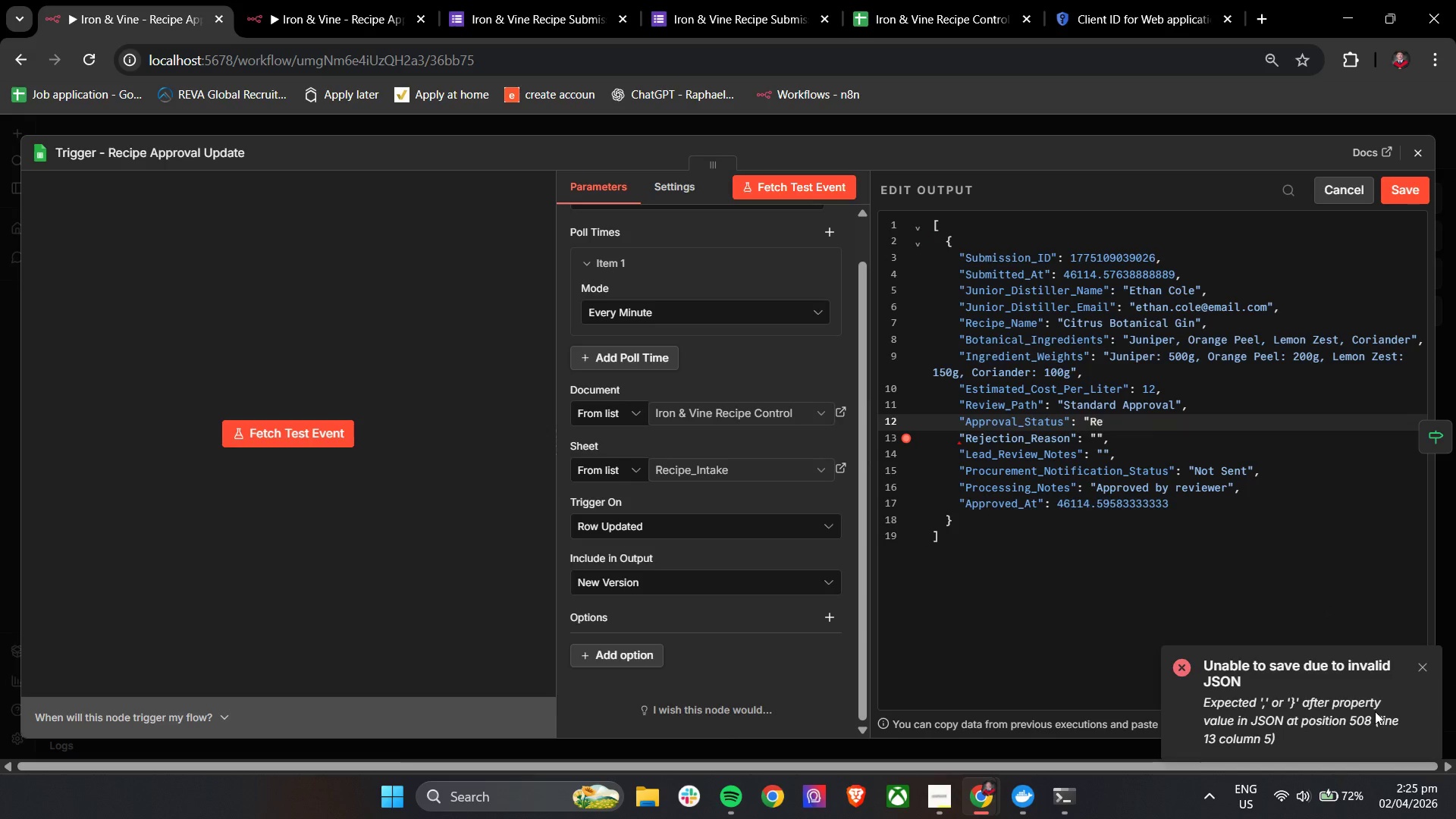 
key(Control+Z)
 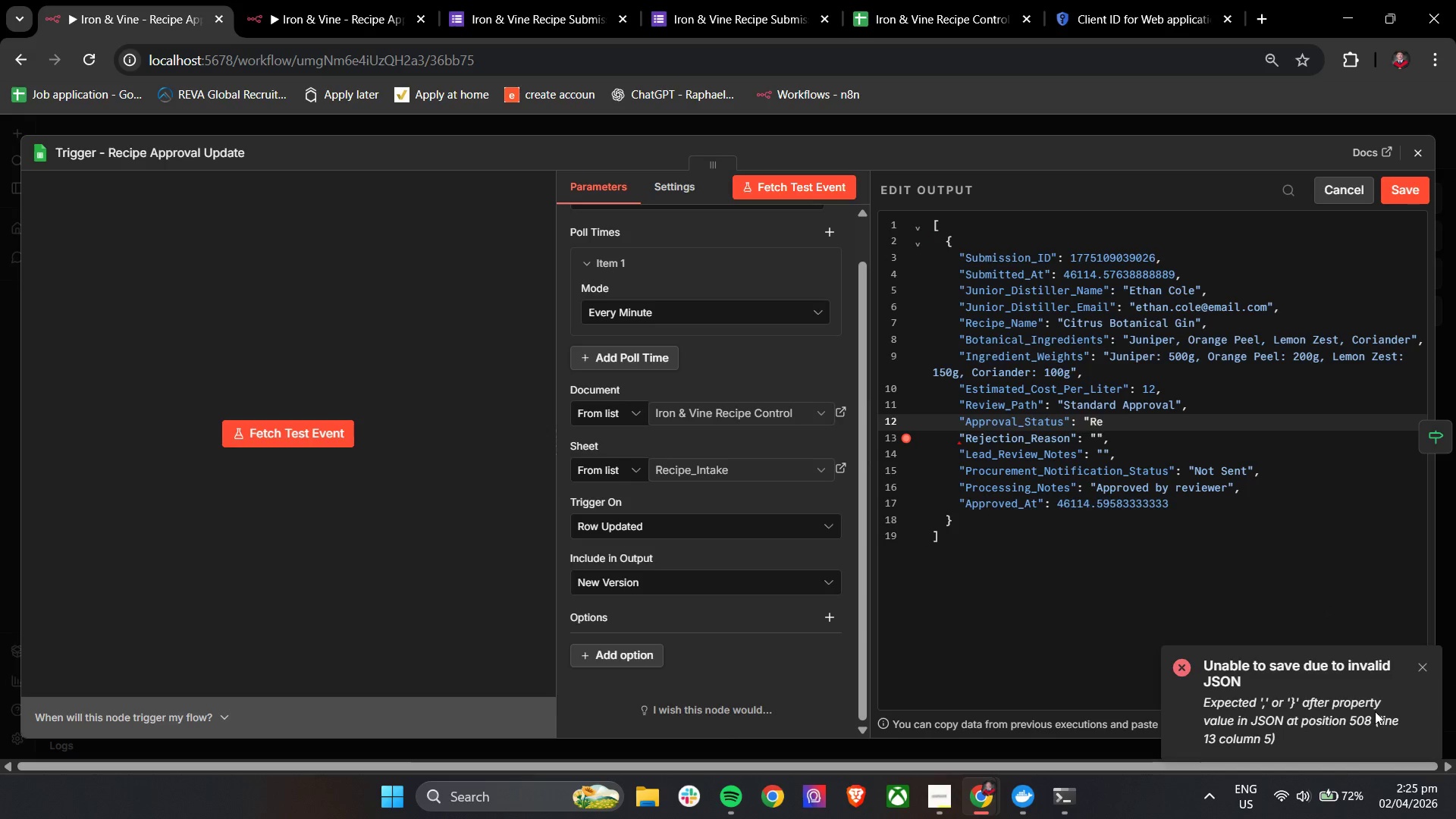 
key(Control+Z)
 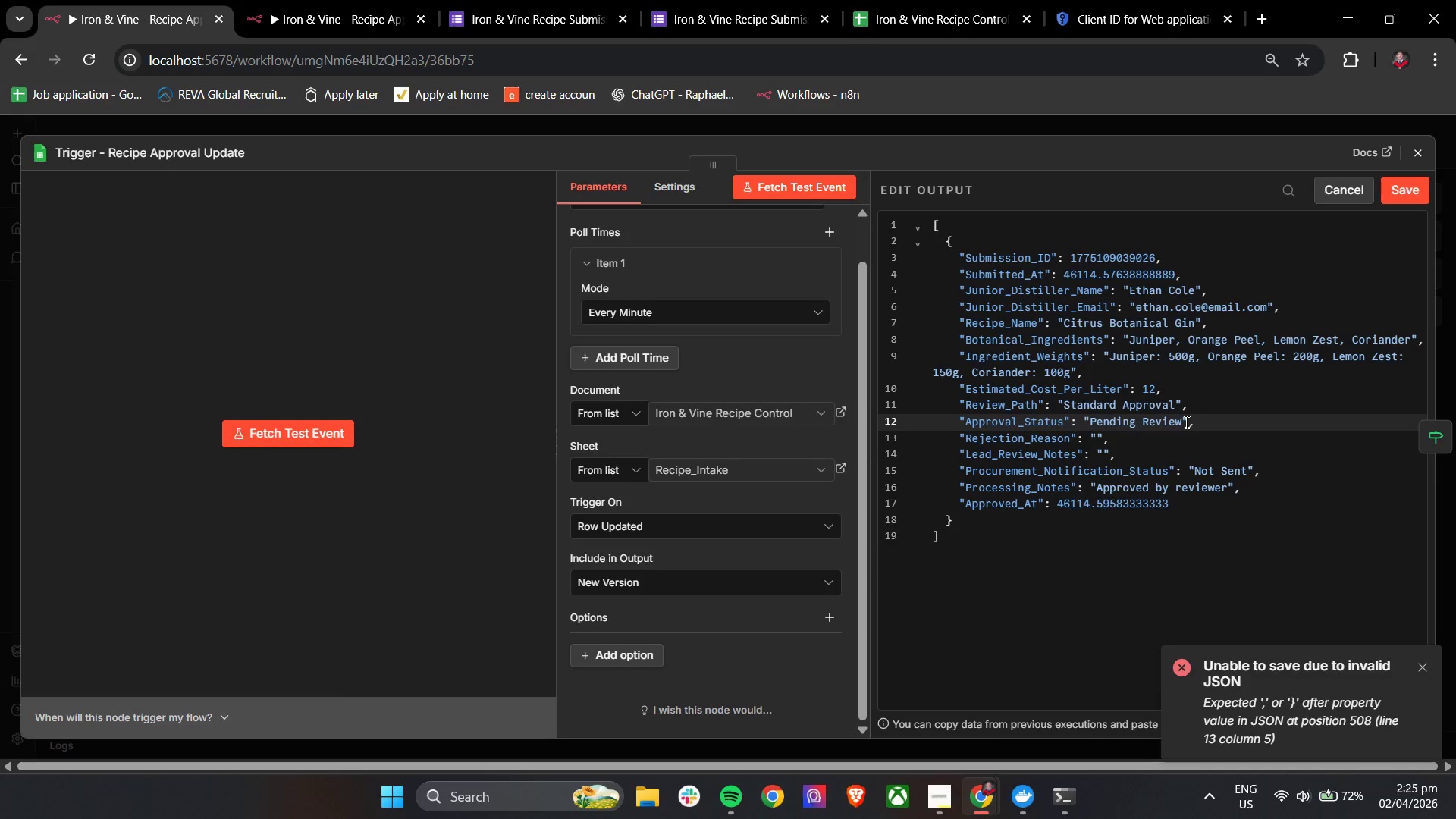 
left_click_drag(start_coordinate=[1183, 422], to_coordinate=[1090, 426])
 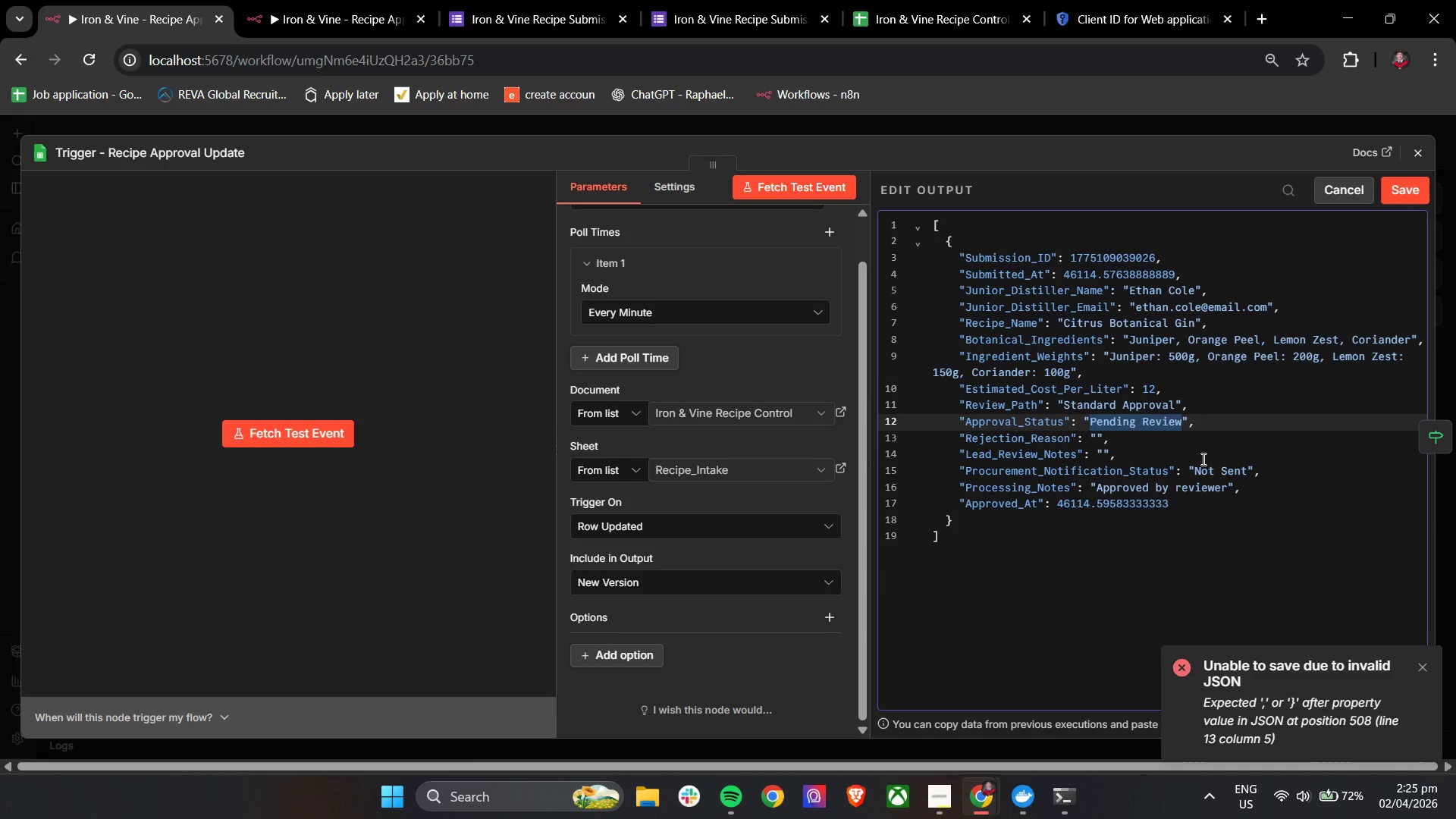 
type(Rejected)
 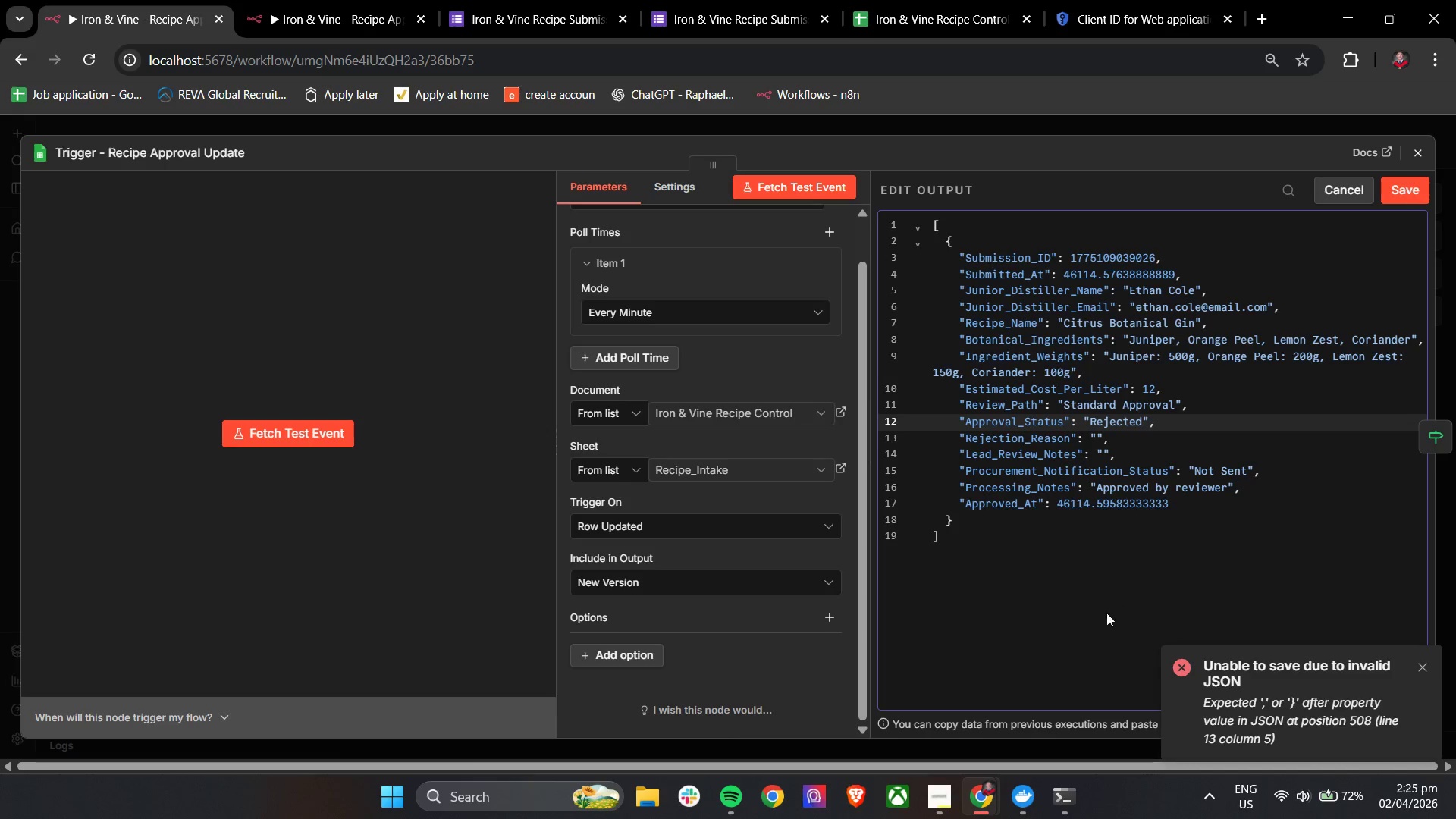 
left_click([1019, 583])
 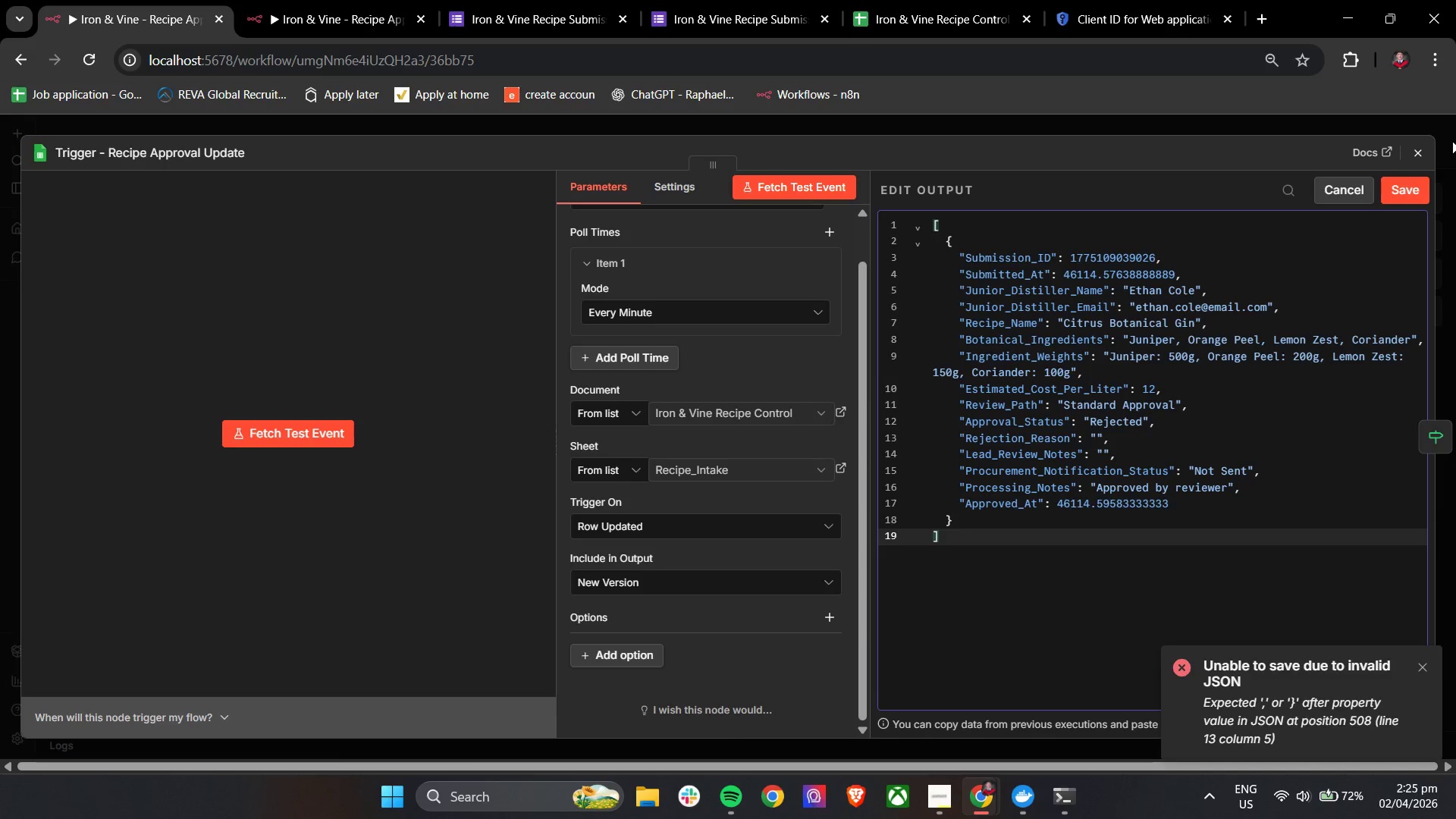 
left_click([1398, 184])
 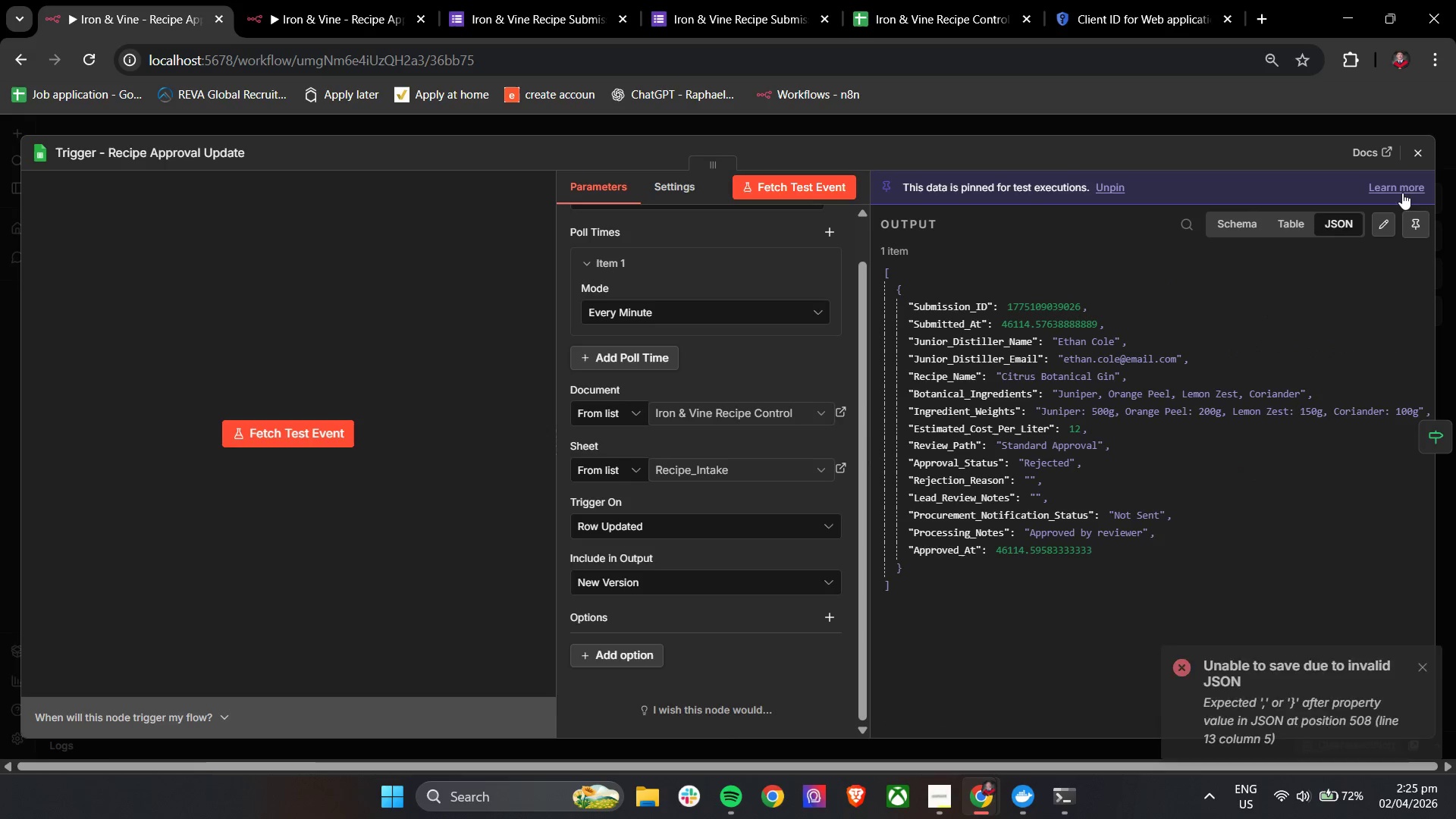 
left_click([1410, 148])
 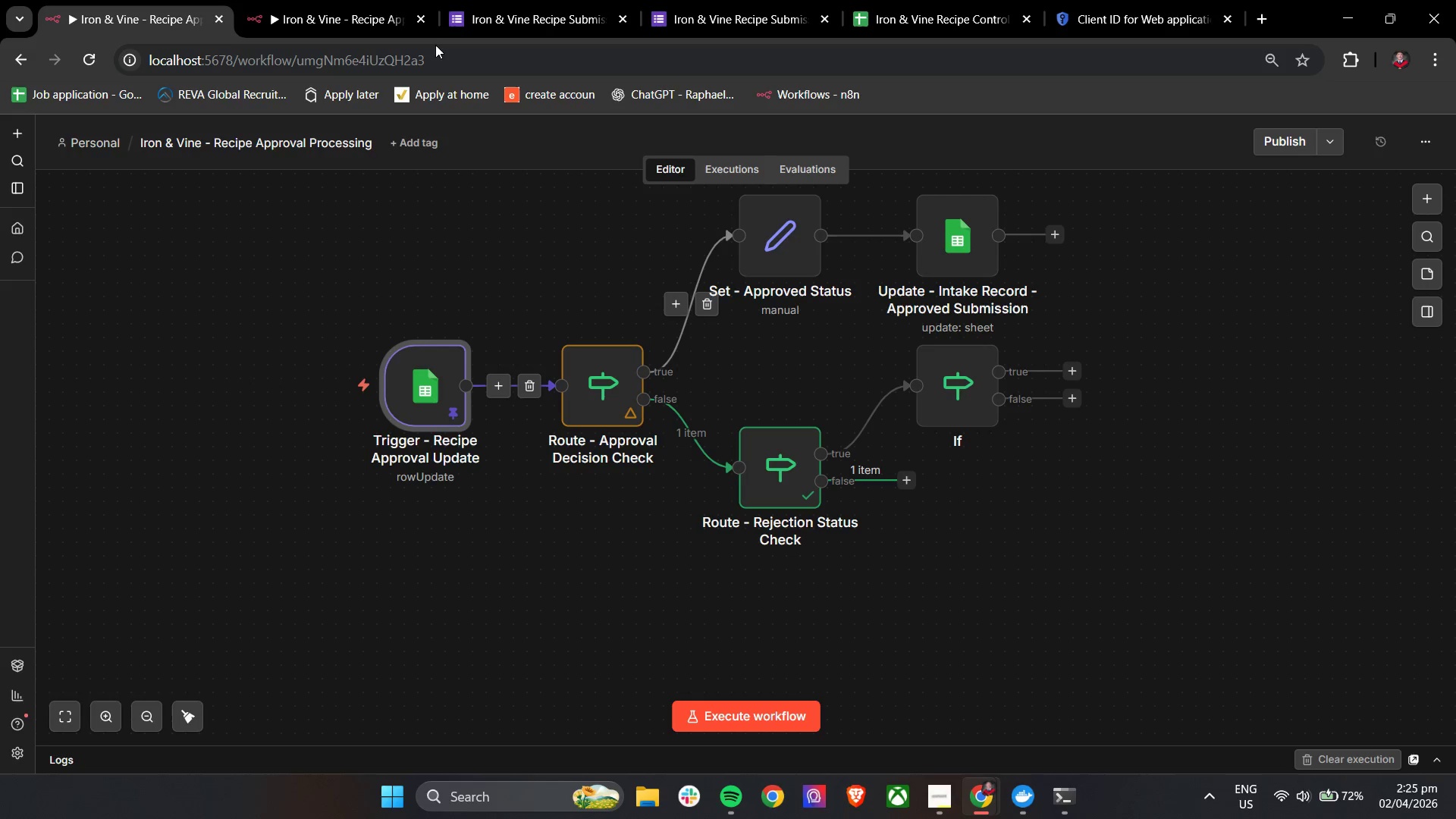 
left_click([304, 0])
 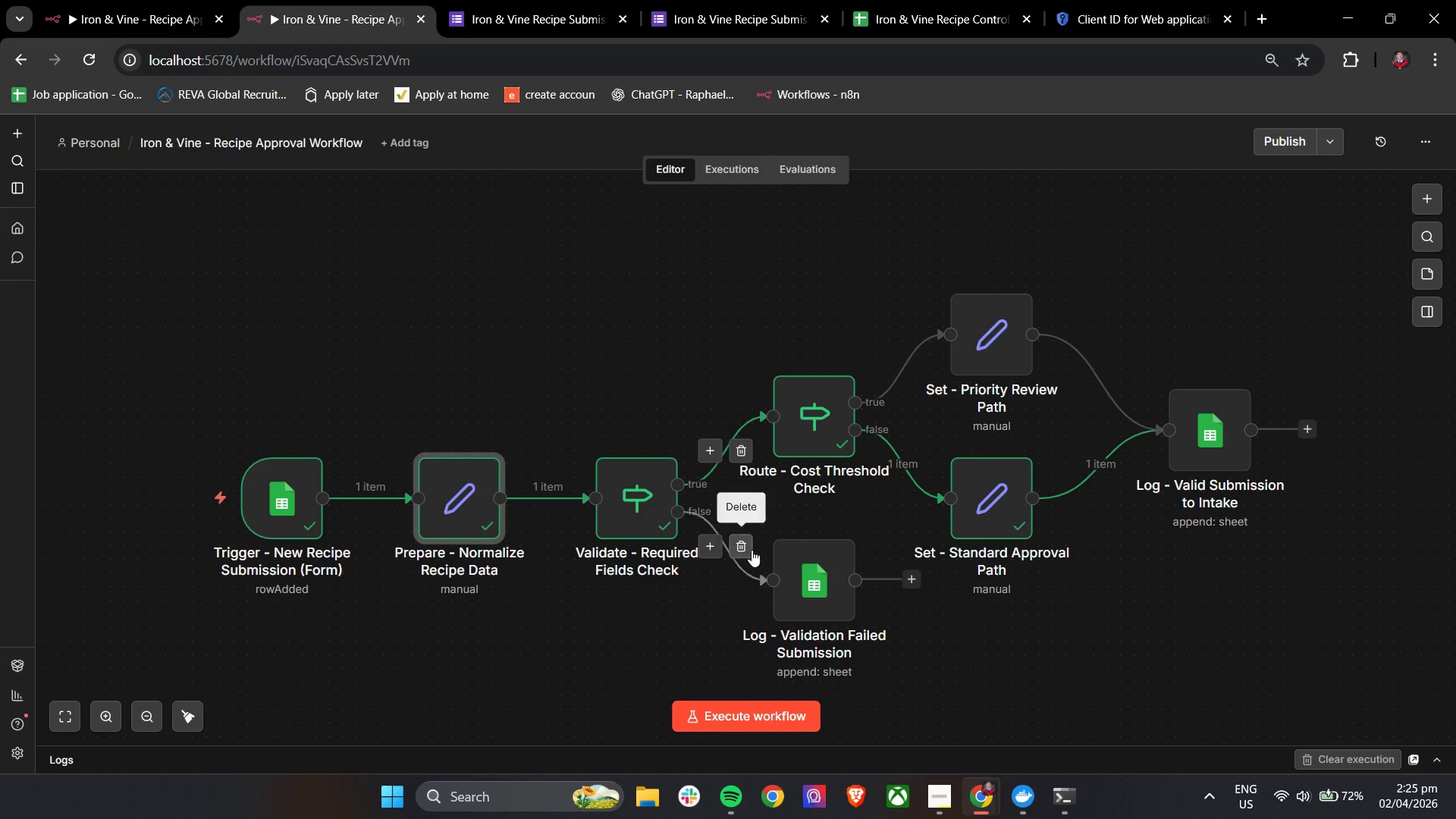 
double_click([808, 572])
 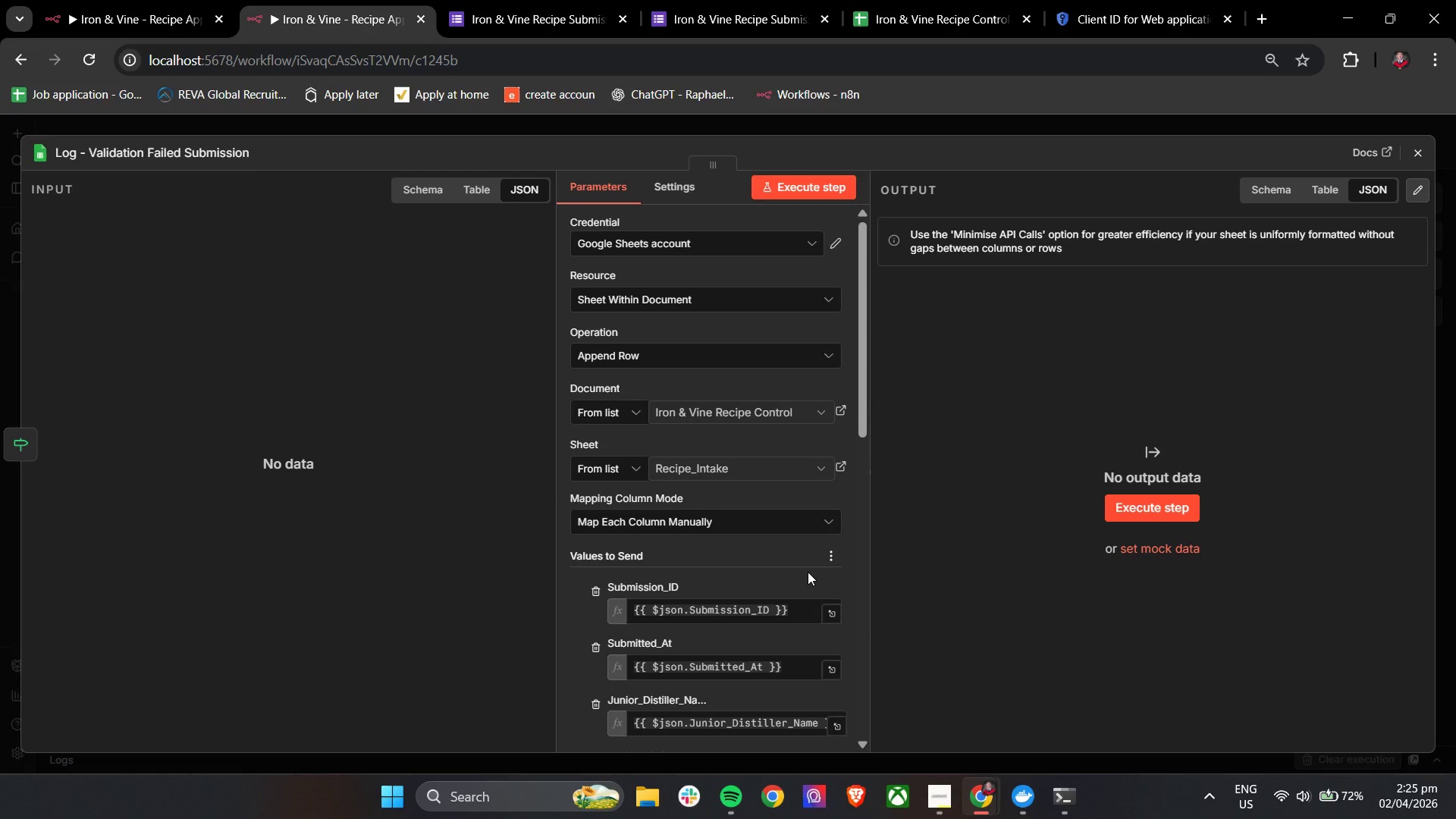 
scroll: coordinate [821, 553], scroll_direction: down, amount: 8.0
 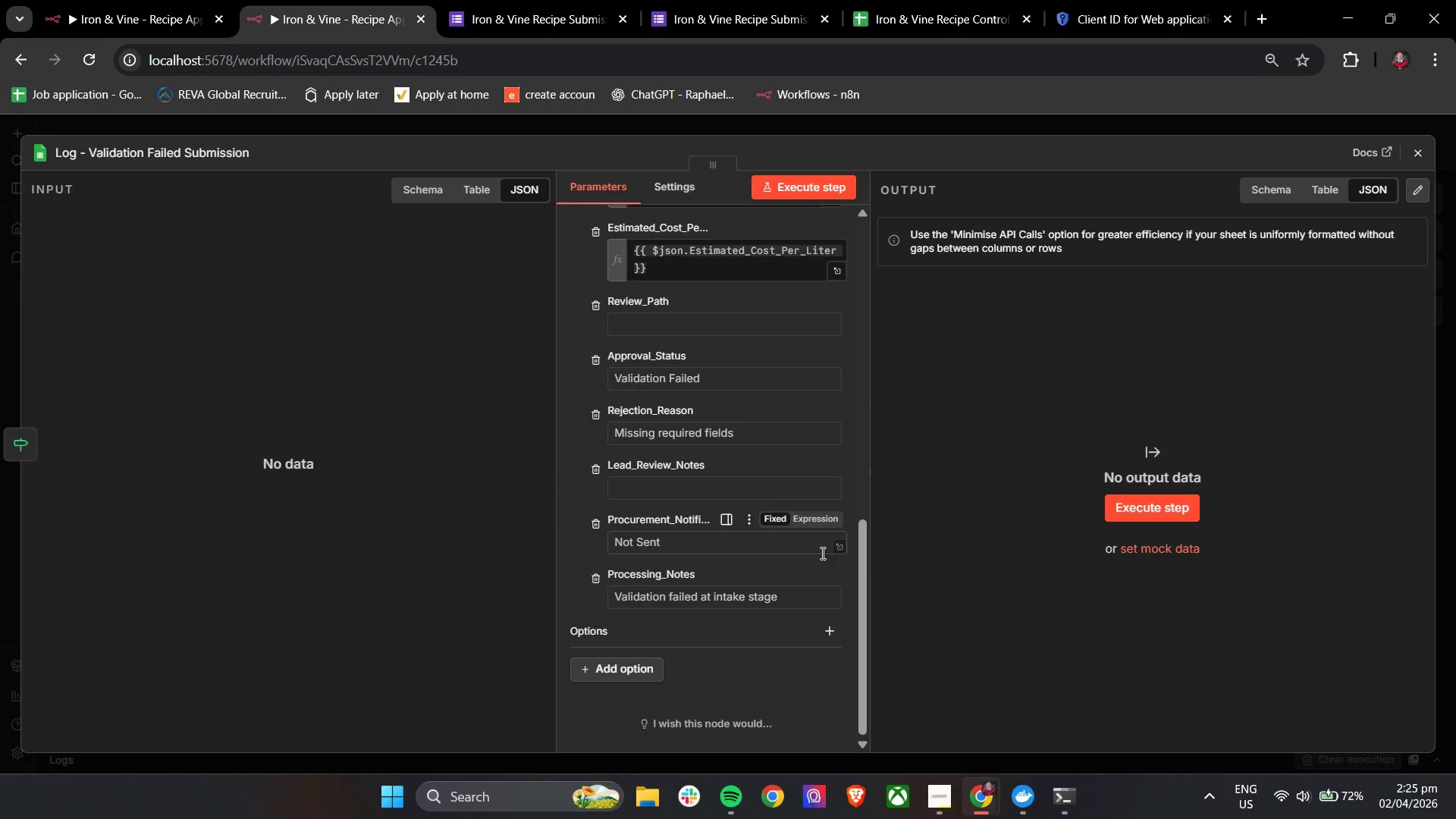 
scroll: coordinate [821, 553], scroll_direction: up, amount: 2.0
 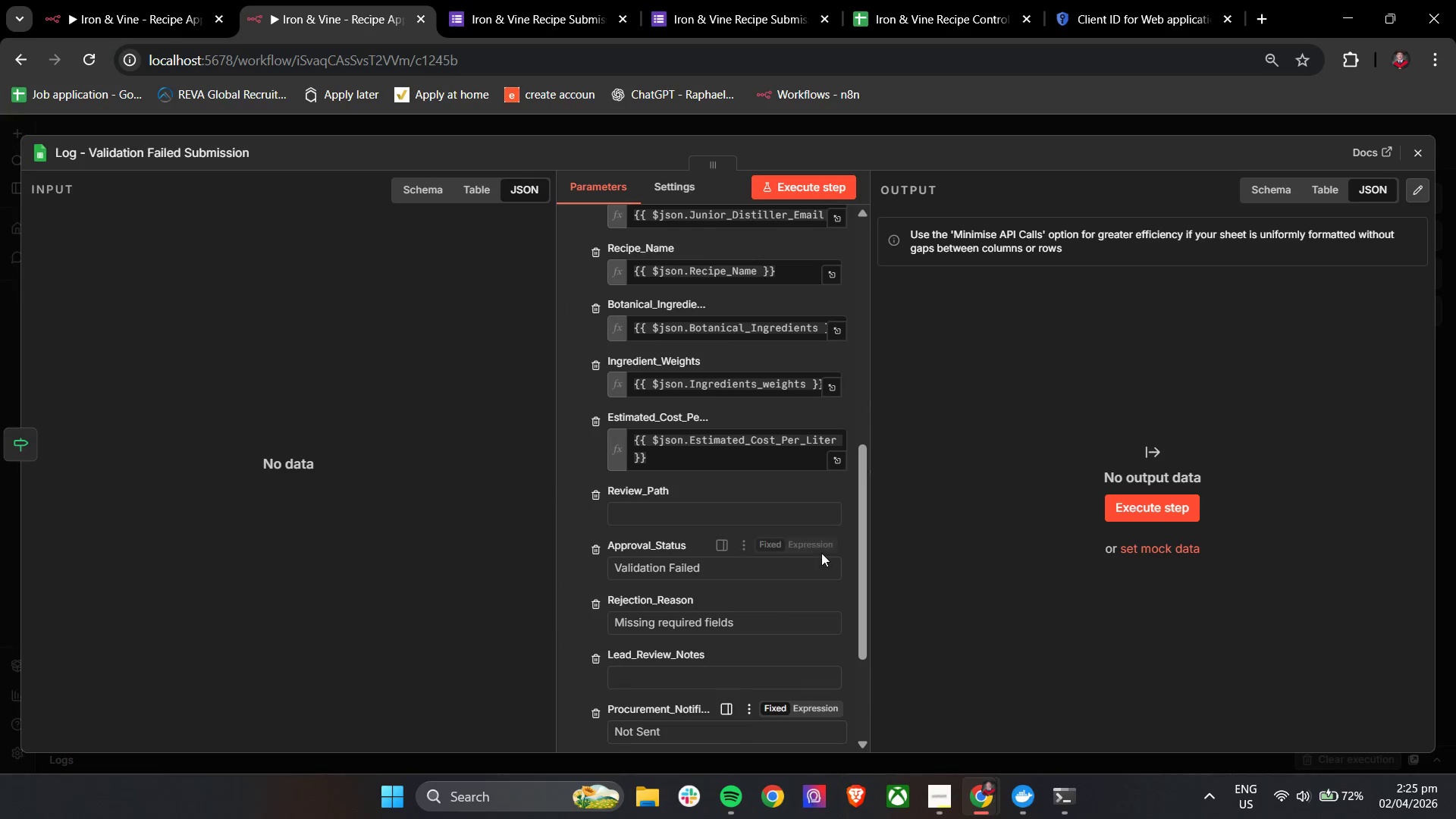 
scroll: coordinate [821, 553], scroll_direction: down, amount: 1.0
 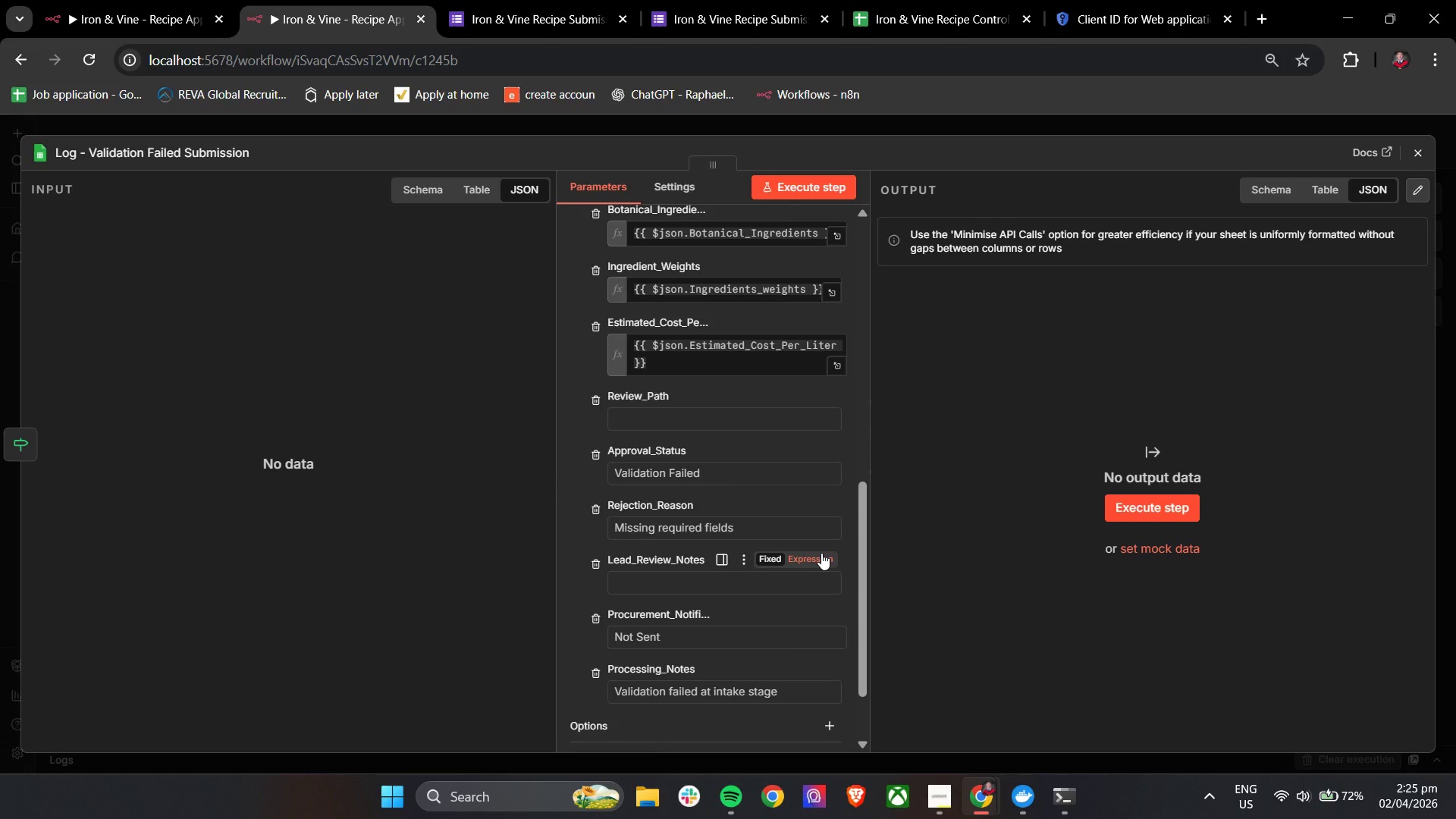 
scroll: coordinate [821, 553], scroll_direction: up, amount: 1.0
 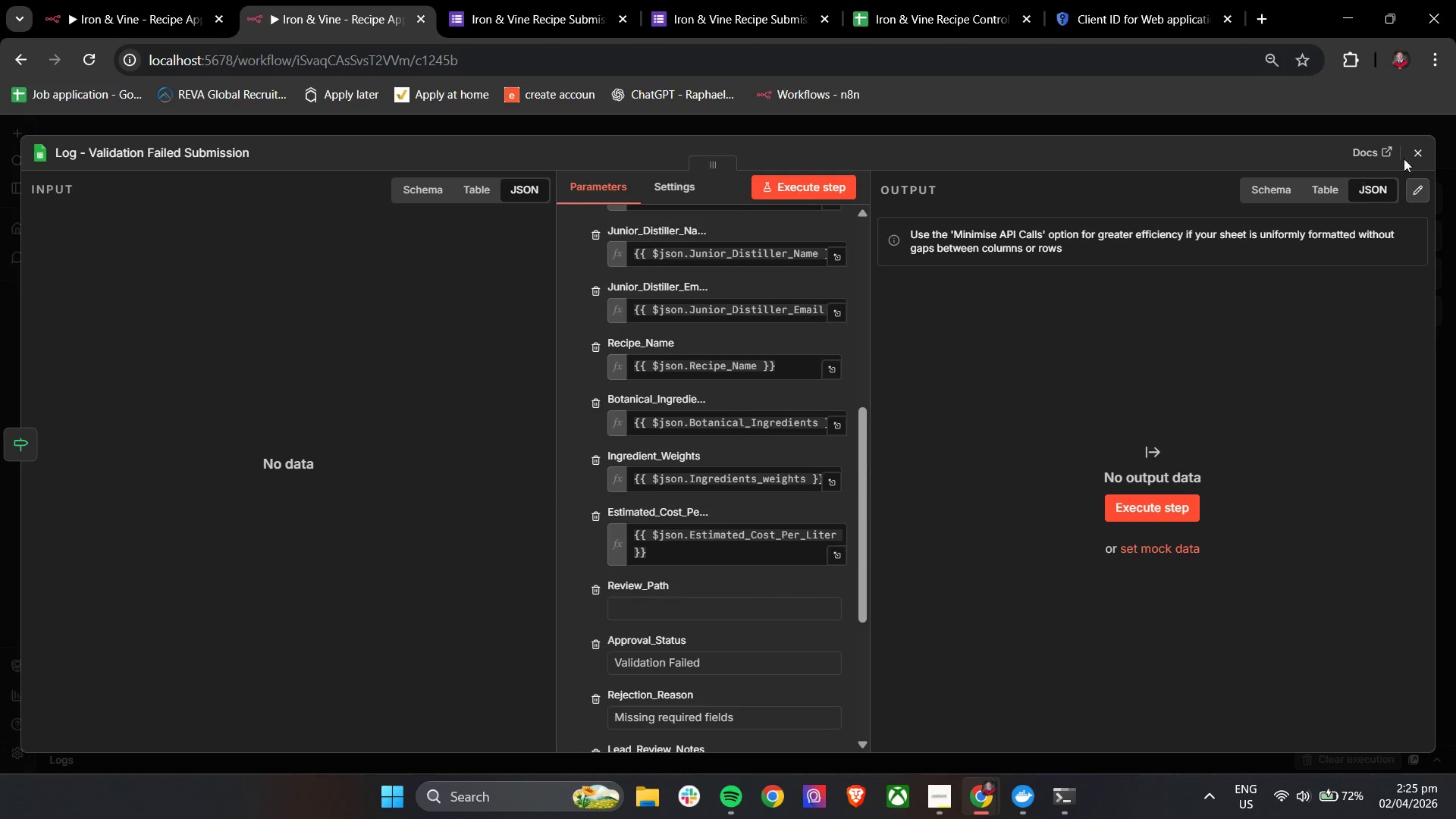 
left_click([1414, 149])
 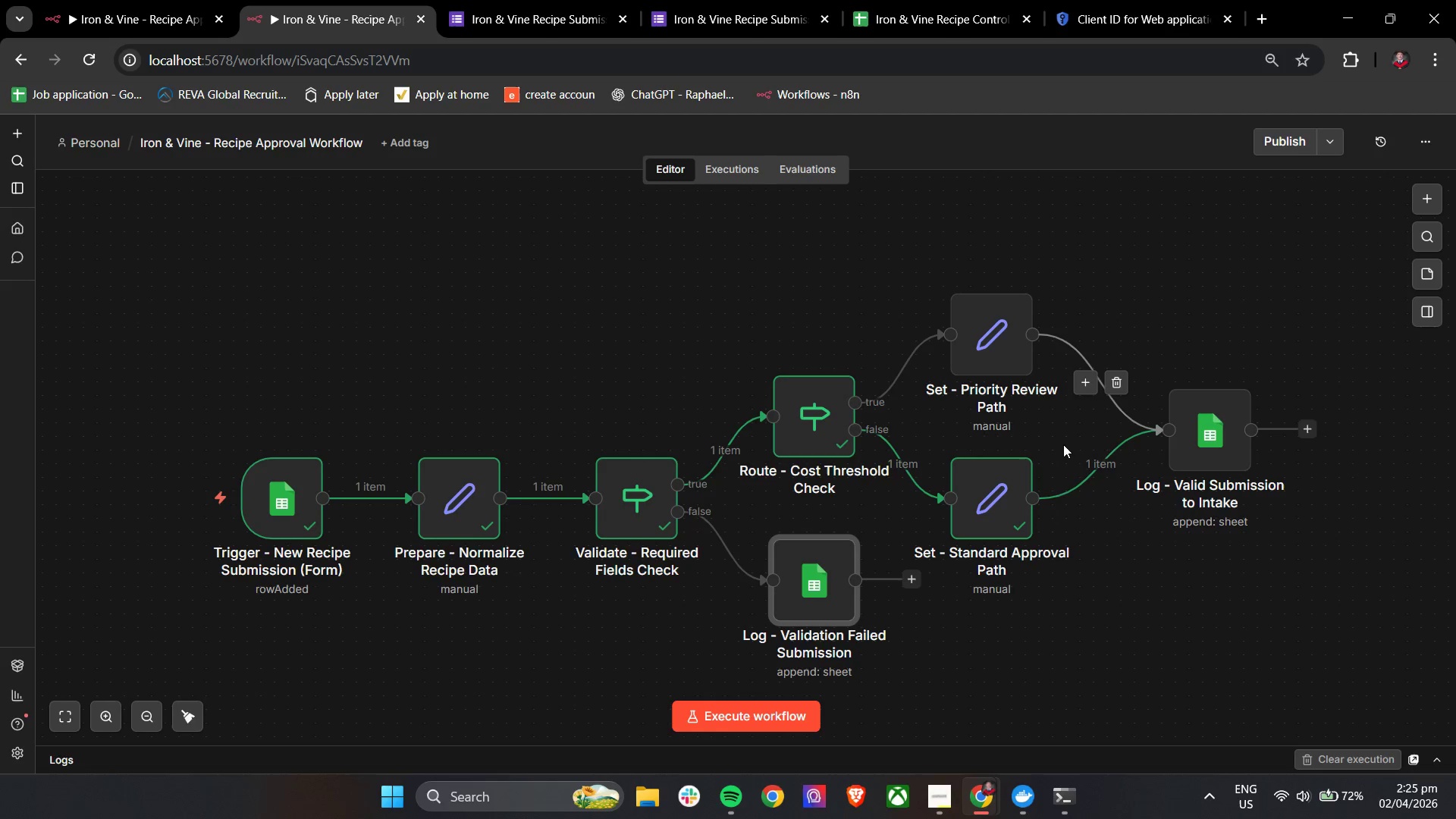 
hold_key(key=ControlLeft, duration=1.3)
left_click_drag(start_coordinate=[1049, 606], to_coordinate=[1009, 481])
 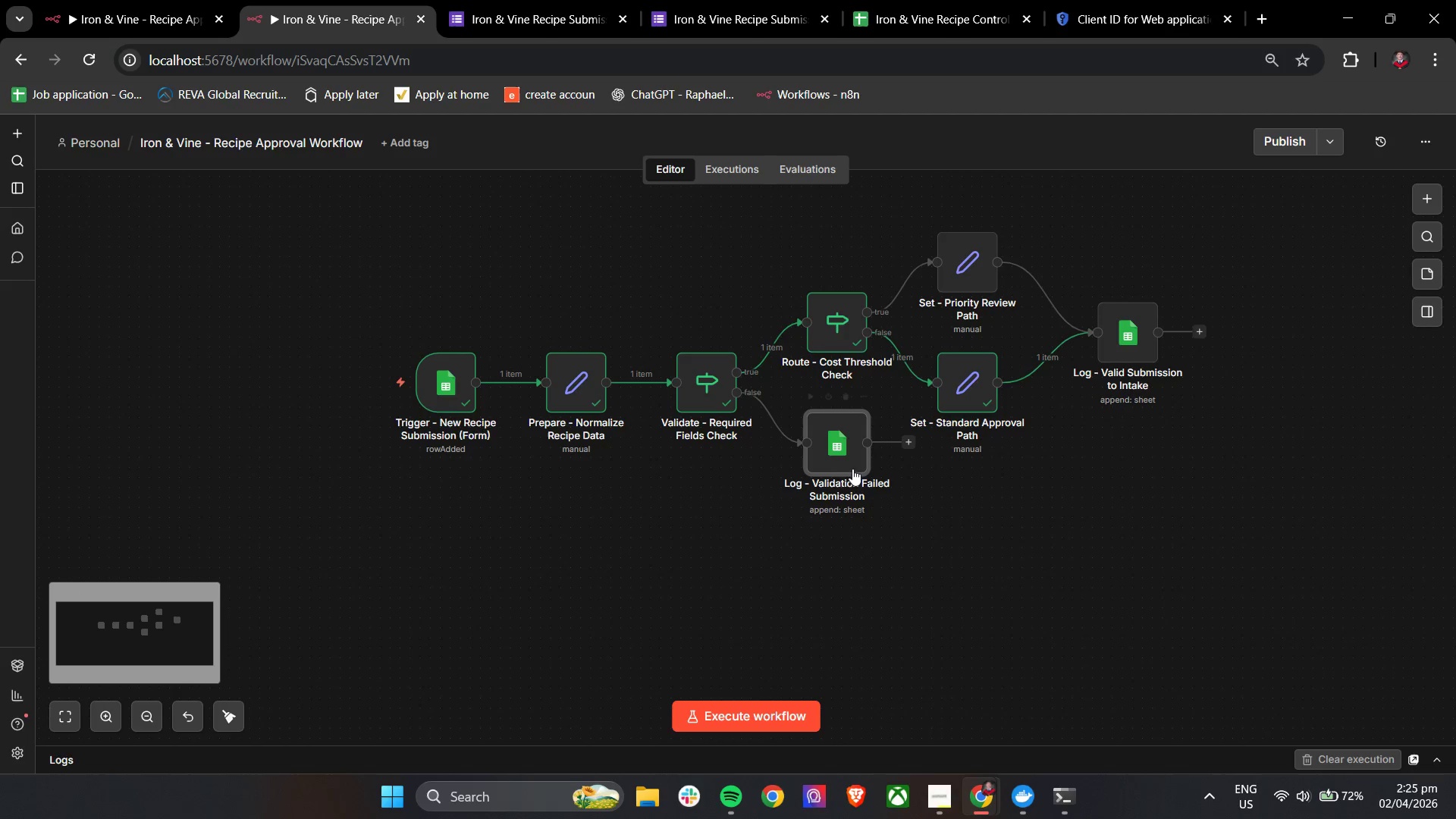 
scroll: coordinate [1049, 532], scroll_direction: down, amount: 2.0
 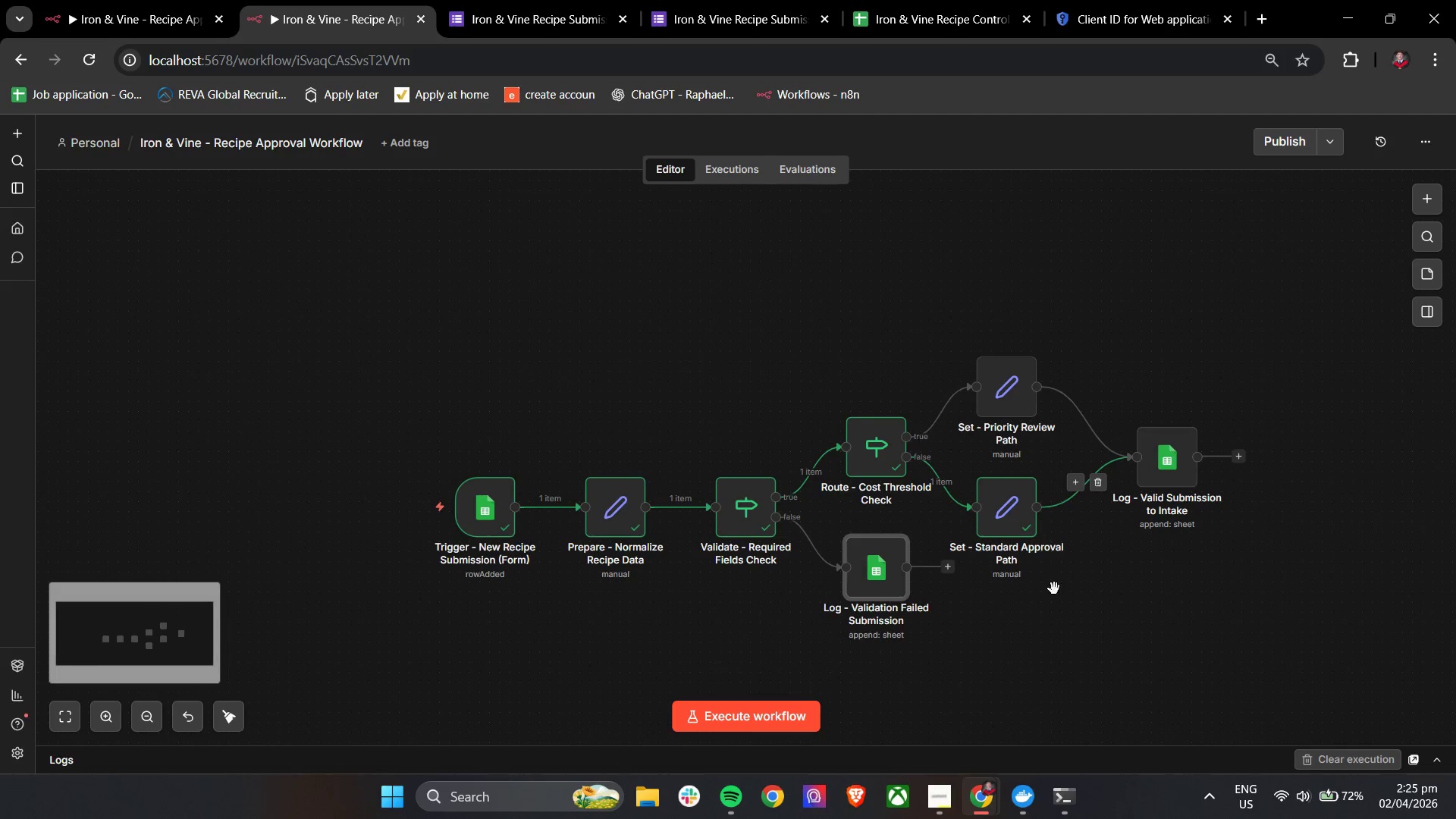 
hold_key(key=ControlLeft, duration=1.52)
left_click_drag(start_coordinate=[1013, 519], to_coordinate=[974, 530])
 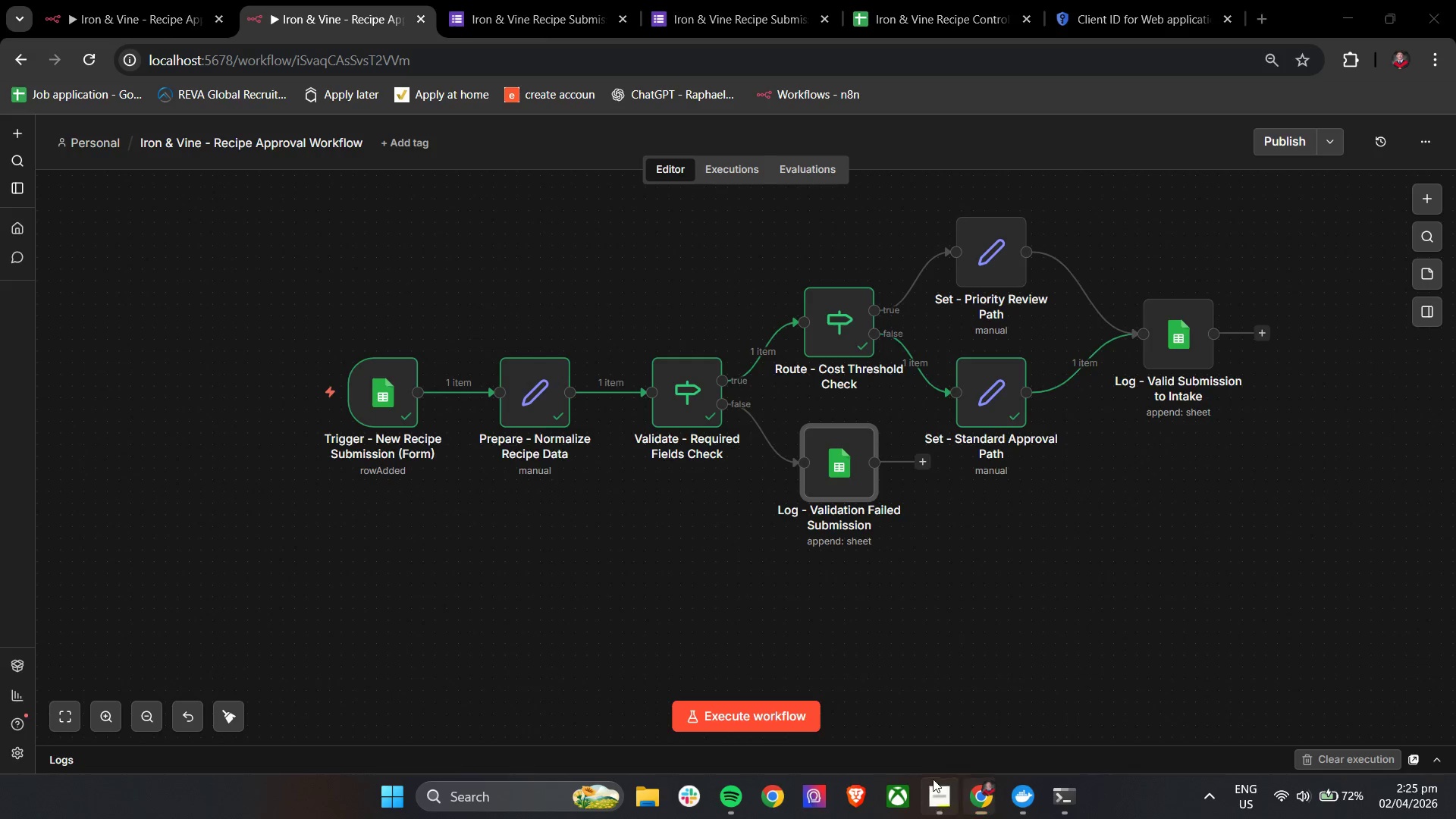 
scroll: coordinate [1005, 524], scroll_direction: up, amount: 1.0